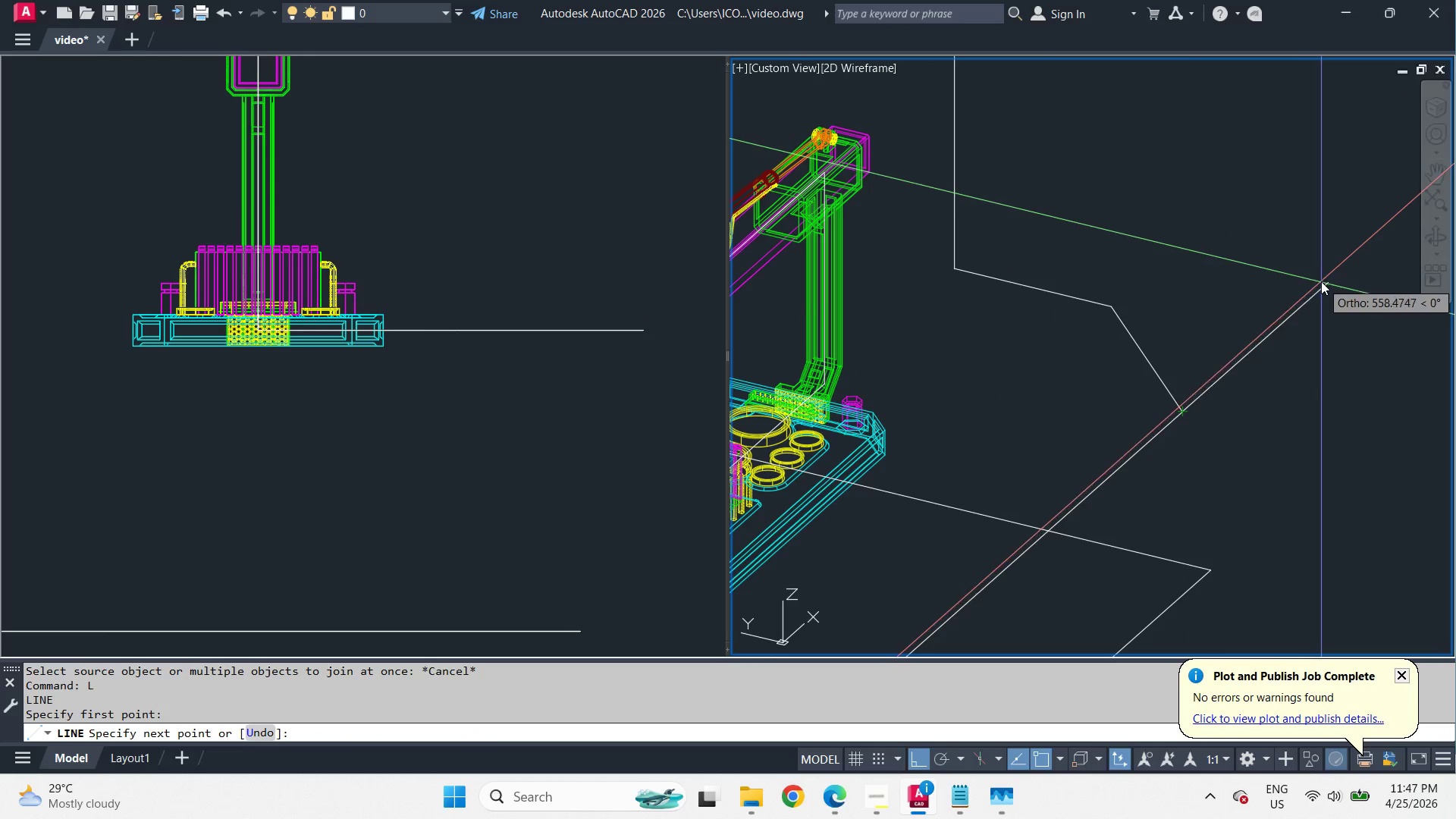 
left_click([1321, 281])
 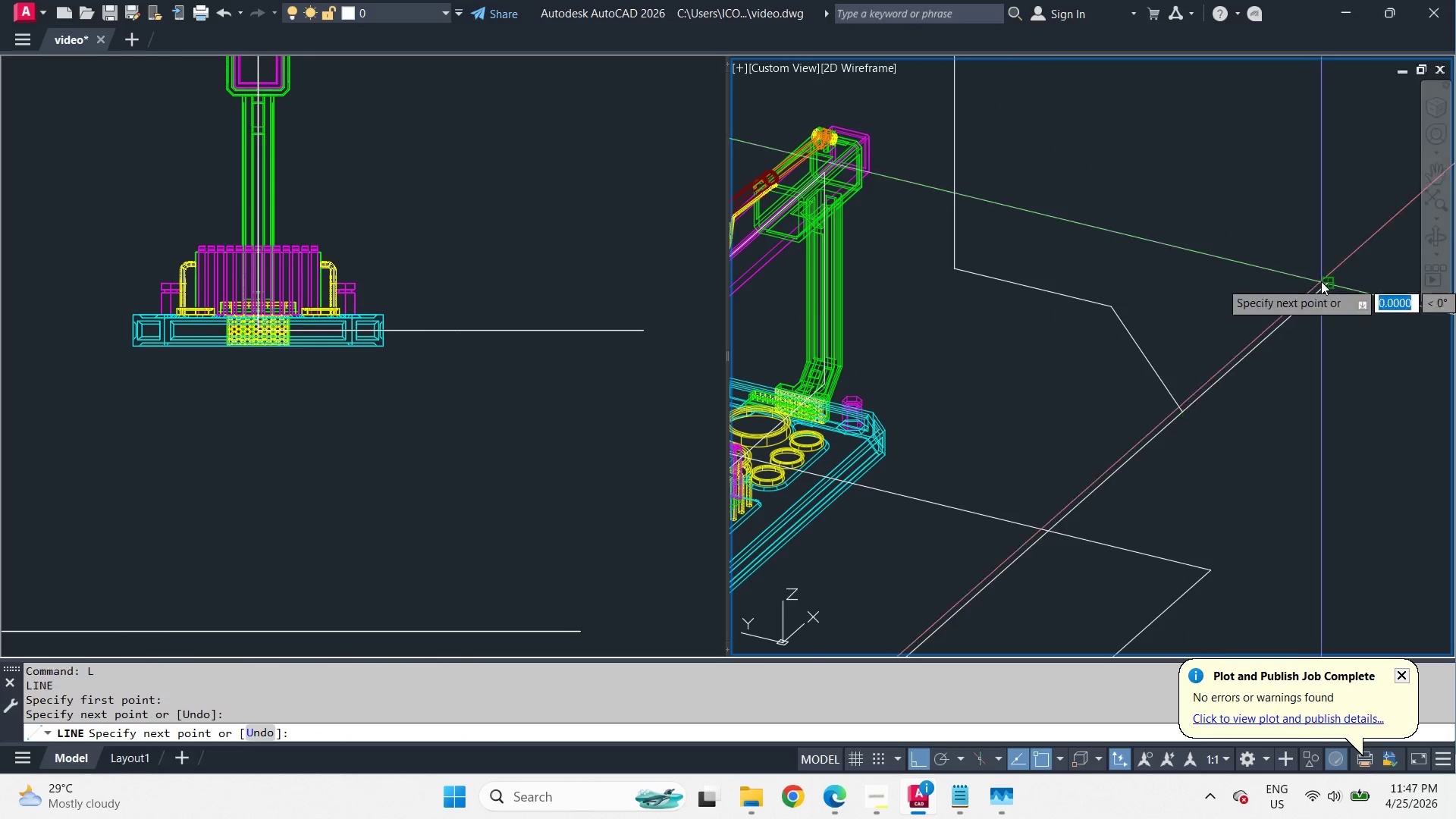 
key(Space)
 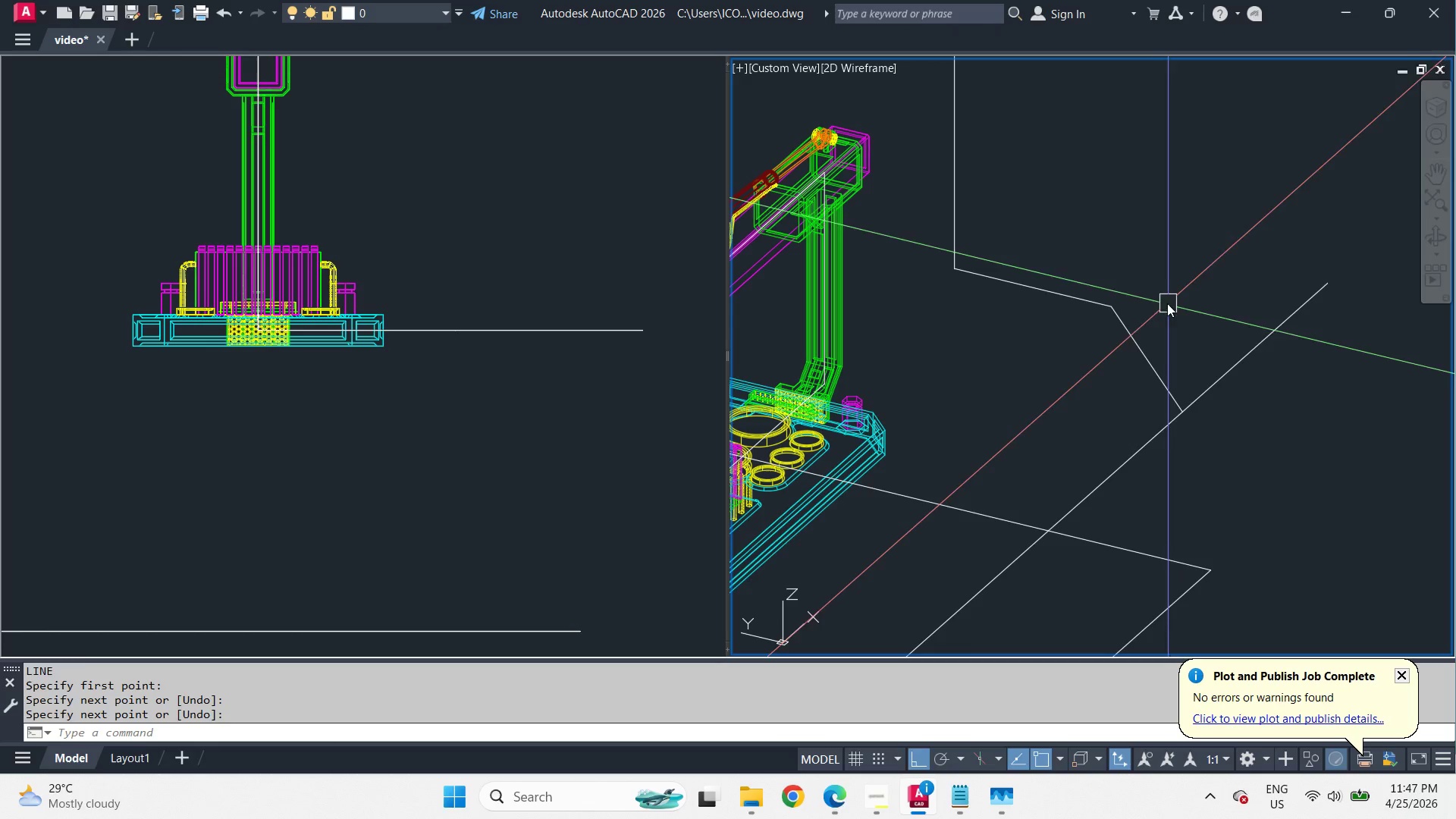 
key(Space)
 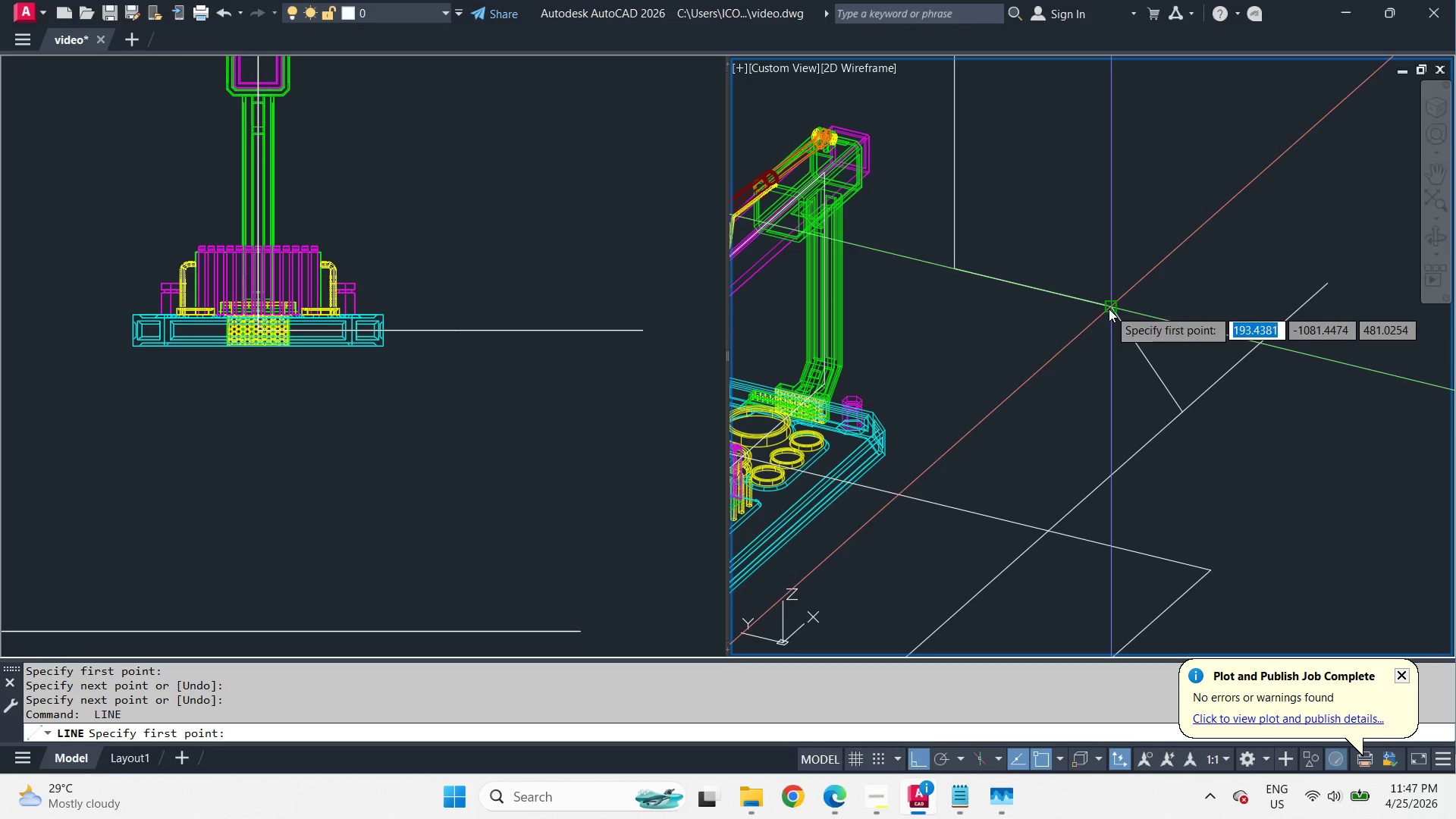 
left_click_drag(start_coordinate=[1109, 309], to_coordinate=[1147, 337])
 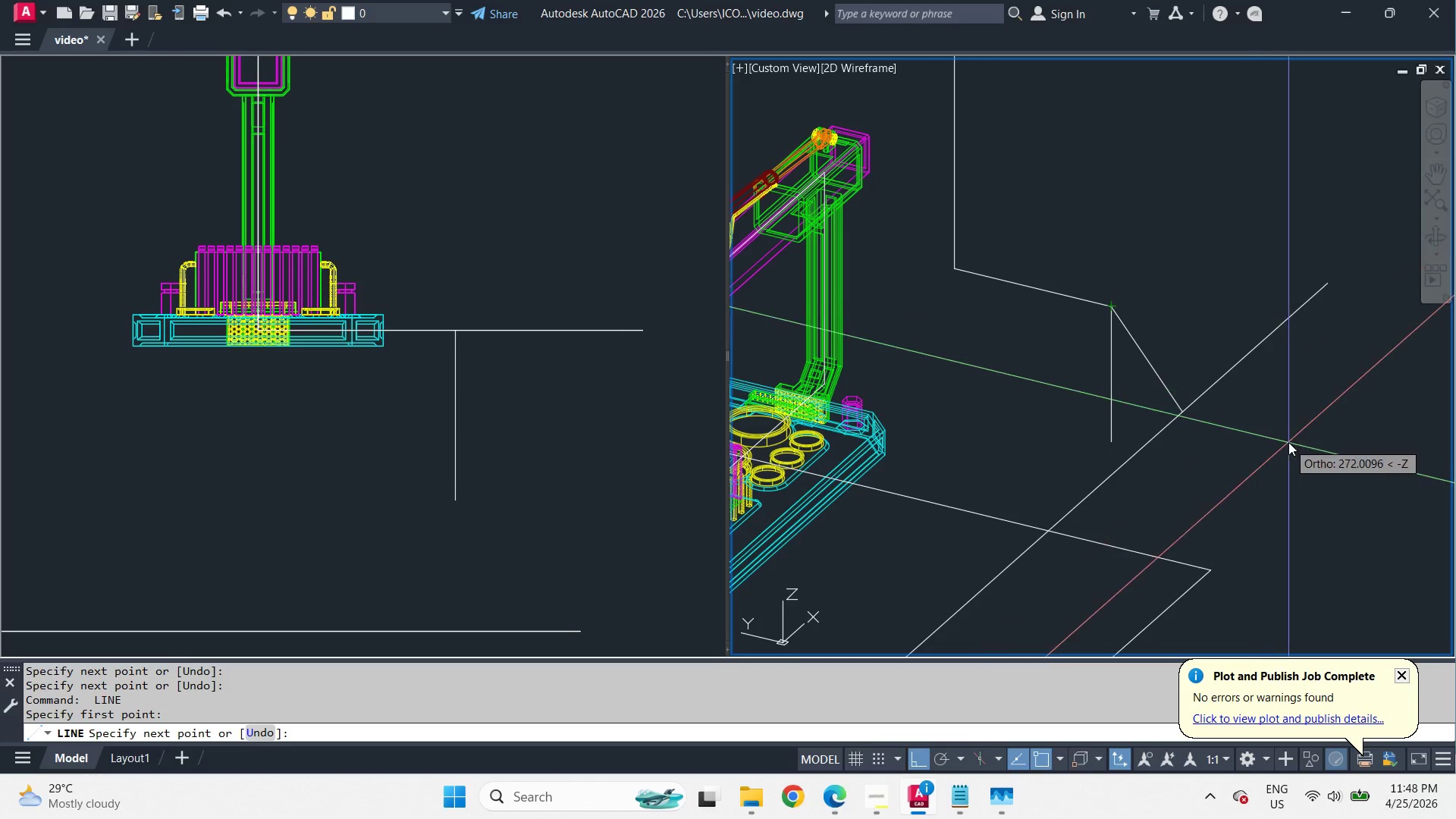 
double_click([1288, 442])
 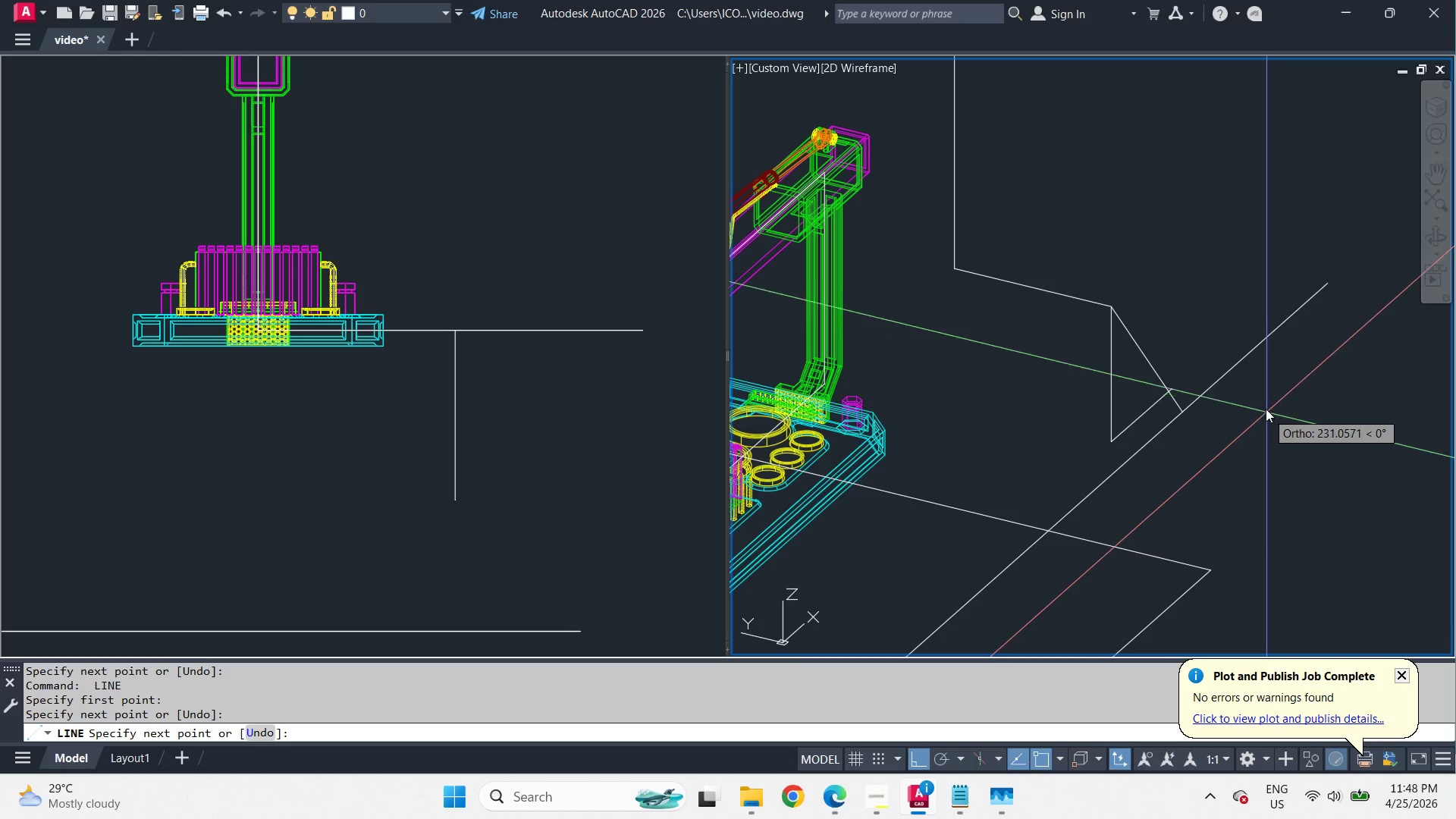 
key(Control+Z)
 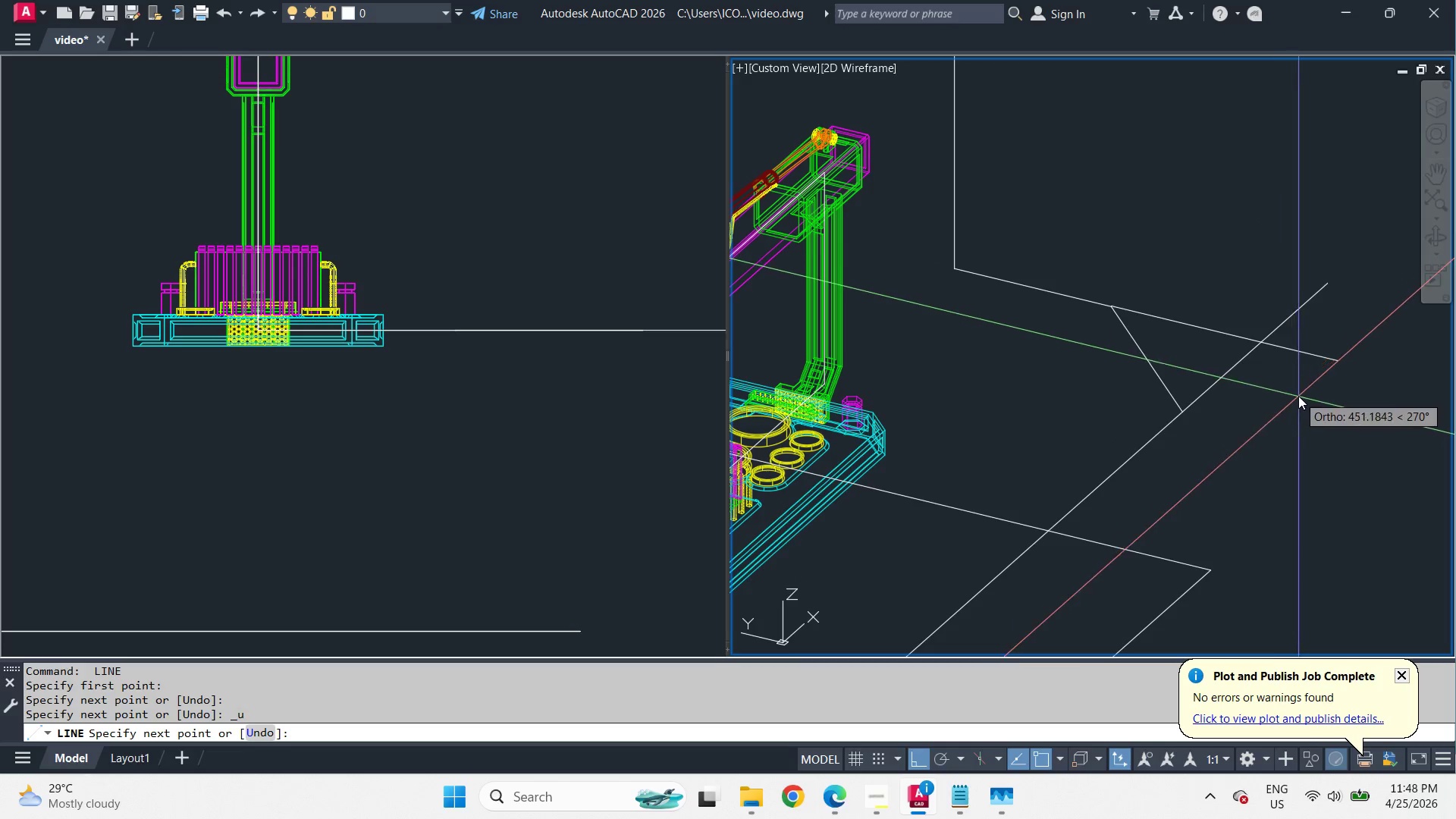 
left_click([1298, 396])
 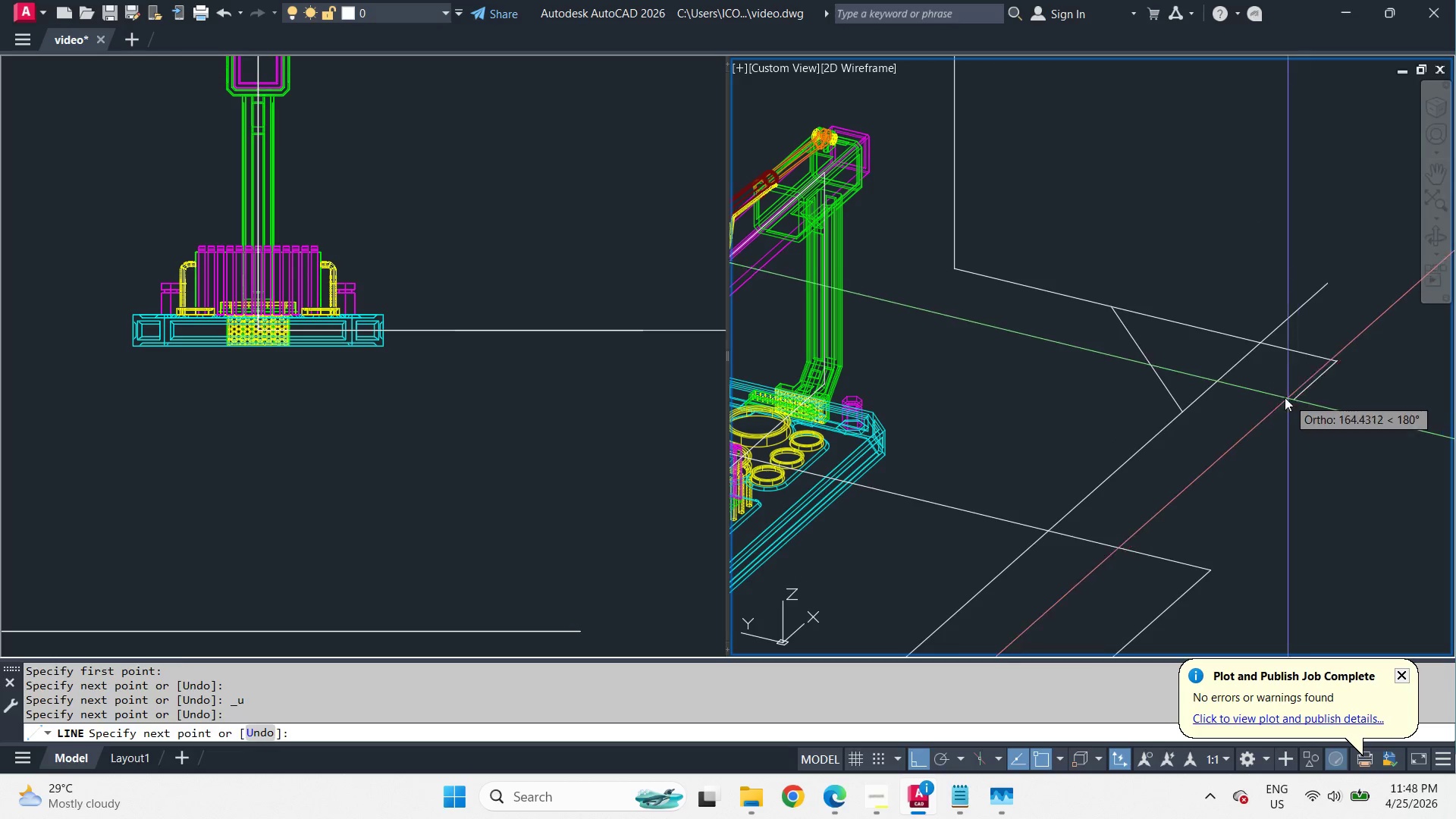 
key(Space)
 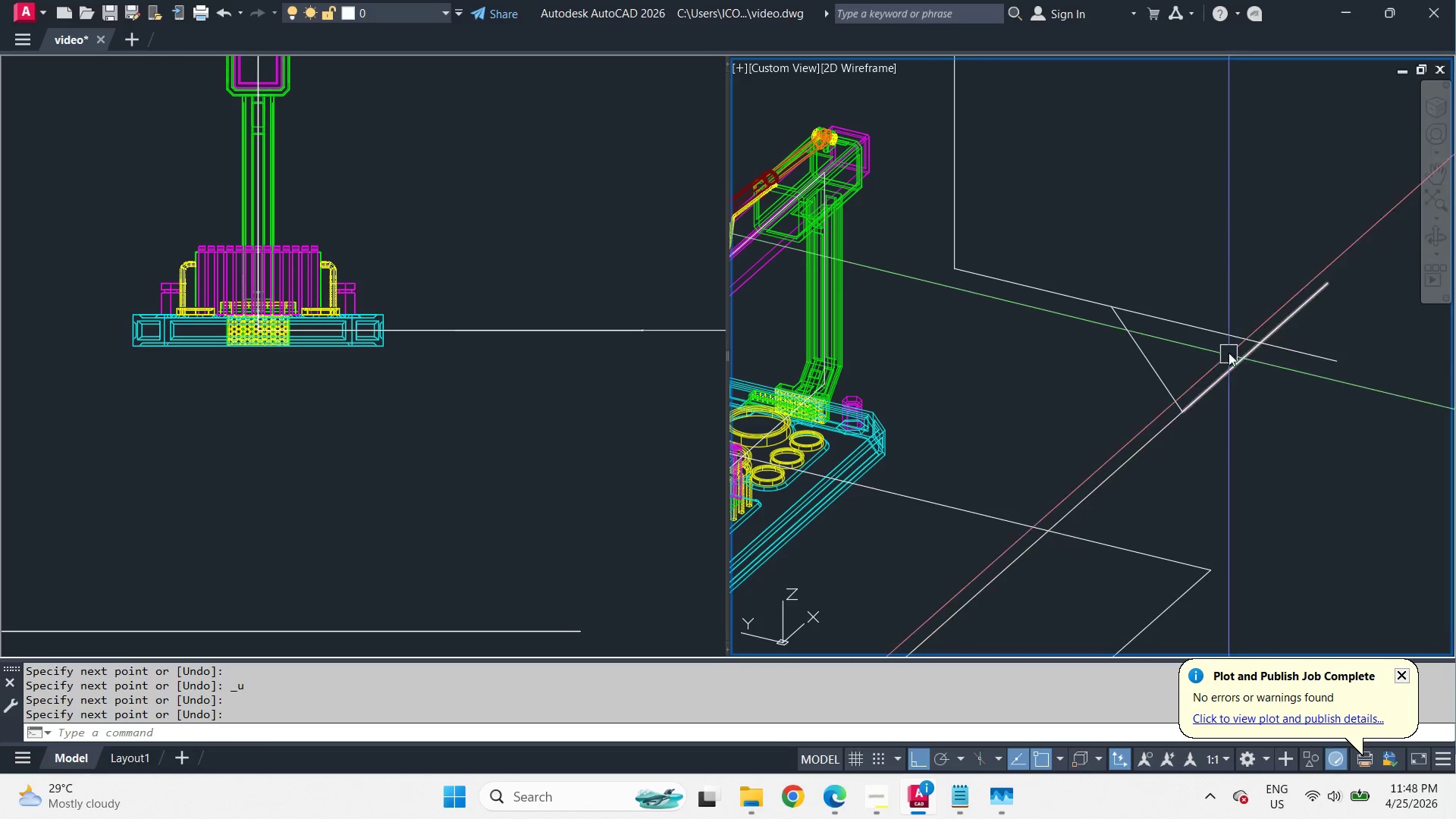 
key(F)
 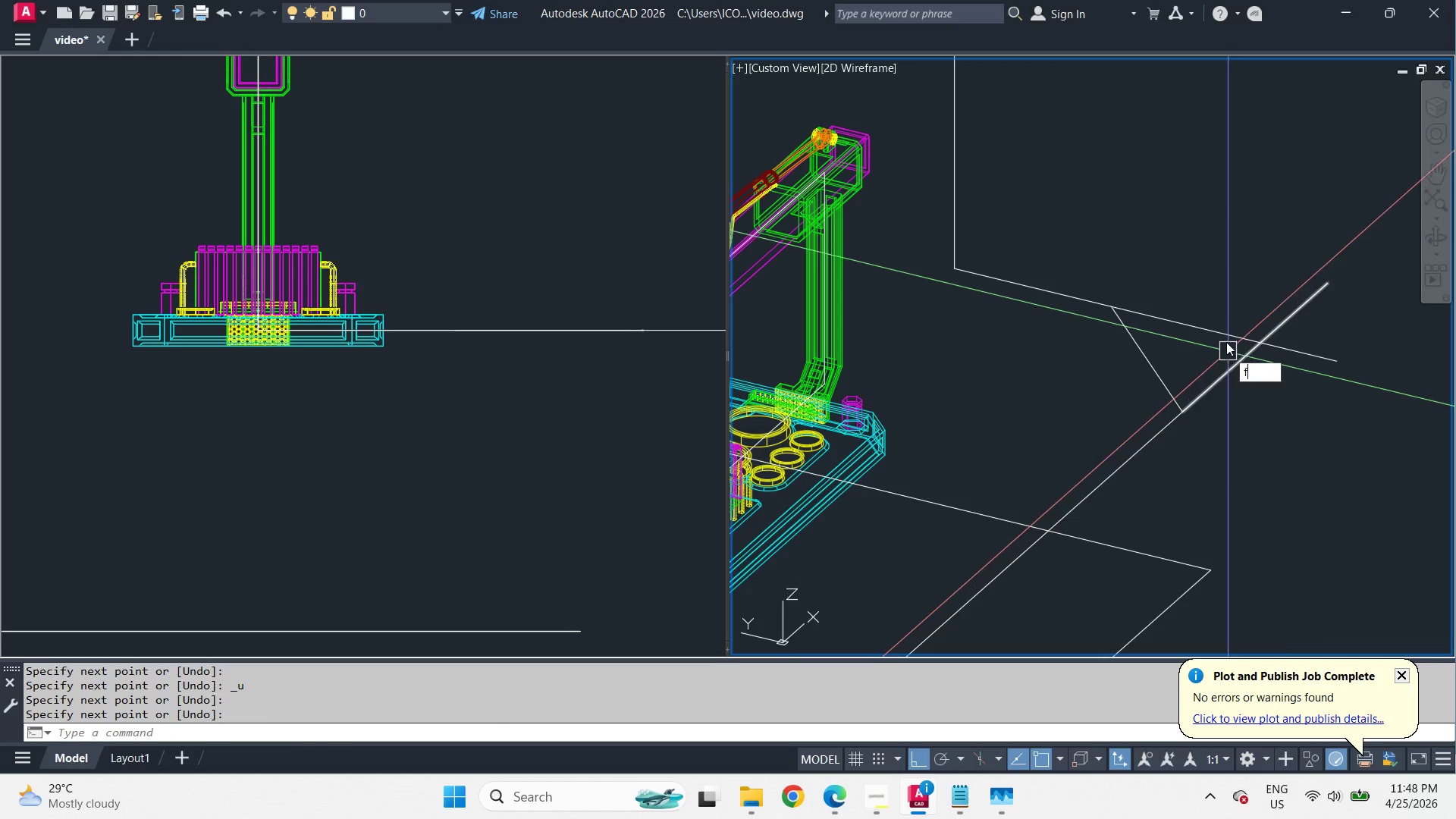 
key(Space)
 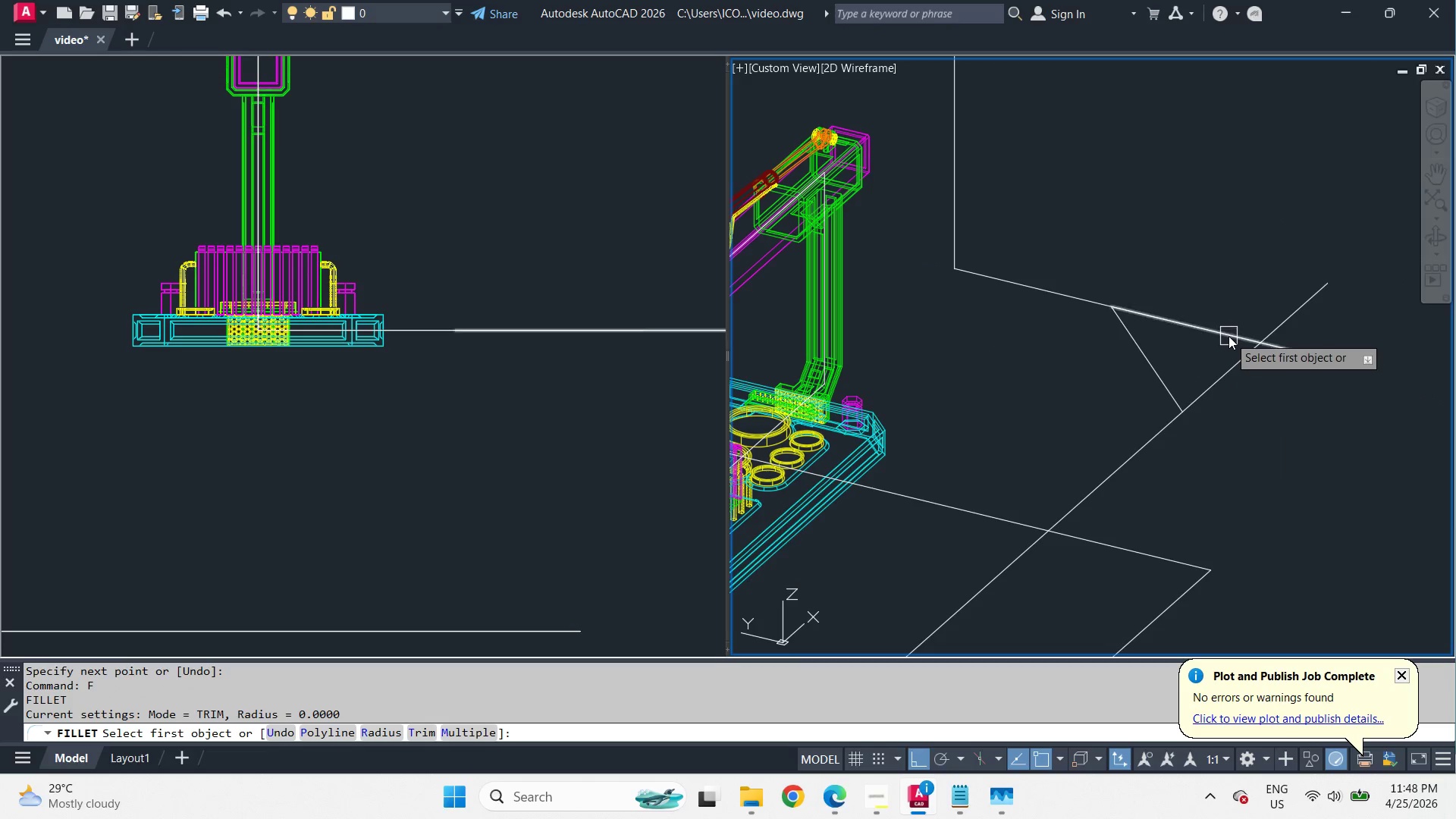 
left_click_drag(start_coordinate=[1229, 336], to_coordinate=[1234, 342])
 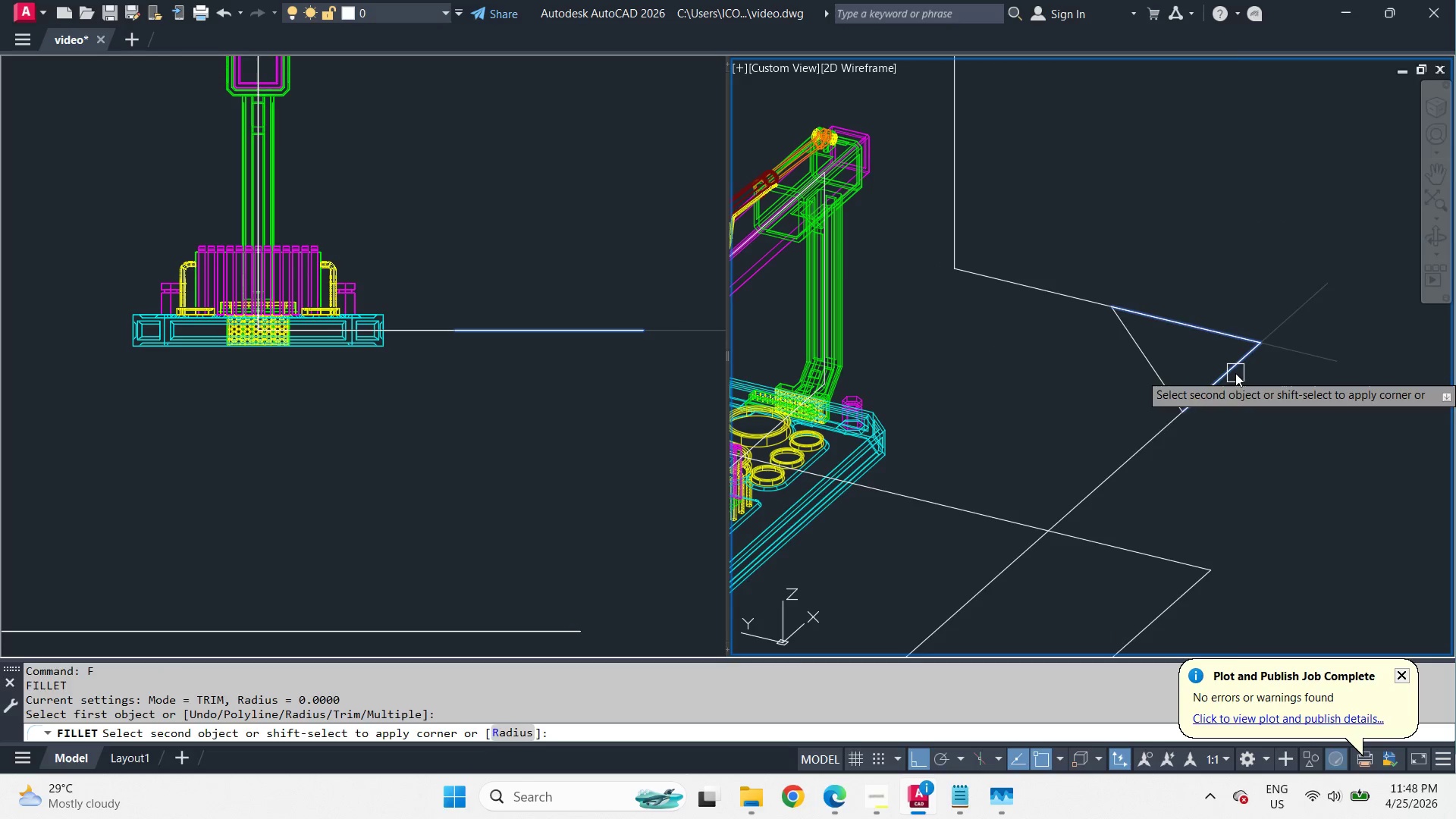 
double_click([1235, 373])
 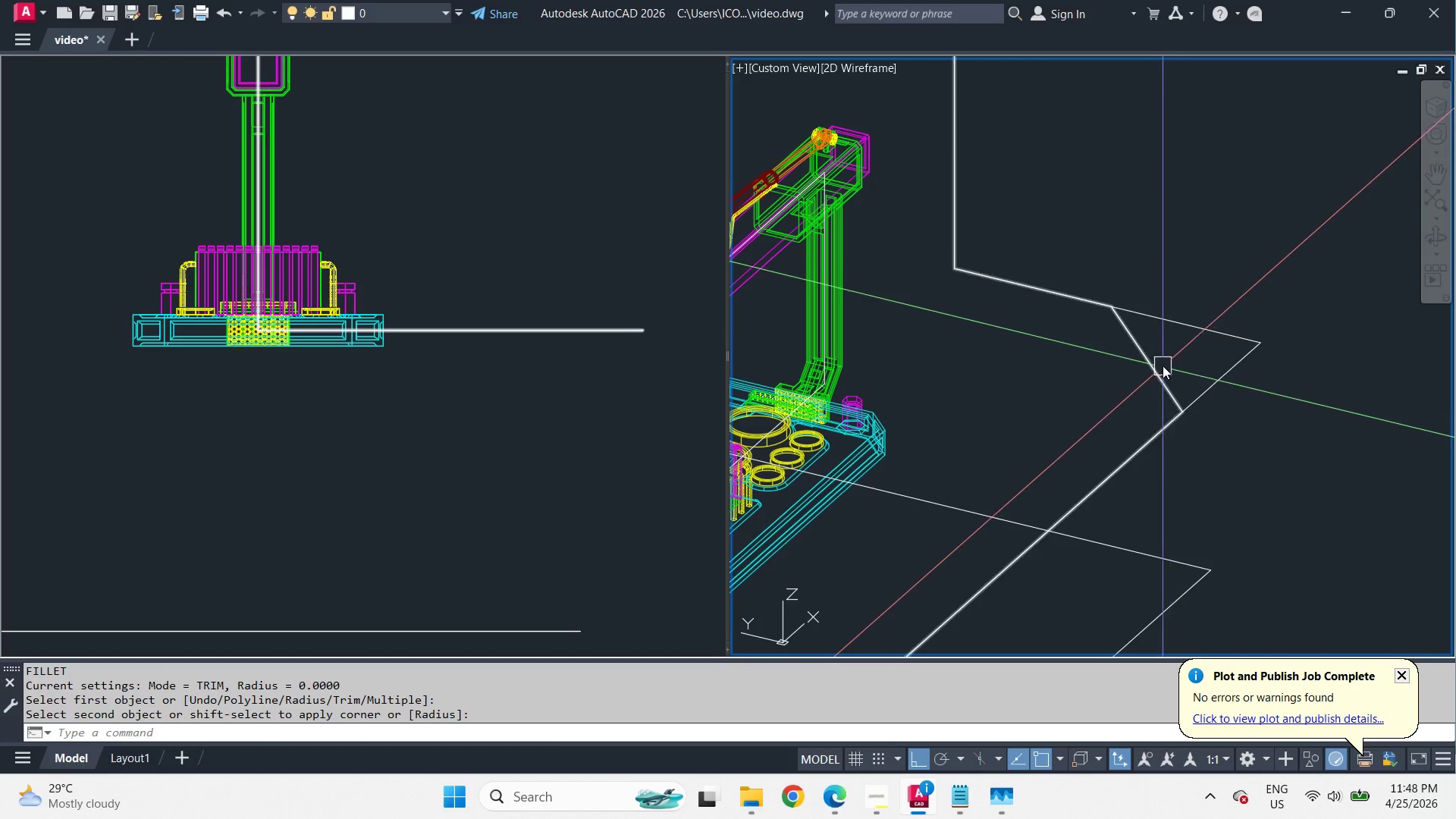 
type(tr  )
 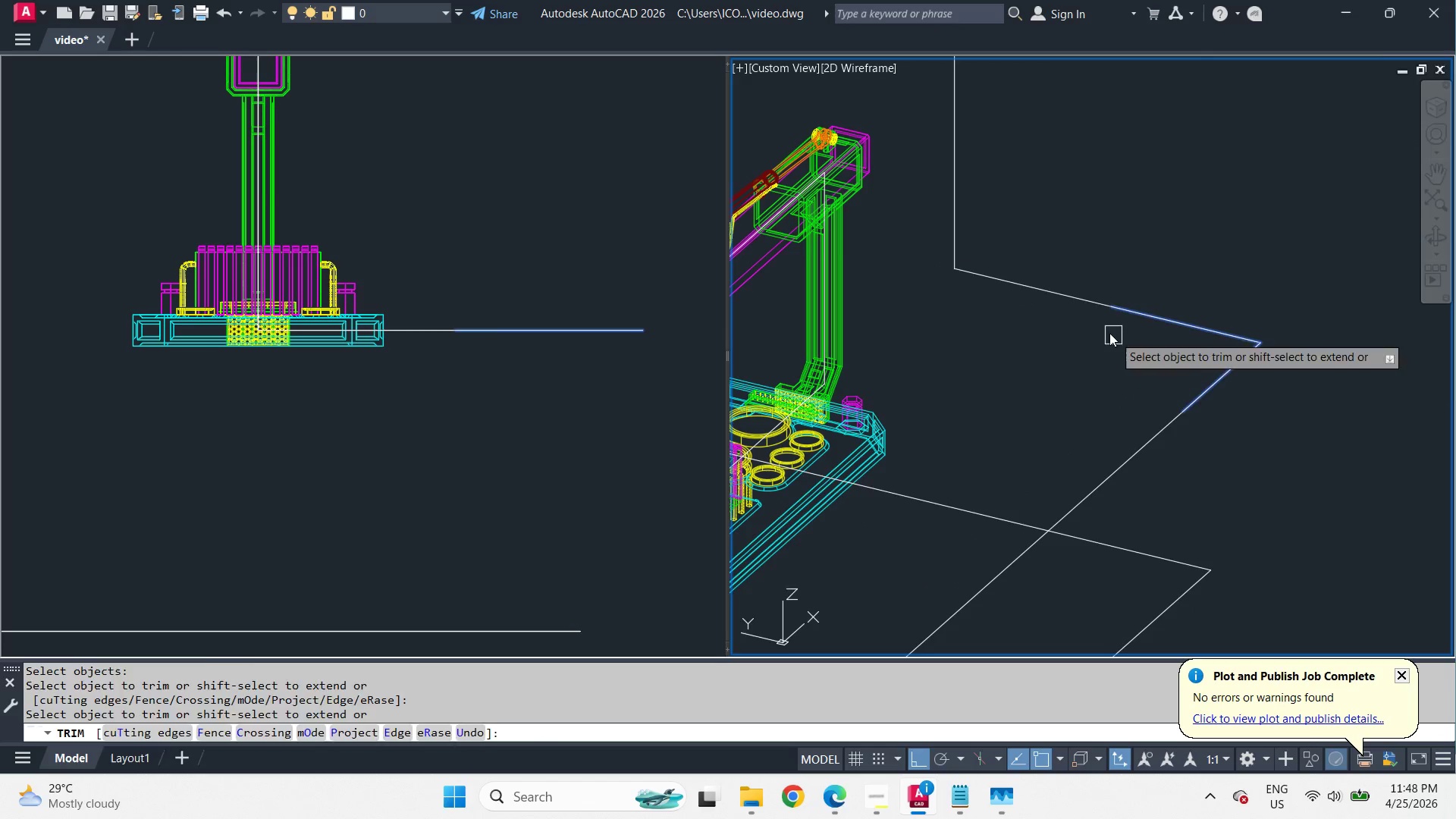 
left_click_drag(start_coordinate=[1263, 386], to_coordinate=[1248, 335])
 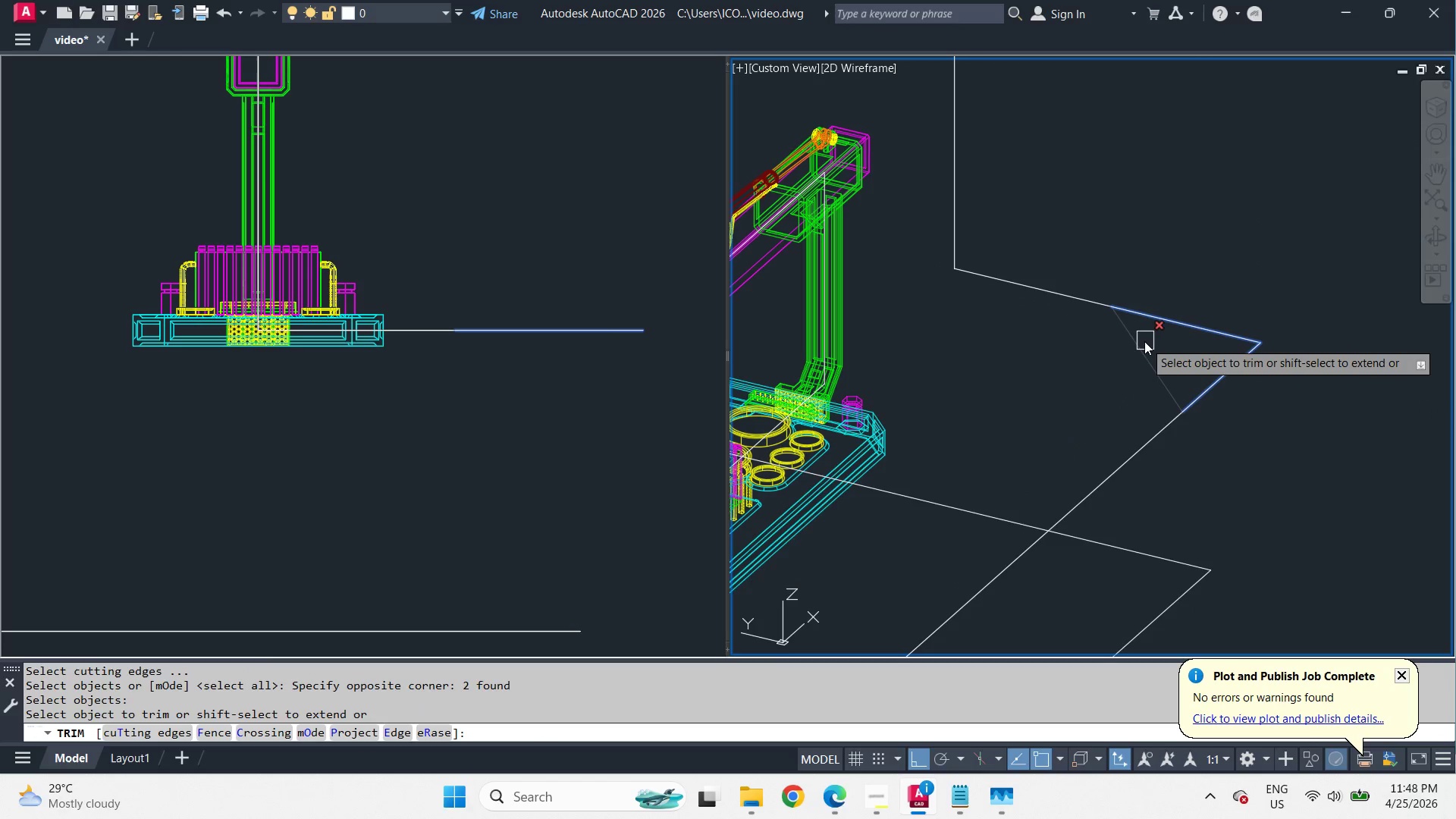 
left_click([1143, 342])
 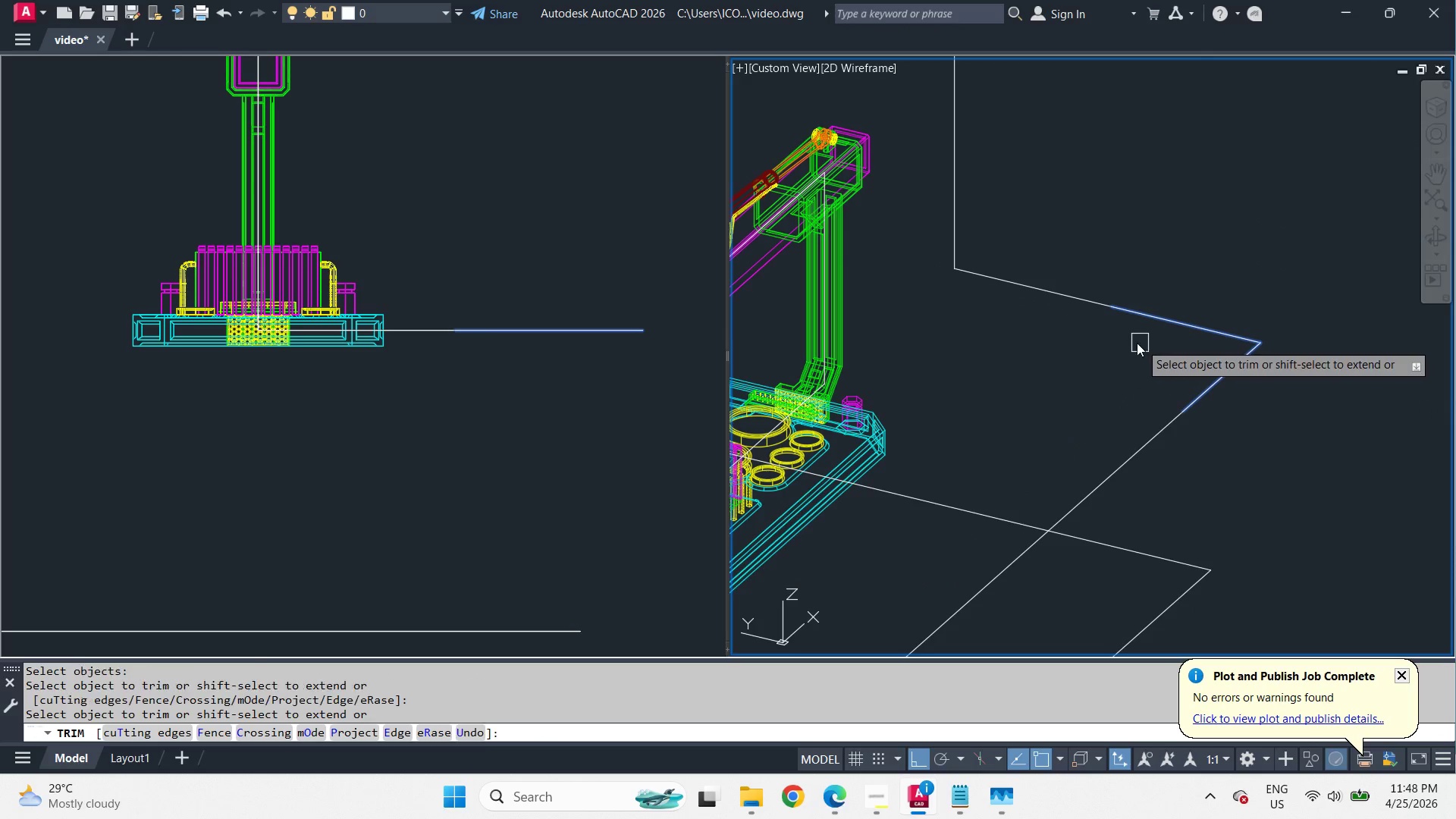 
key(Space)
 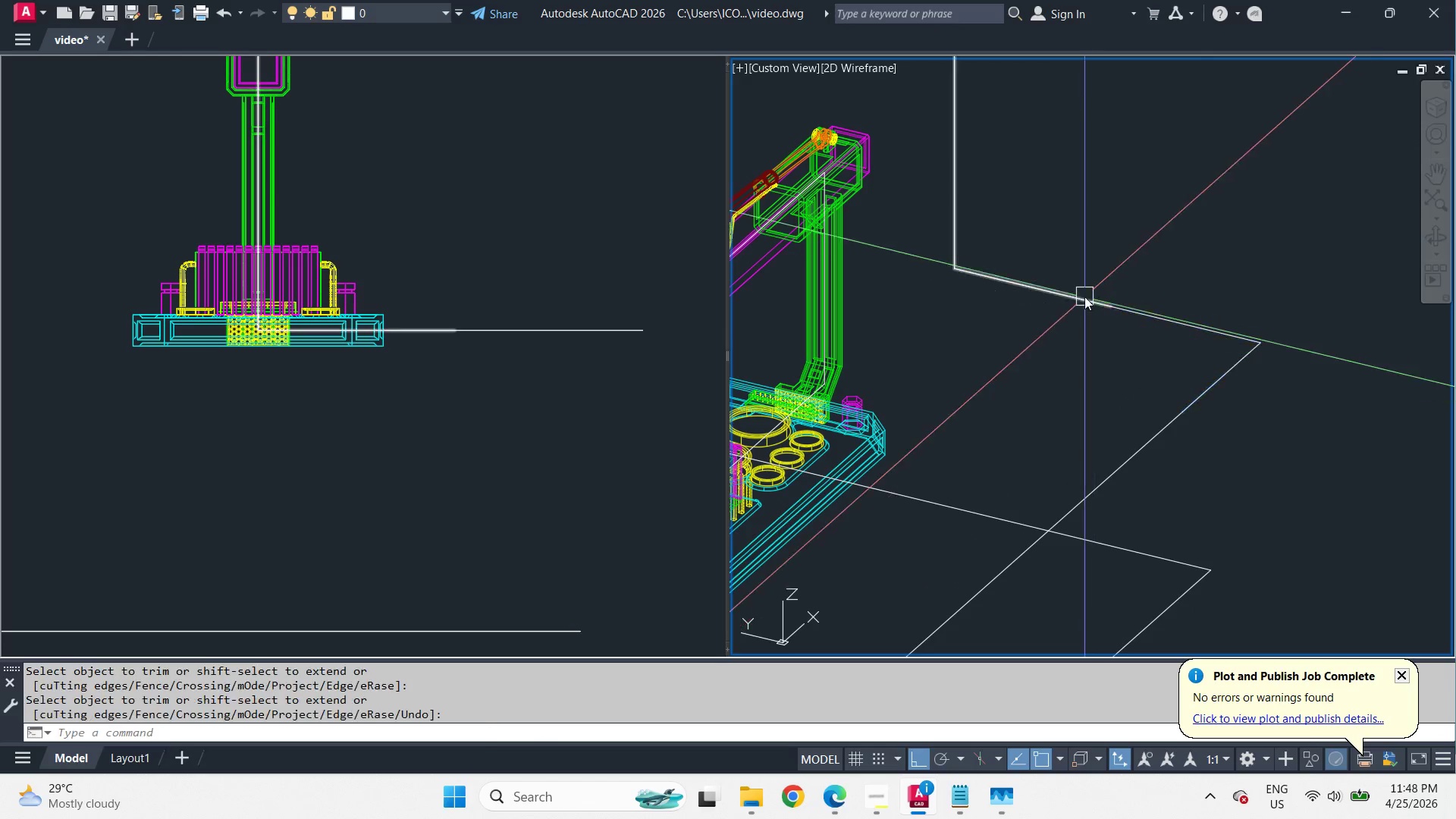 
left_click_drag(start_coordinate=[1084, 297], to_coordinate=[1090, 299])
 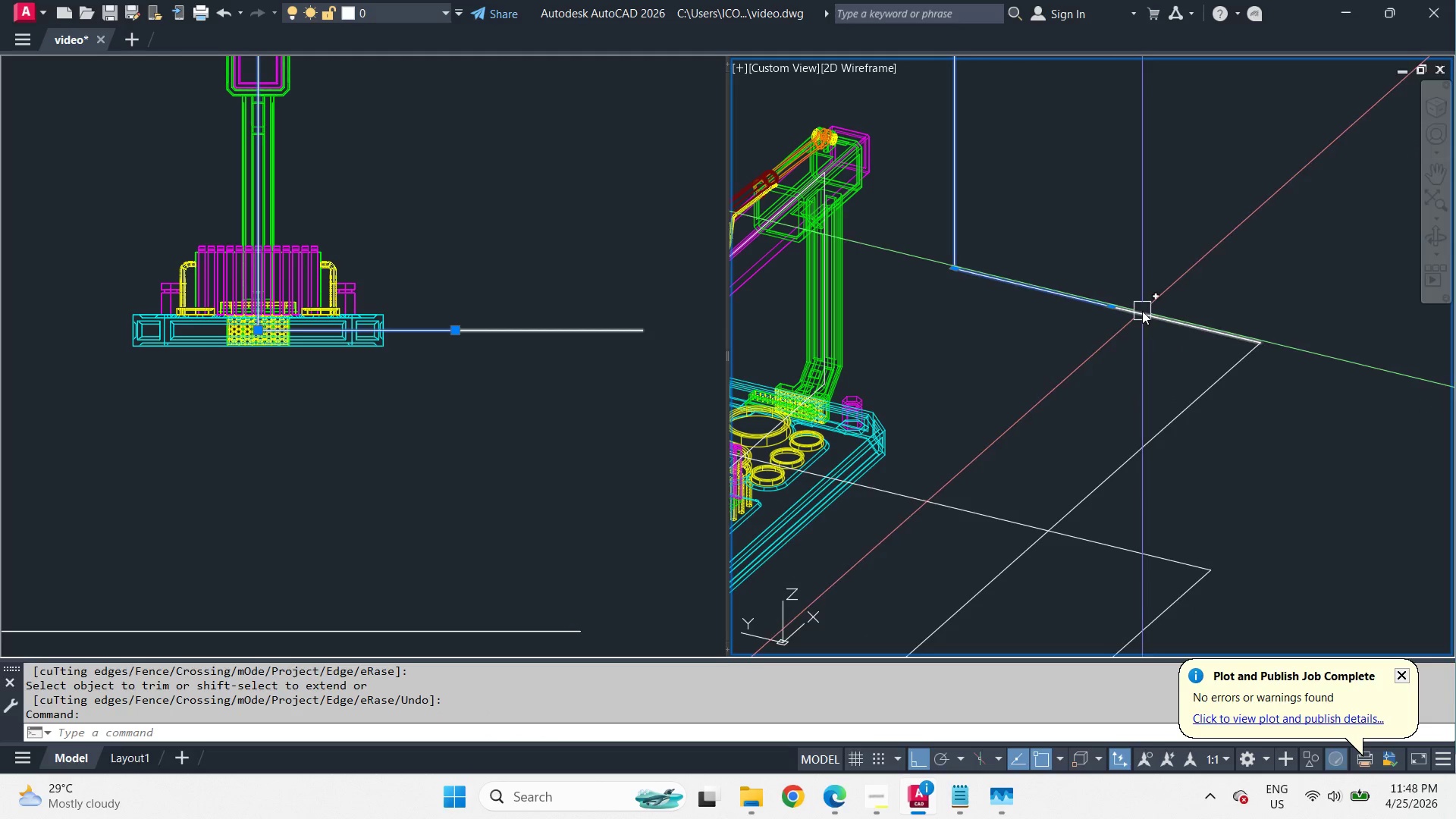 
triple_click([1142, 311])
 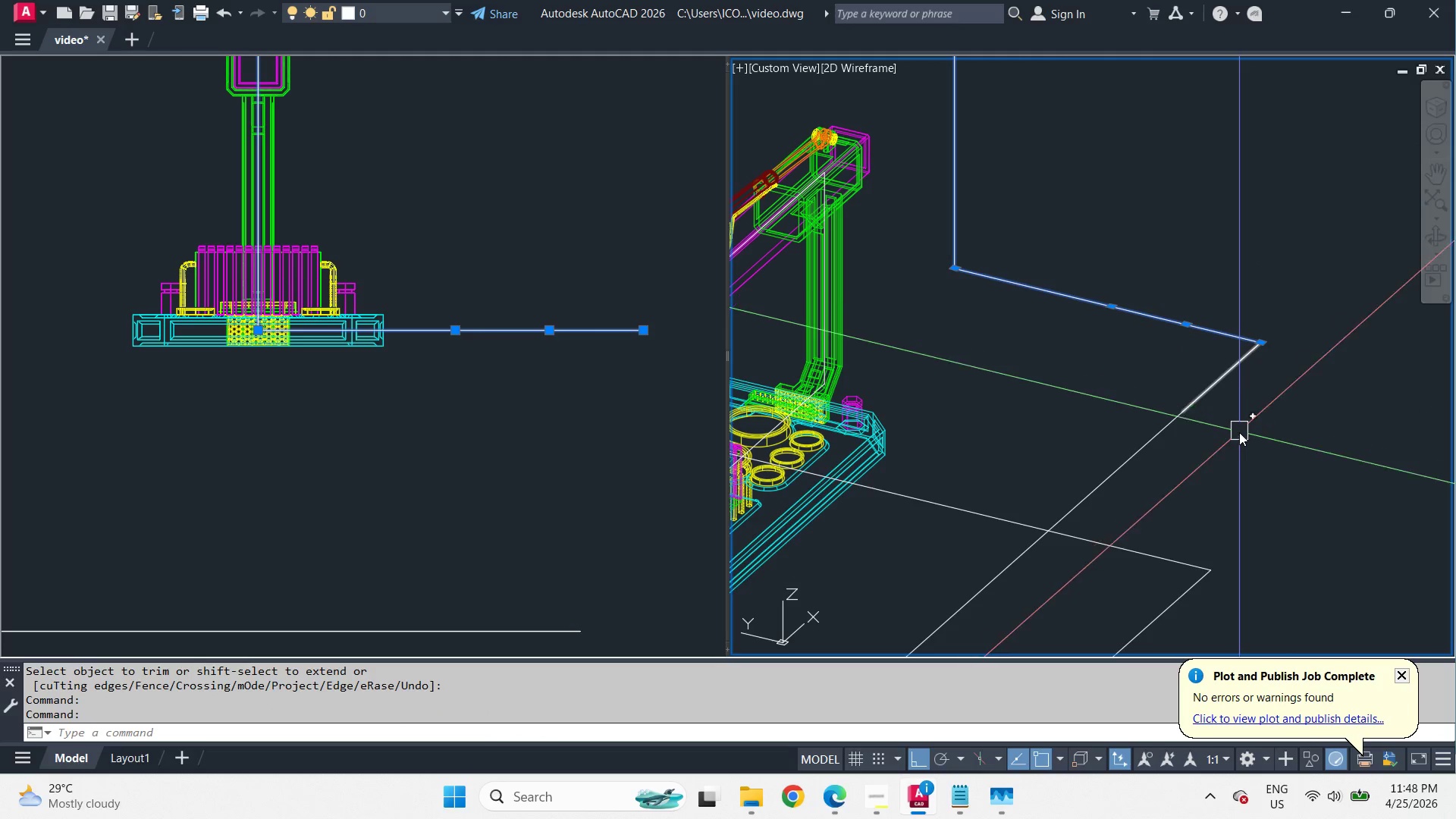 
left_click_drag(start_coordinate=[1238, 436], to_coordinate=[1218, 426])
 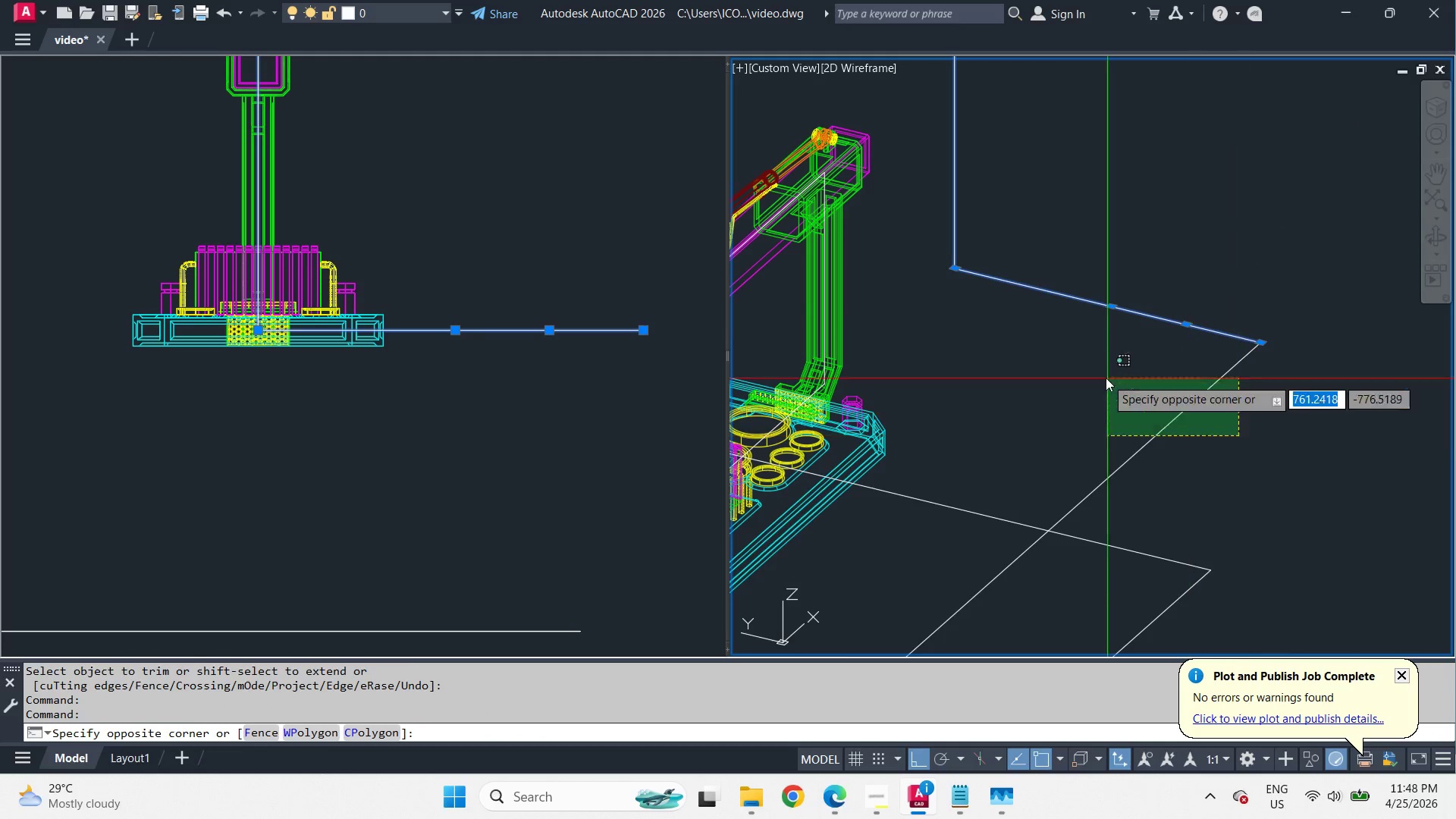 
triple_click([1106, 378])
 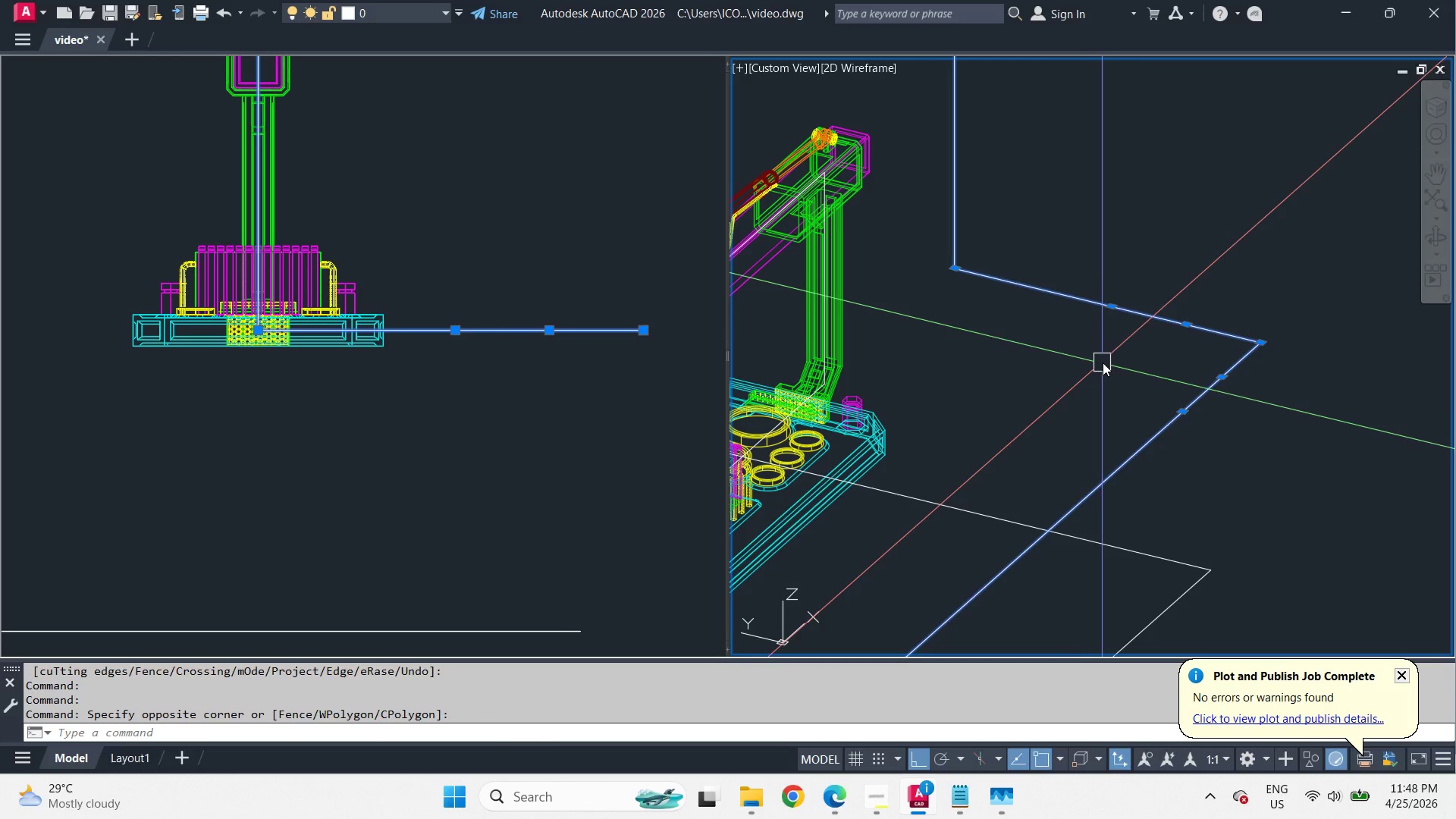 
key(J)
 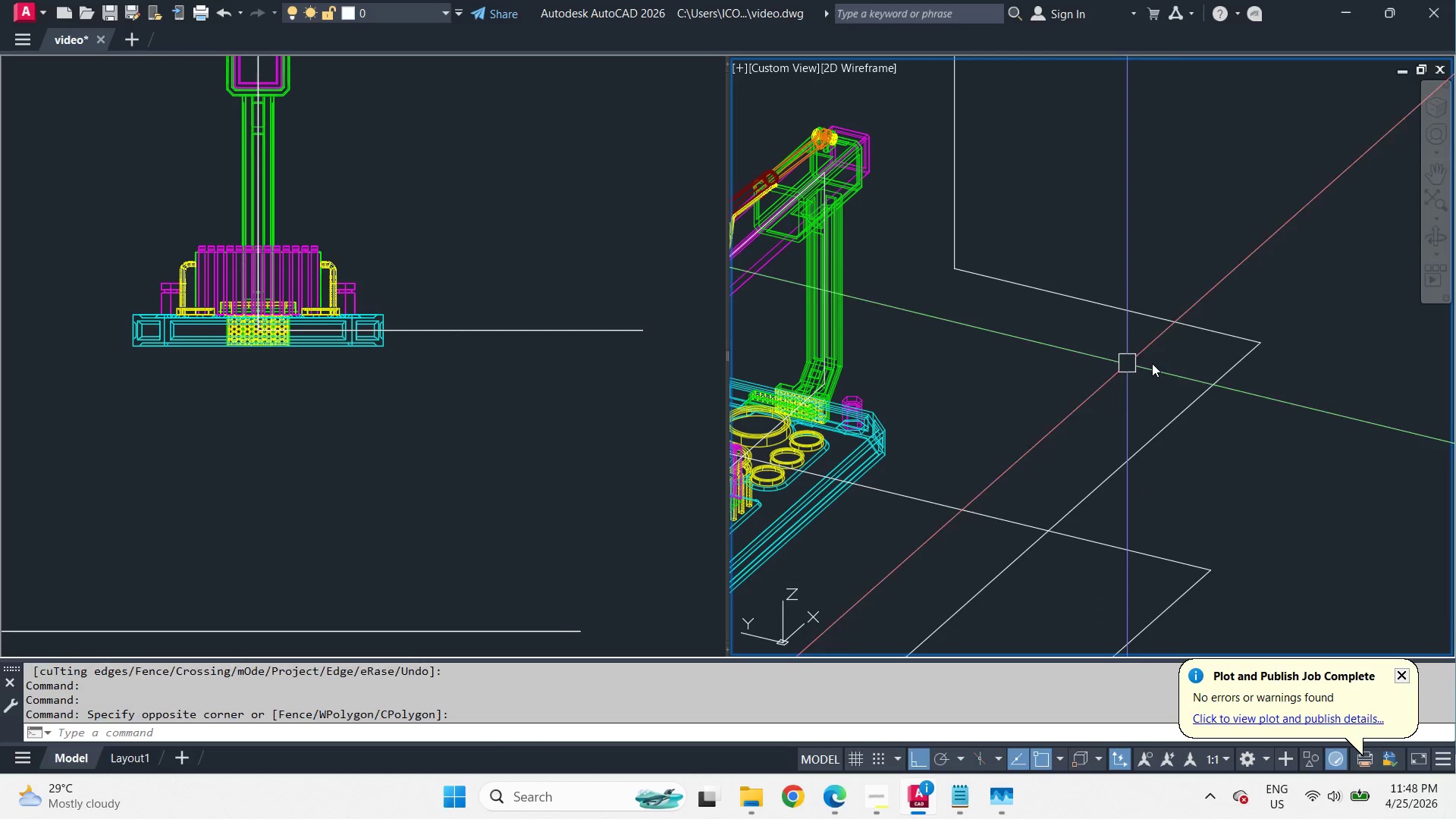 
key(Space)
 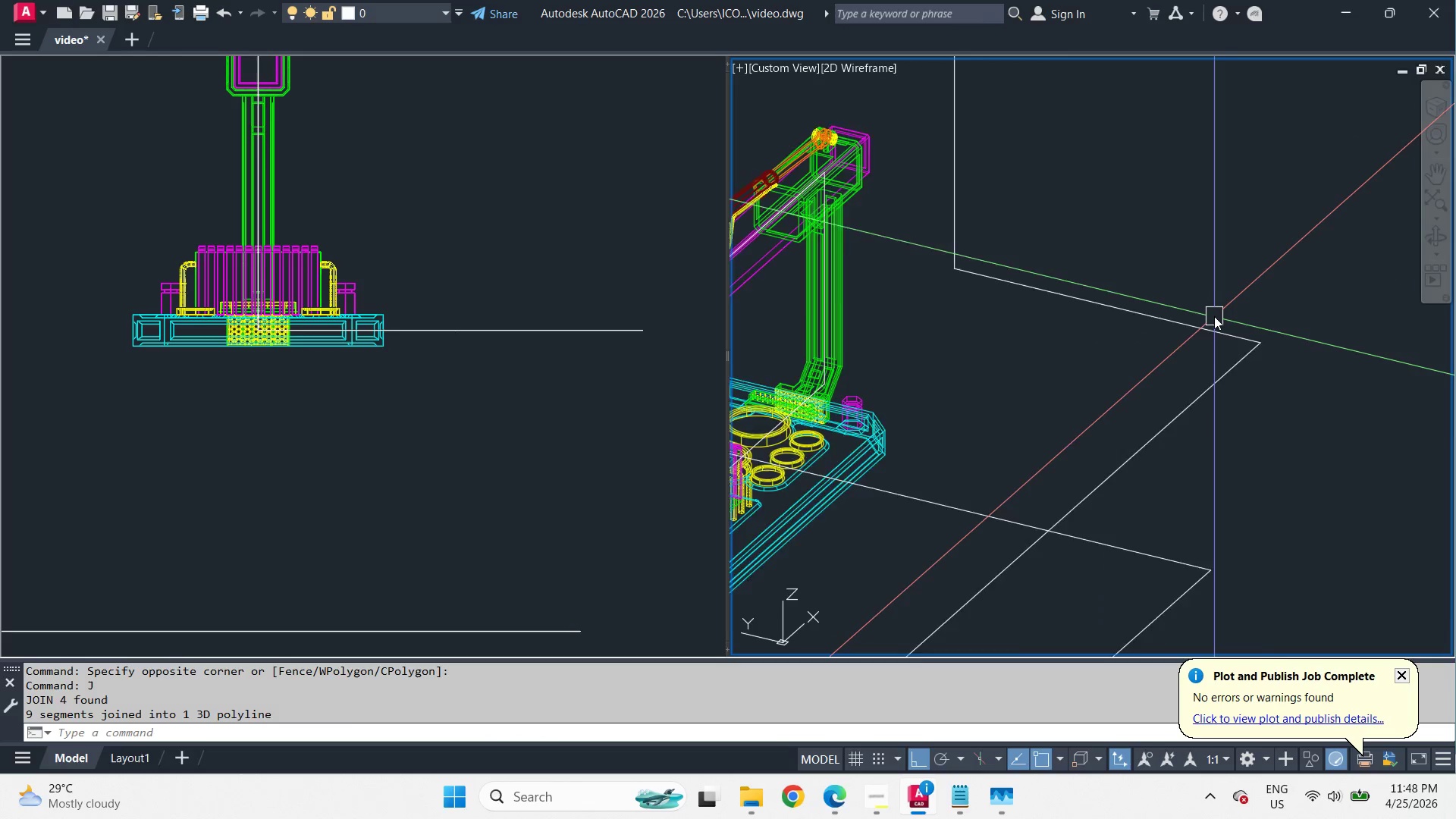 
scroll: coordinate [1214, 316], scroll_direction: down, amount: 2.0
 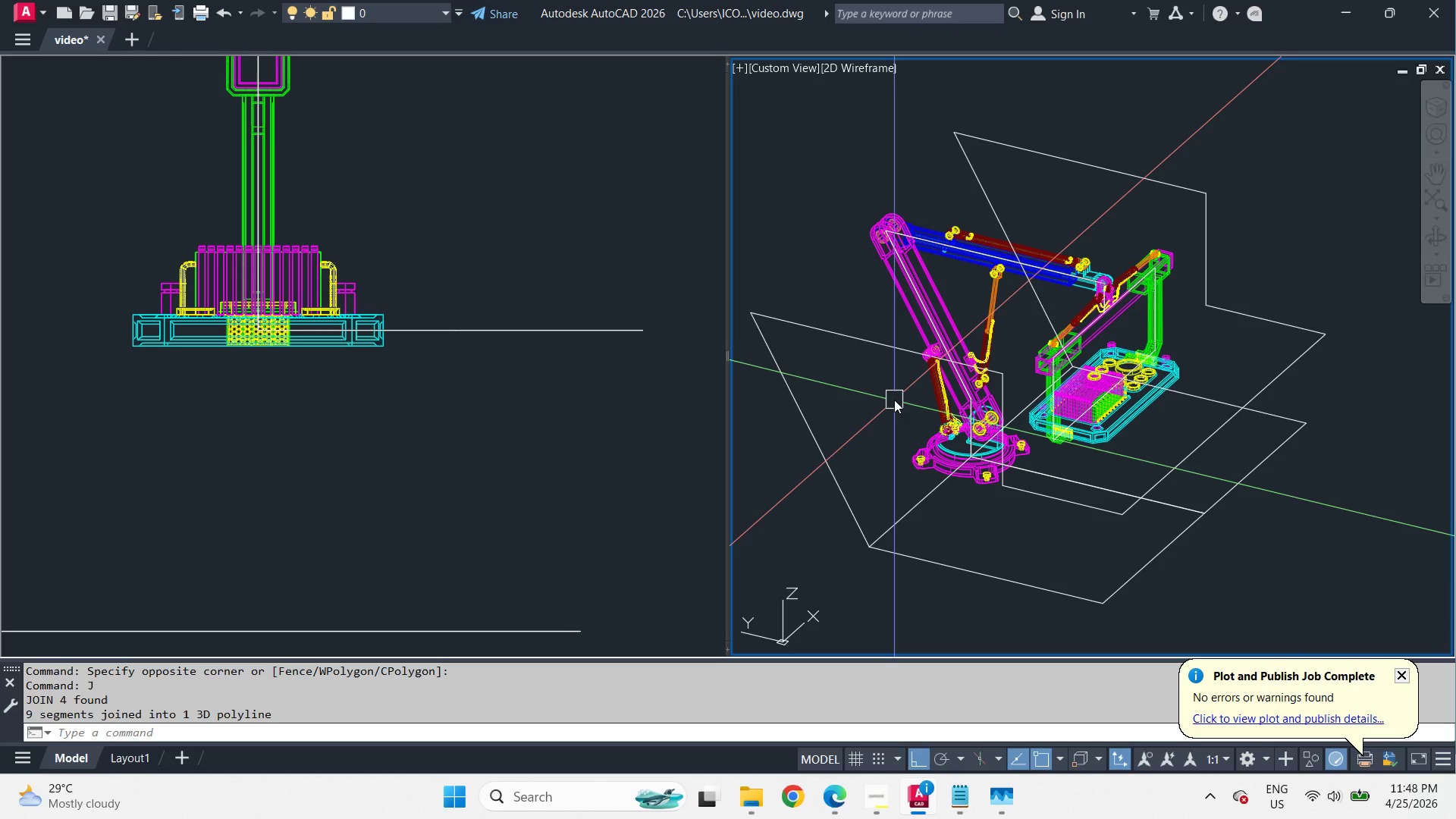 
type(ani )
 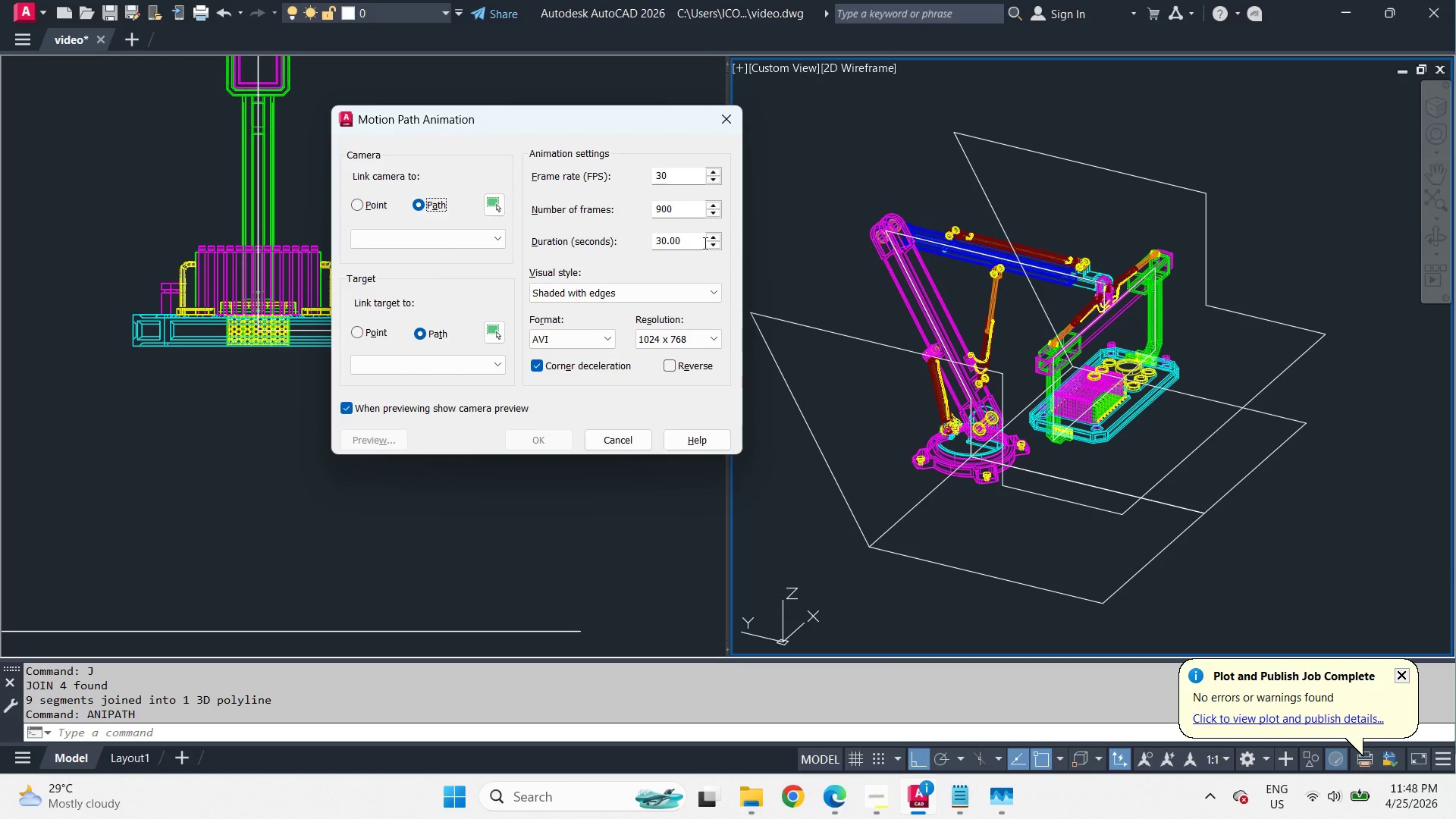 
left_click_drag(start_coordinate=[701, 239], to_coordinate=[545, 216])
 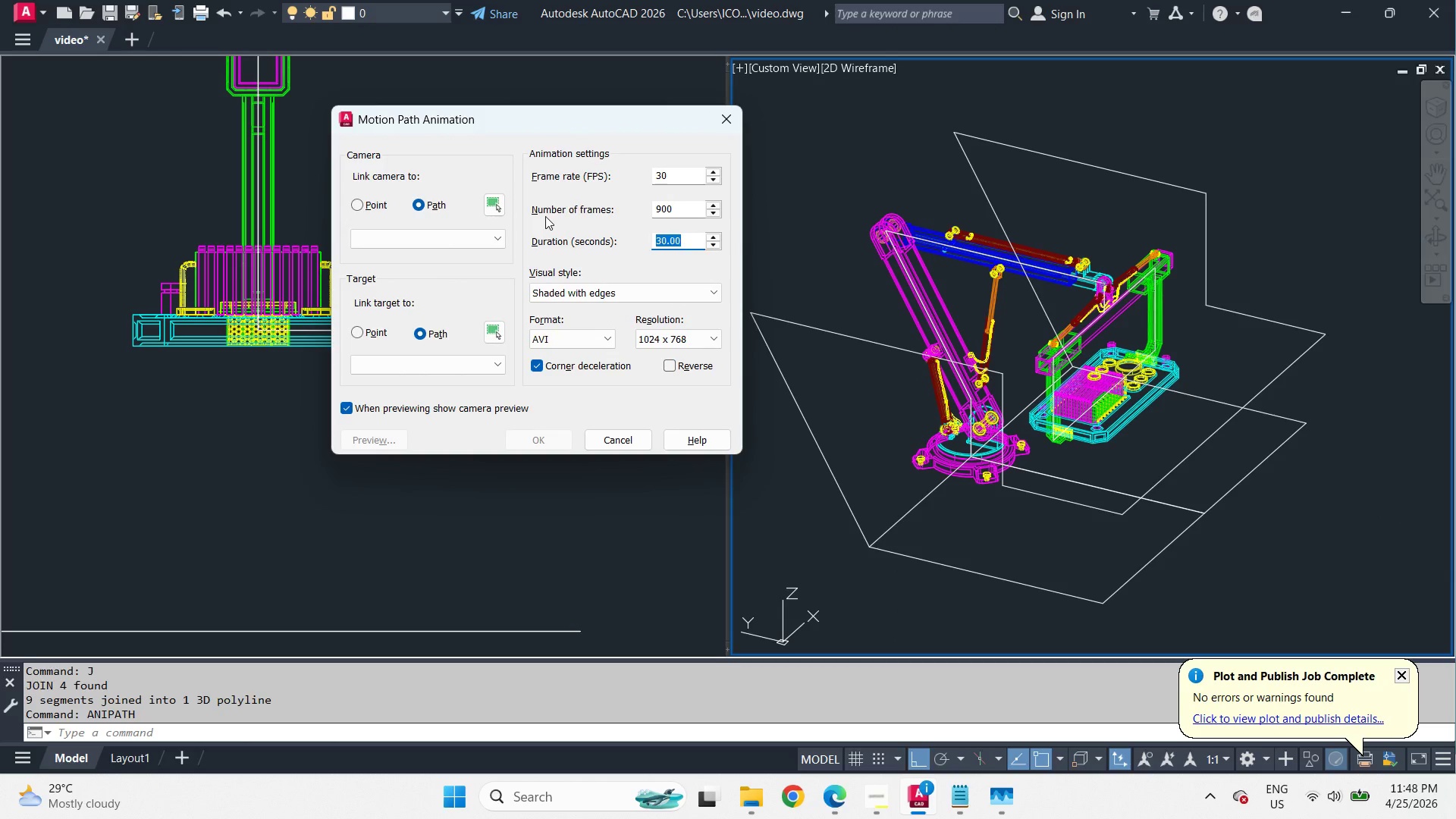 
key(Numpad3)
 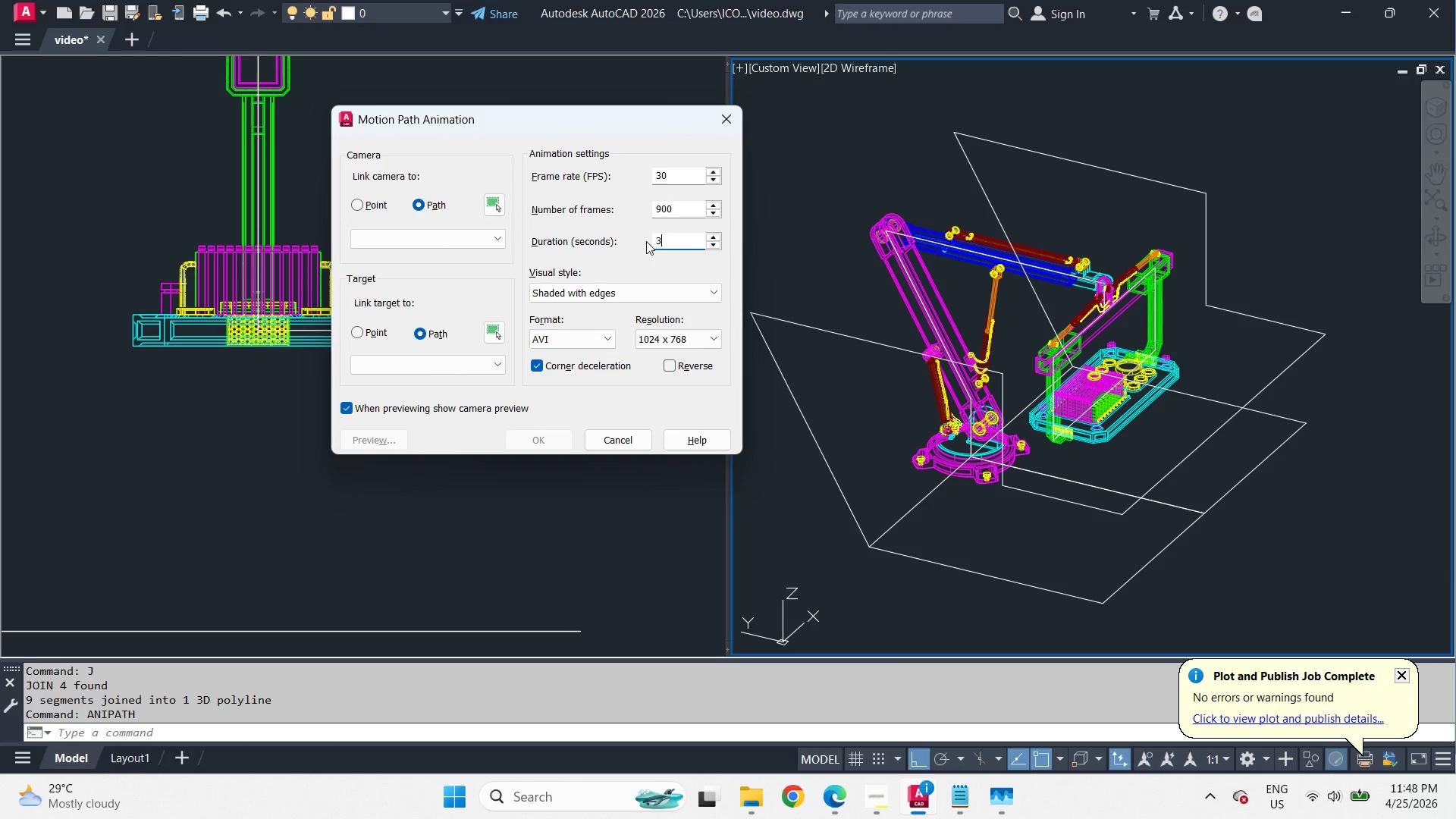 
key(Numpad1)
 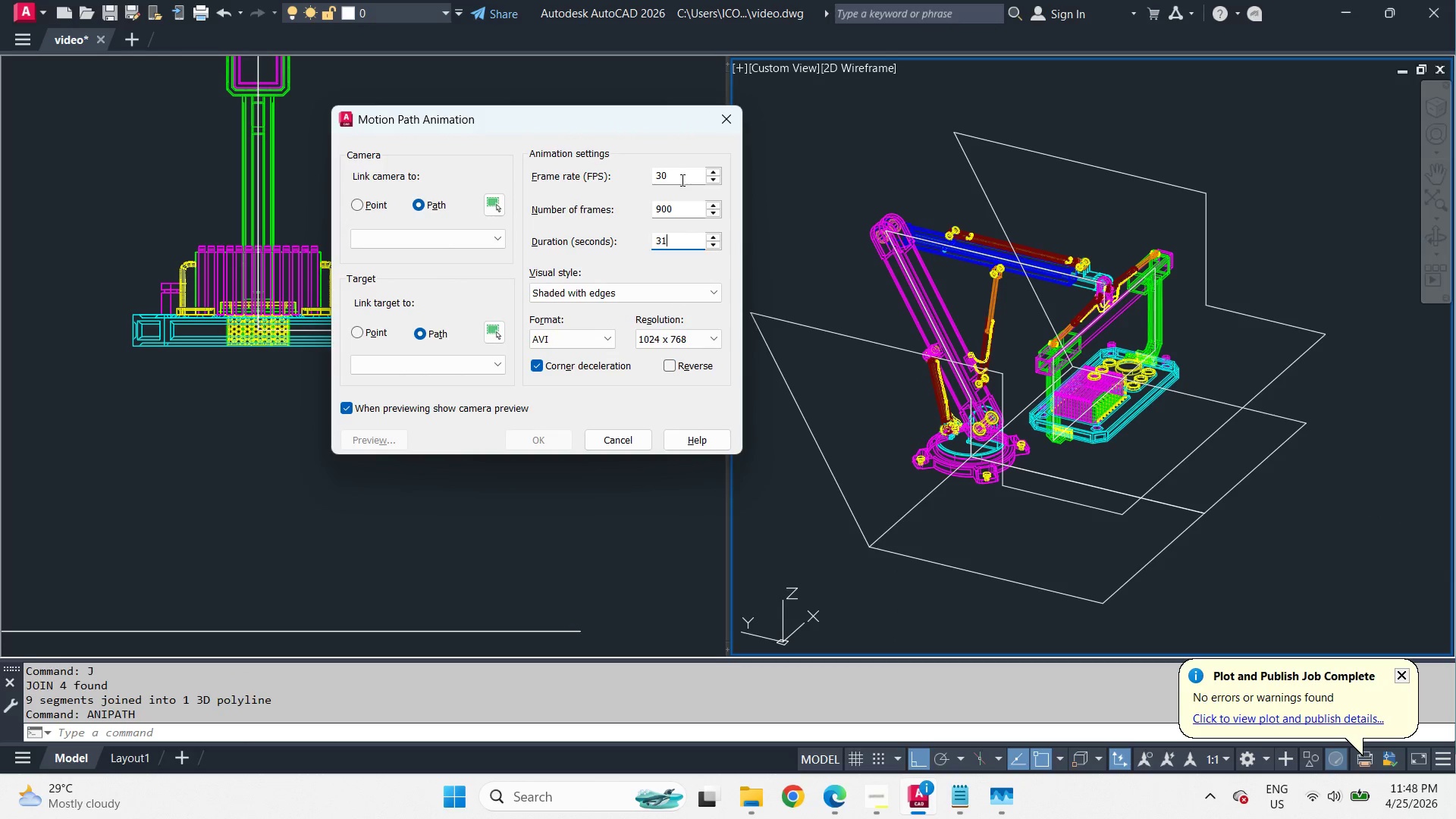 
left_click([679, 177])
 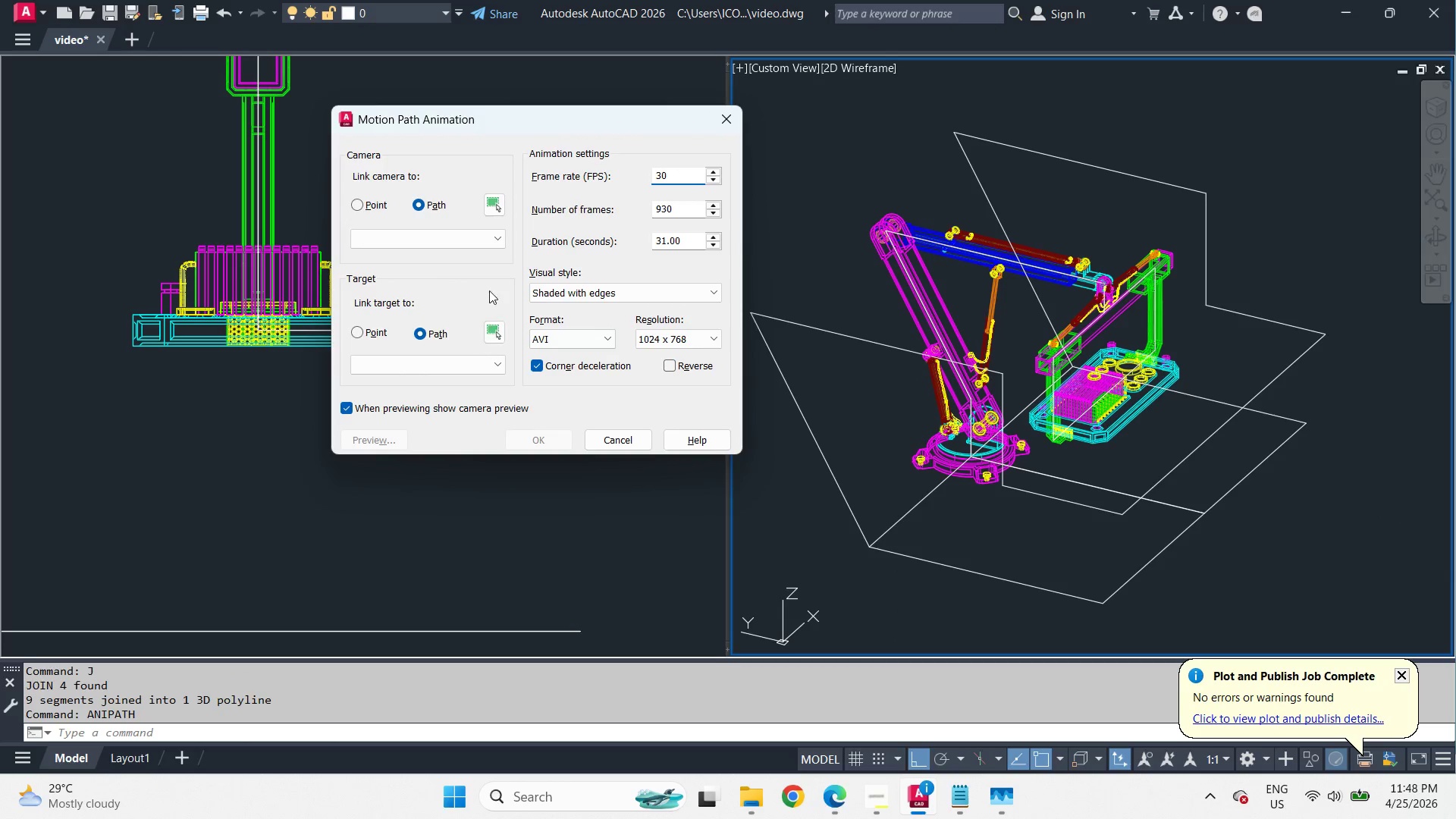 
left_click([497, 202])
 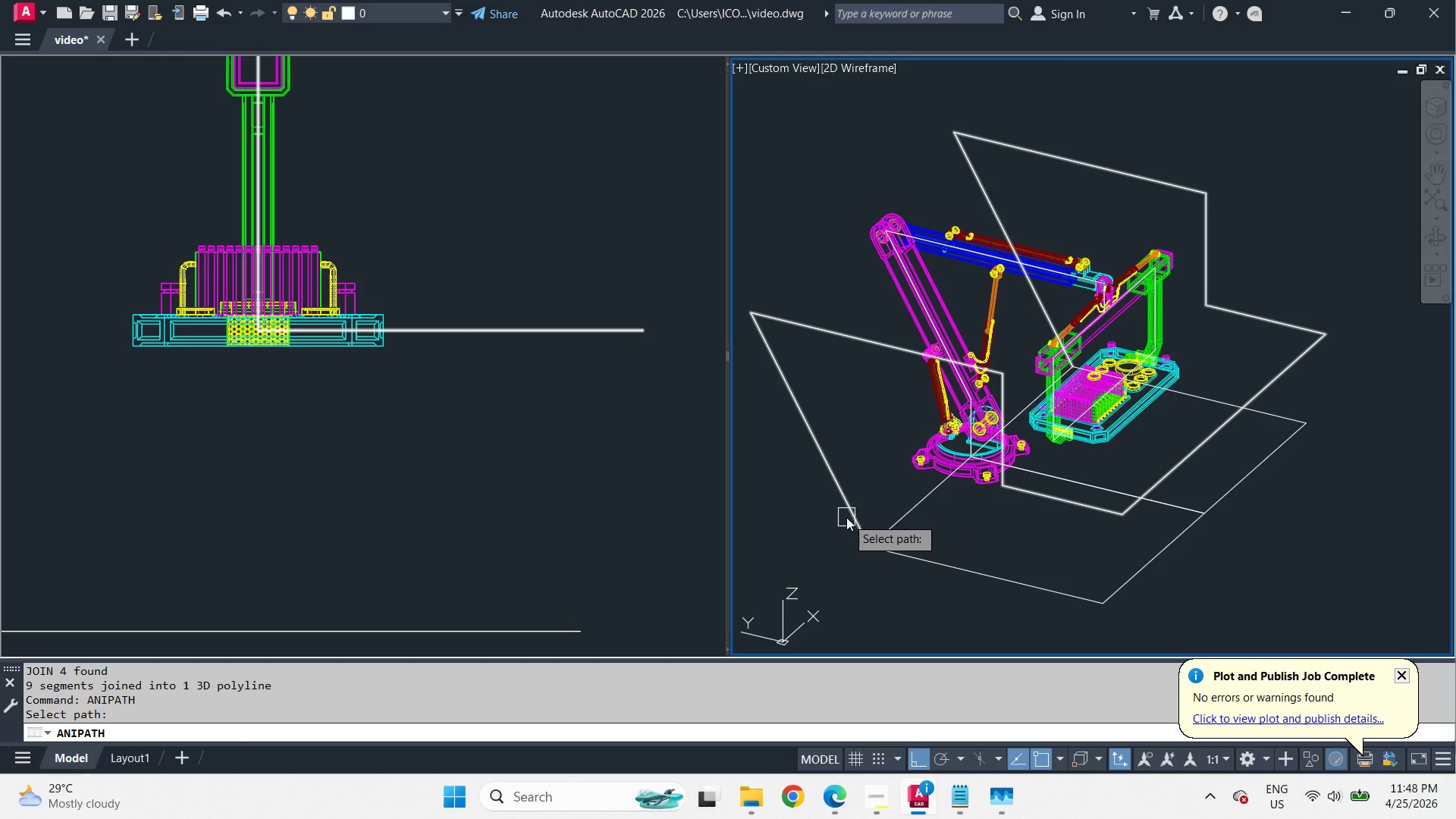 
left_click([858, 525])
 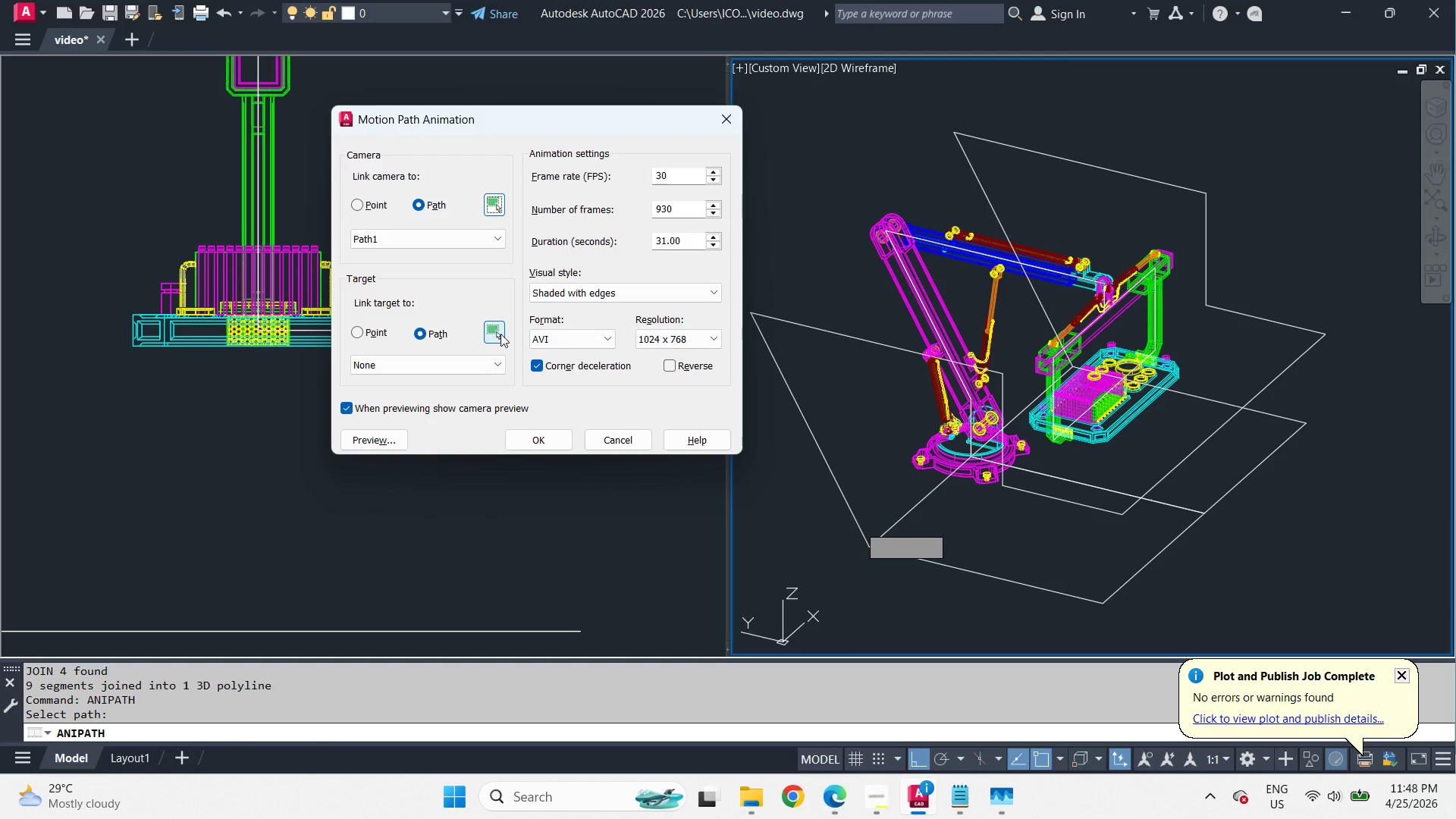 
left_click([491, 328])
 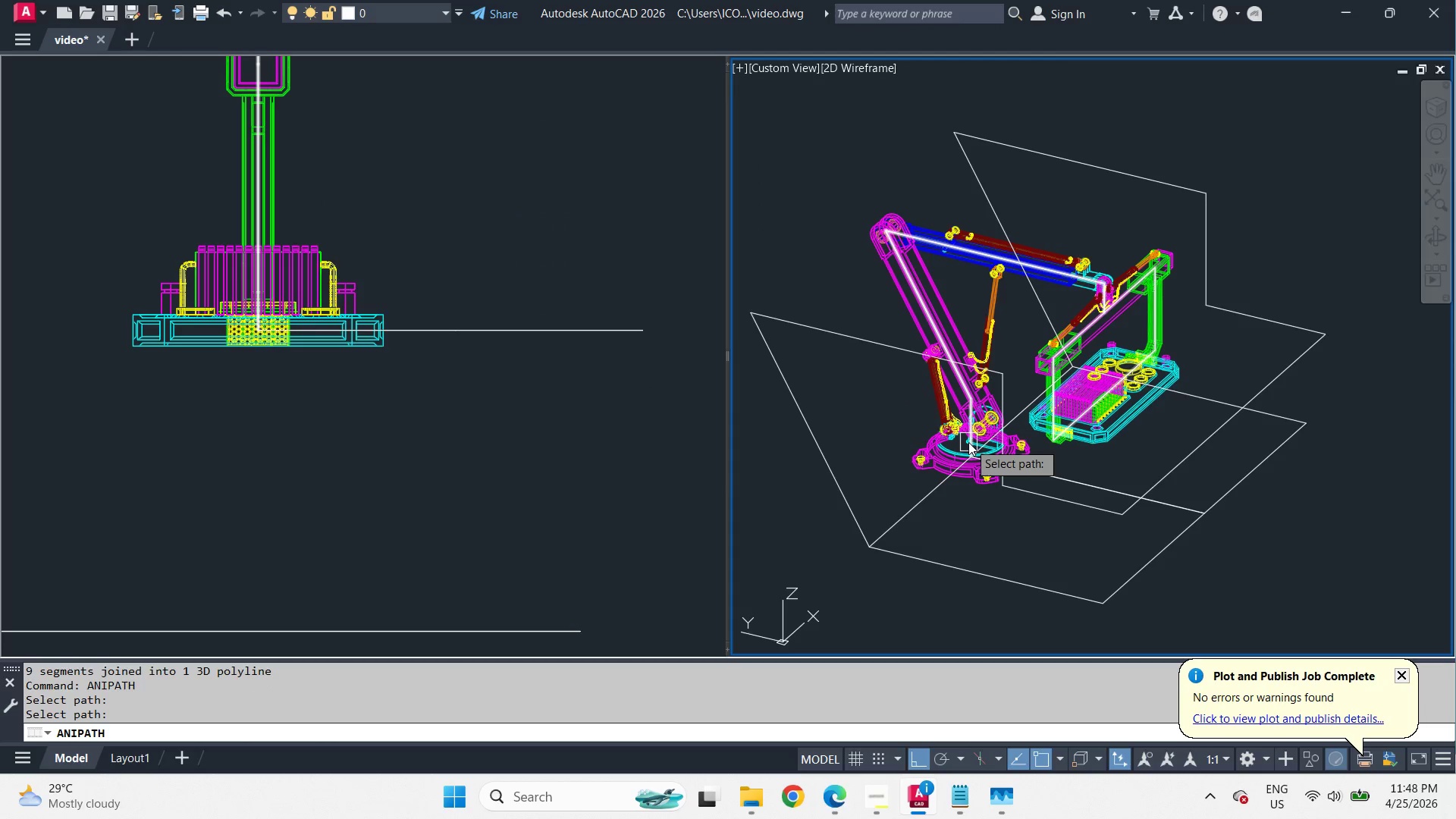 
left_click([968, 442])
 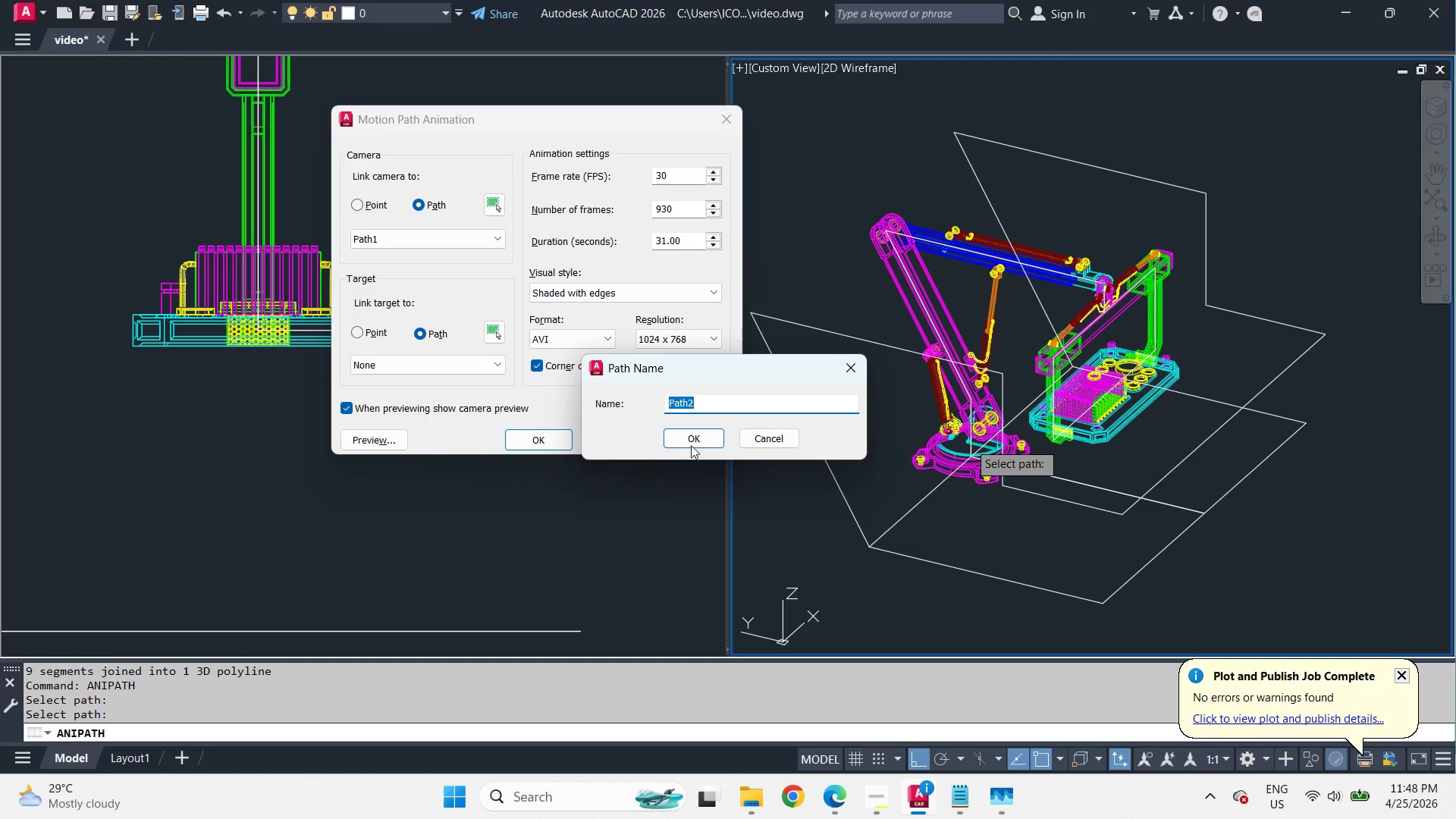 
left_click([692, 438])
 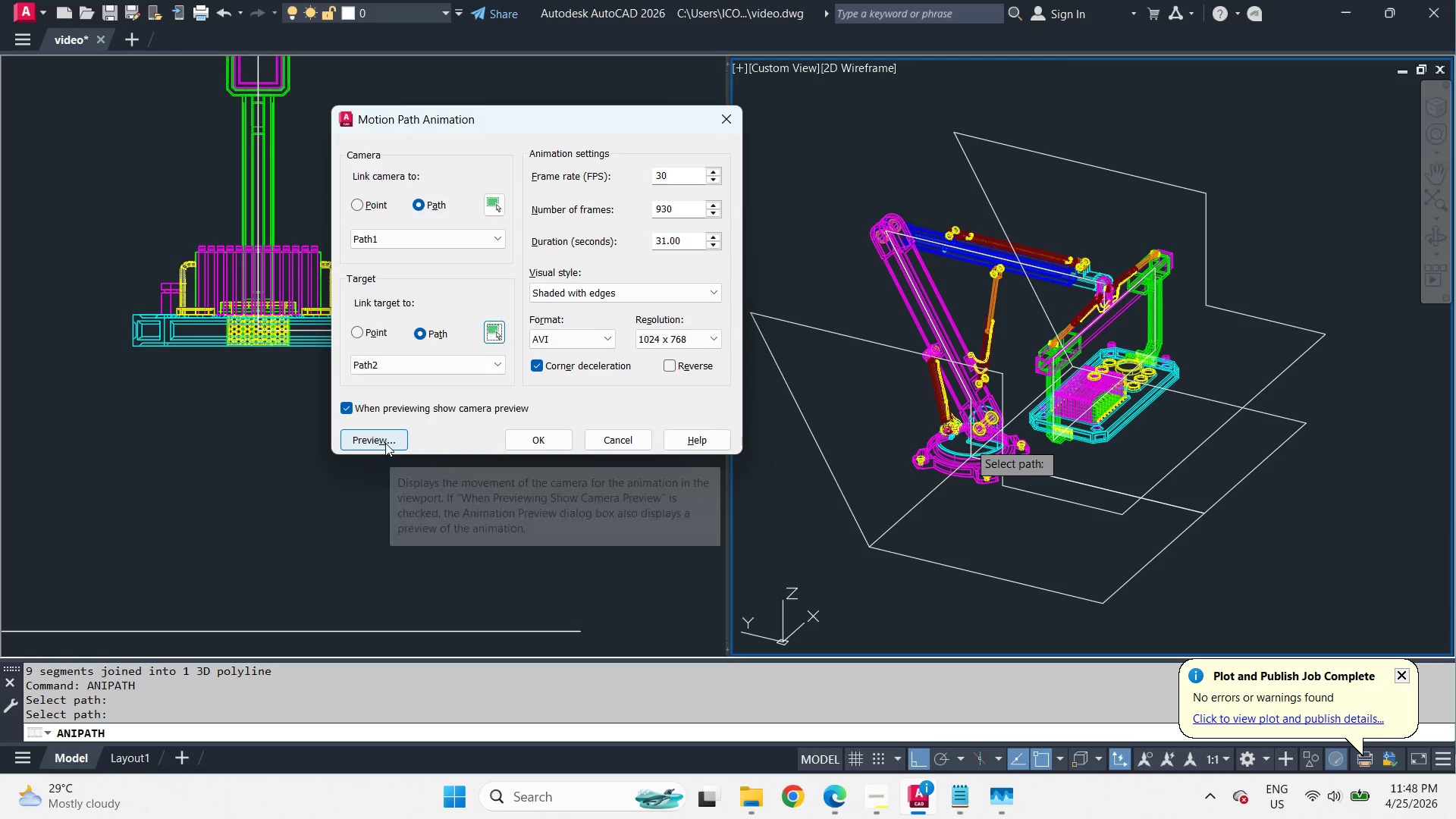 
left_click([385, 443])
 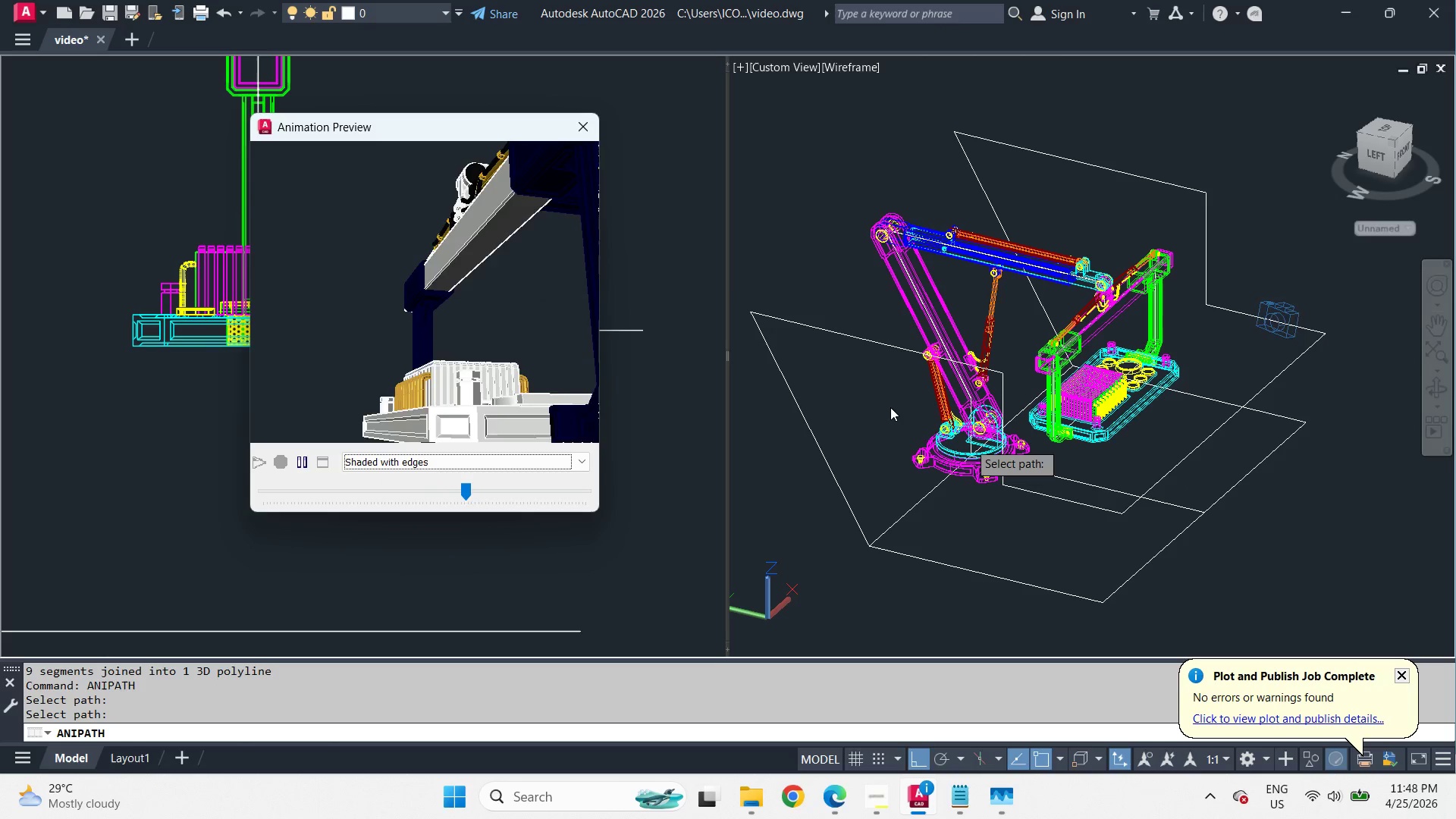 
wait(15.19)
 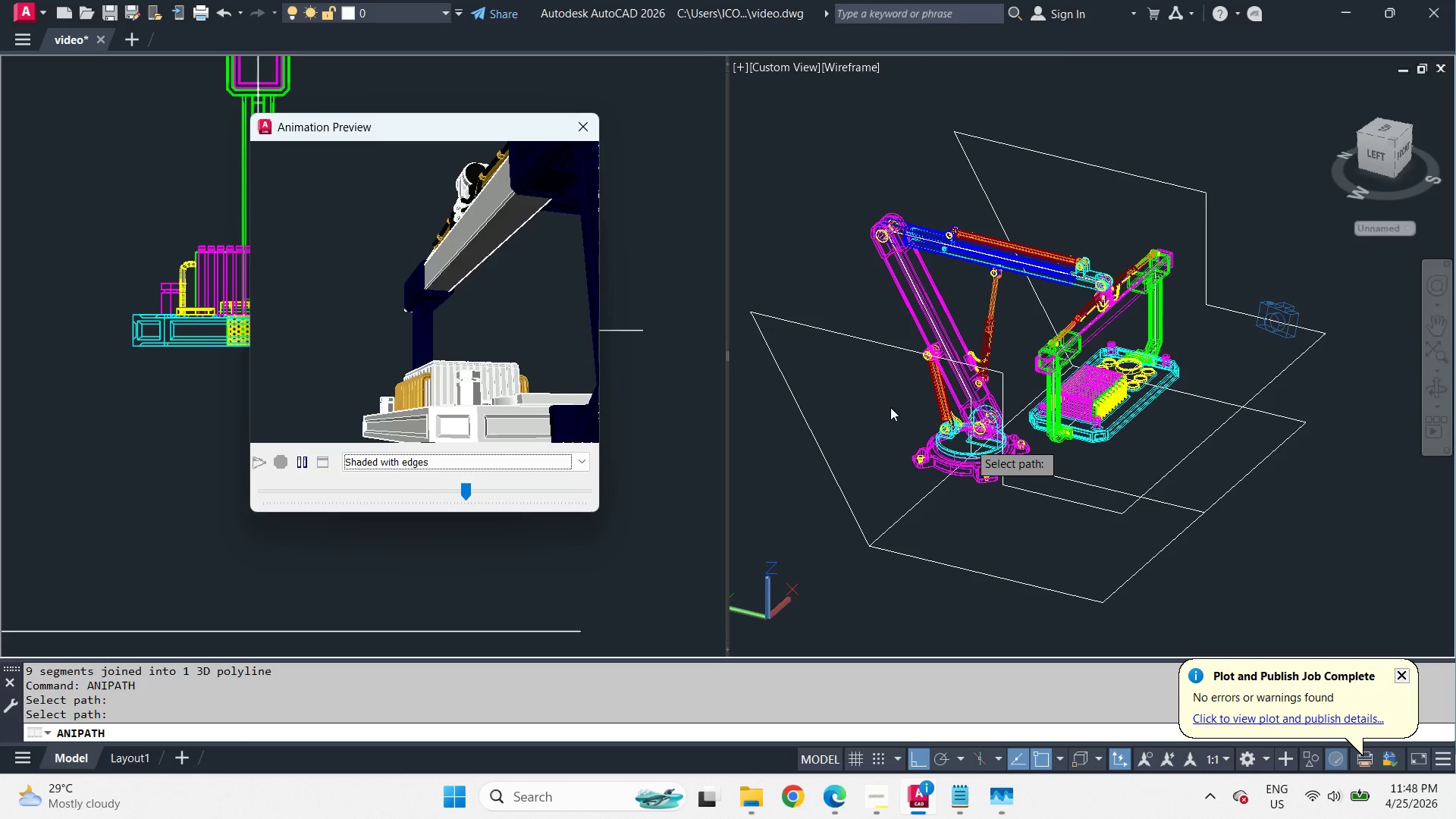 
left_click([303, 463])
 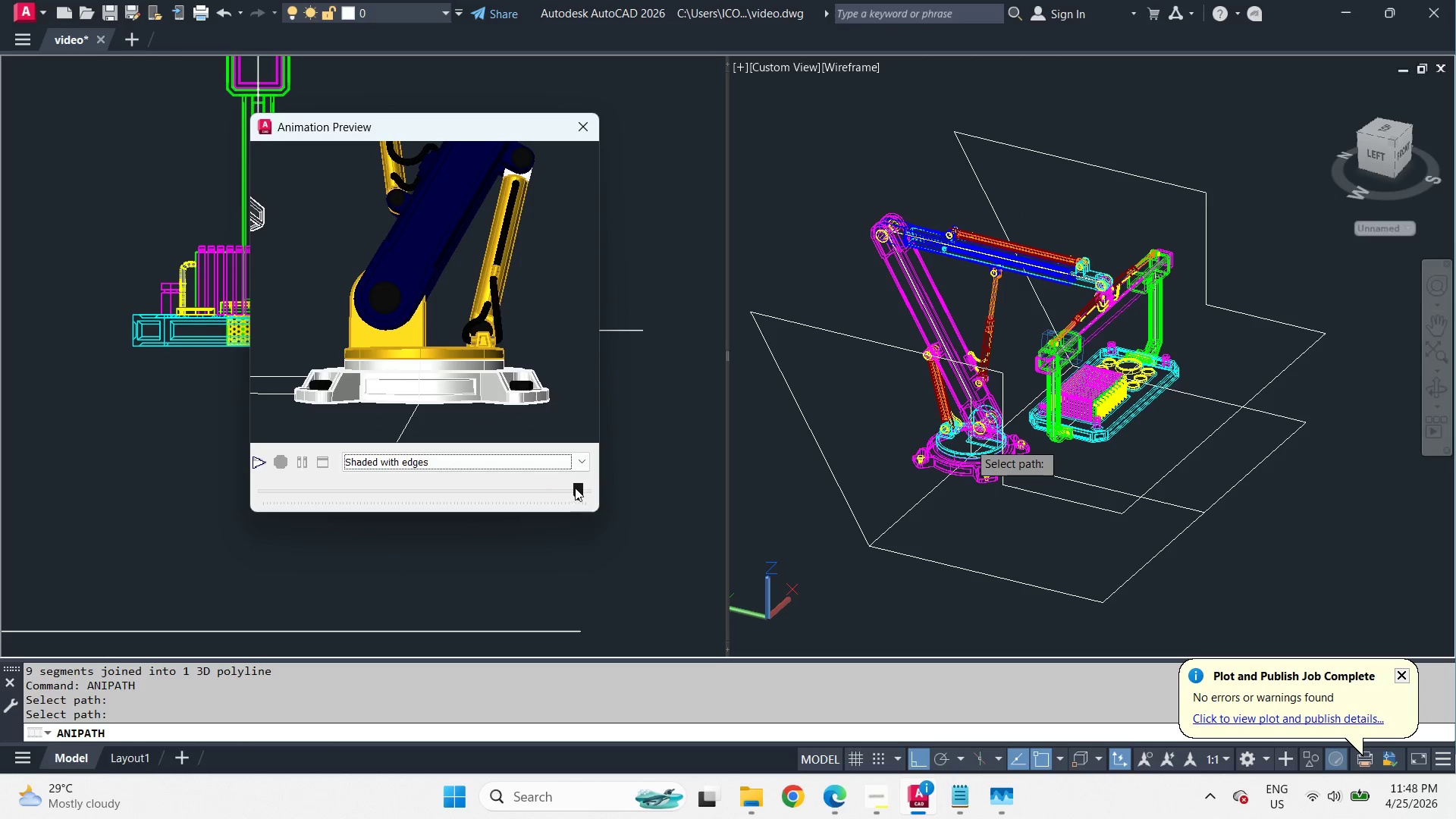 
left_click_drag(start_coordinate=[575, 488], to_coordinate=[394, 506])
 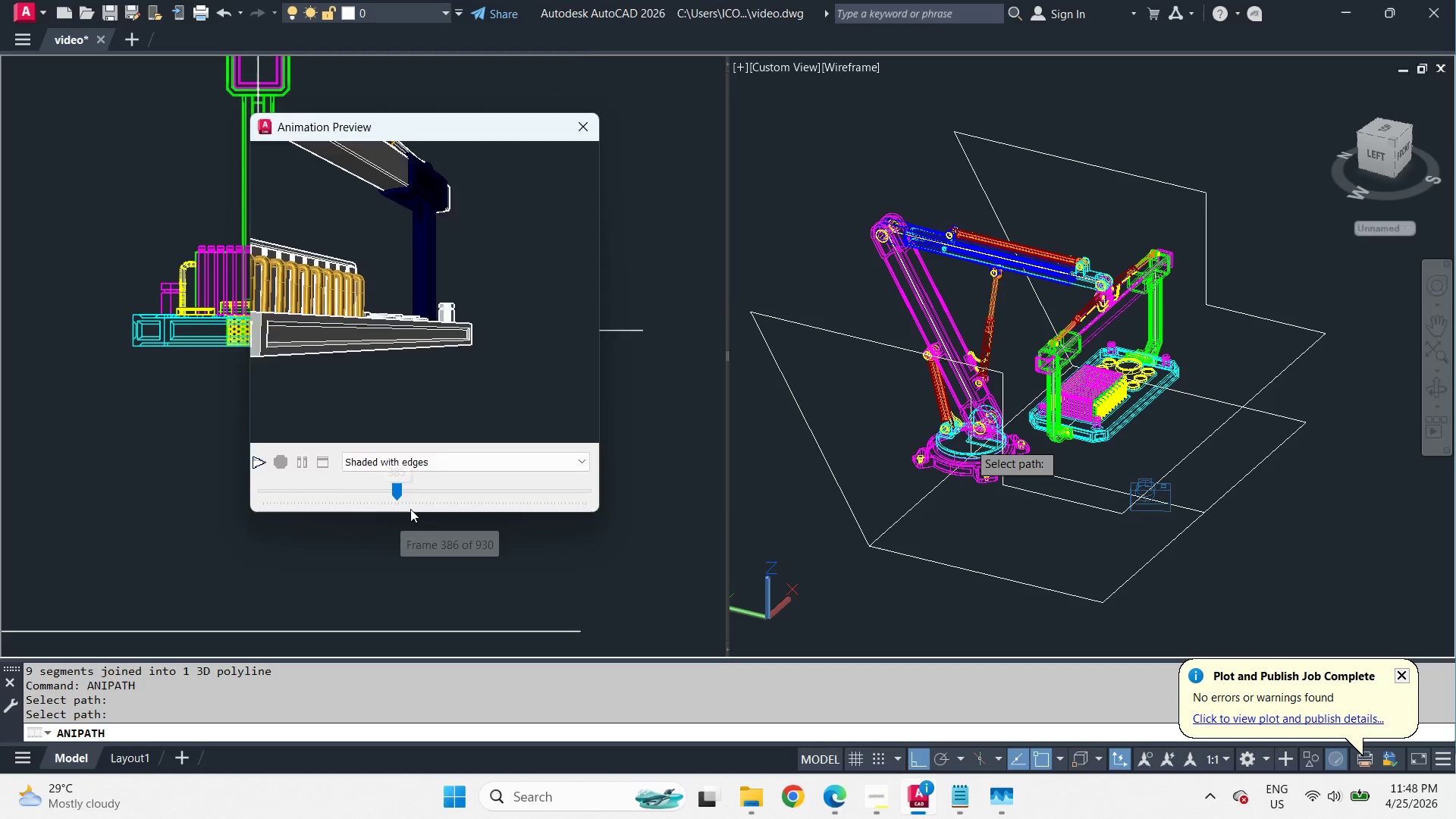 
key(Escape)
 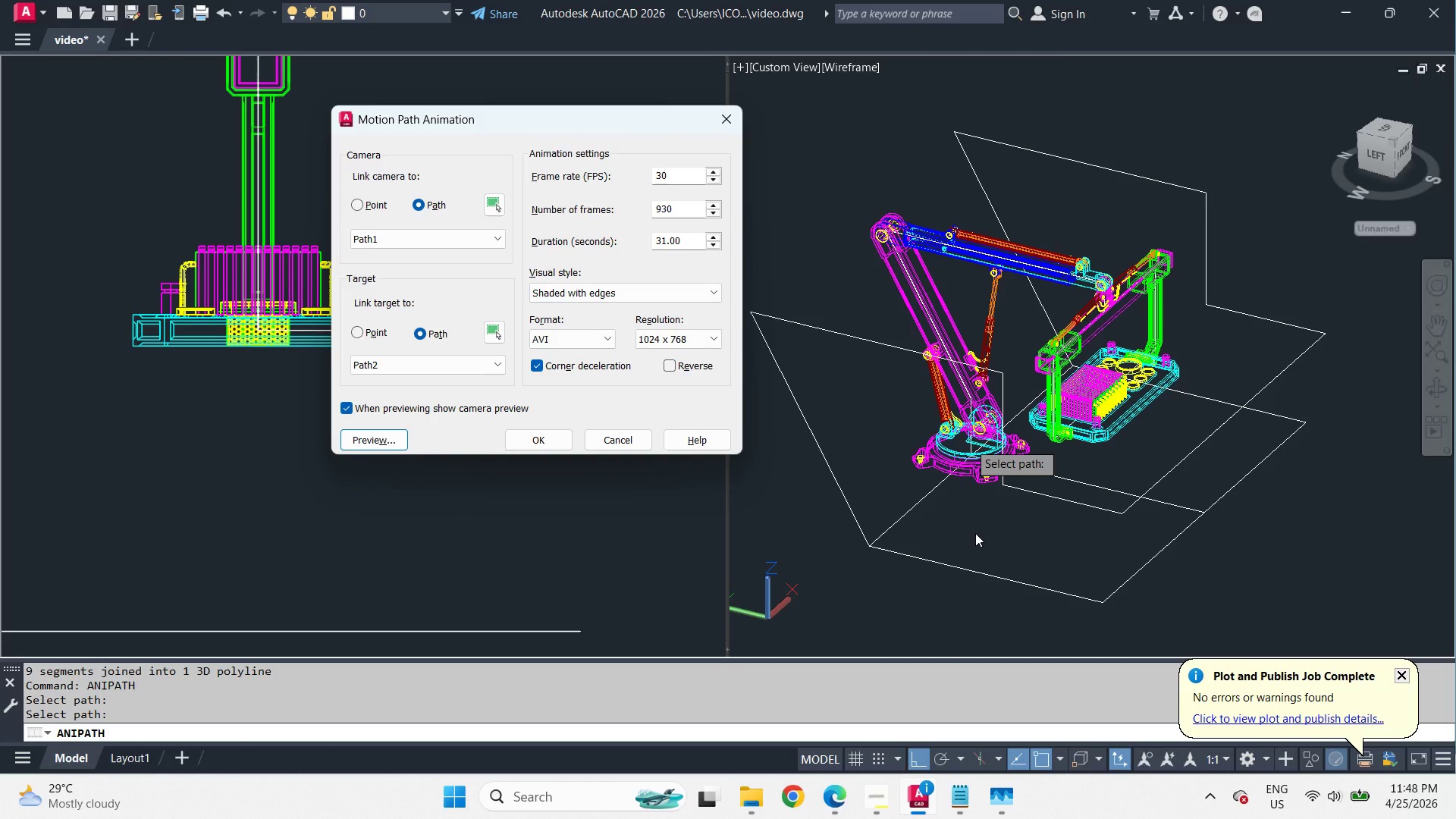 
key(Escape)
 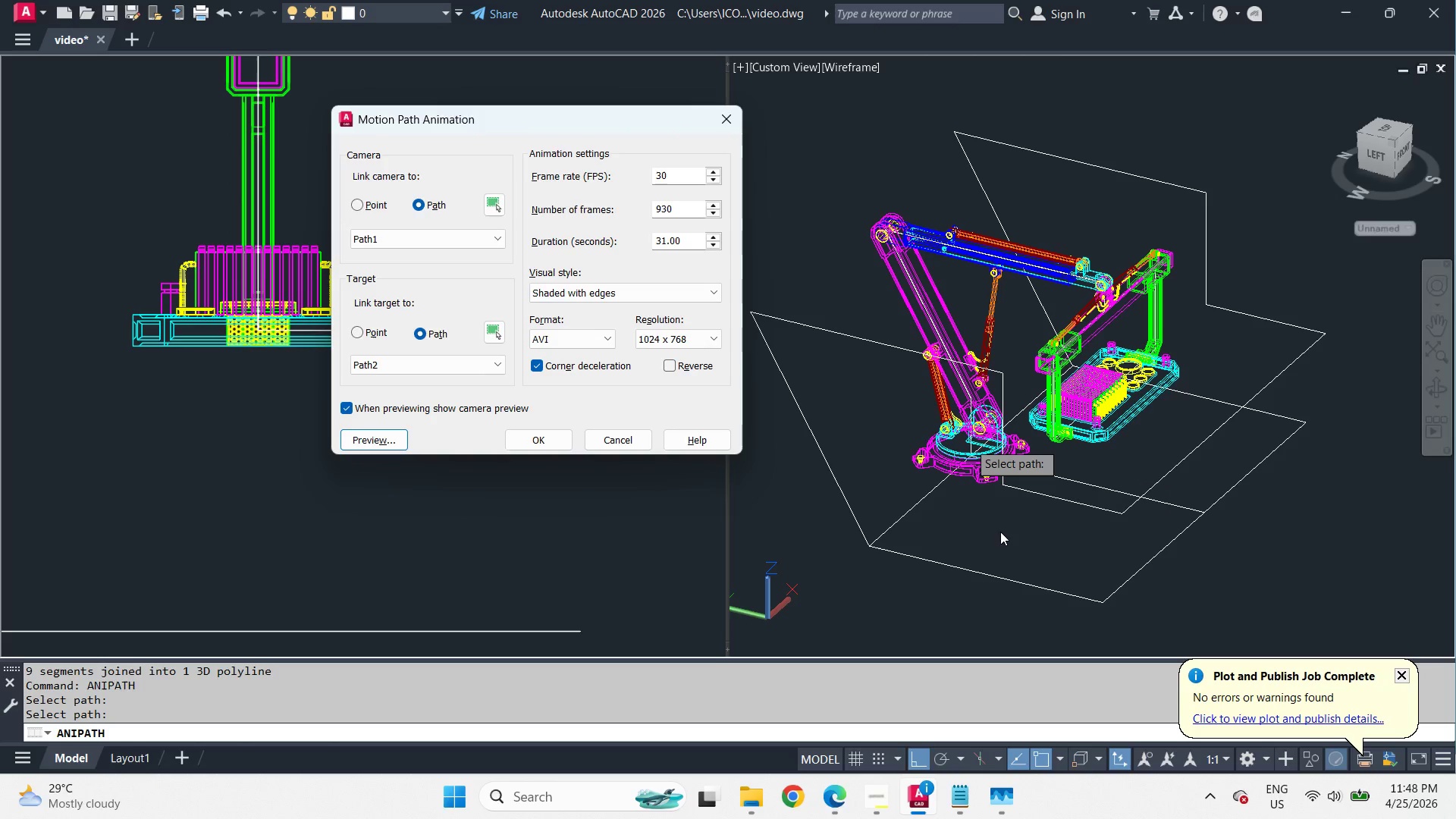 
left_click([1000, 532])
 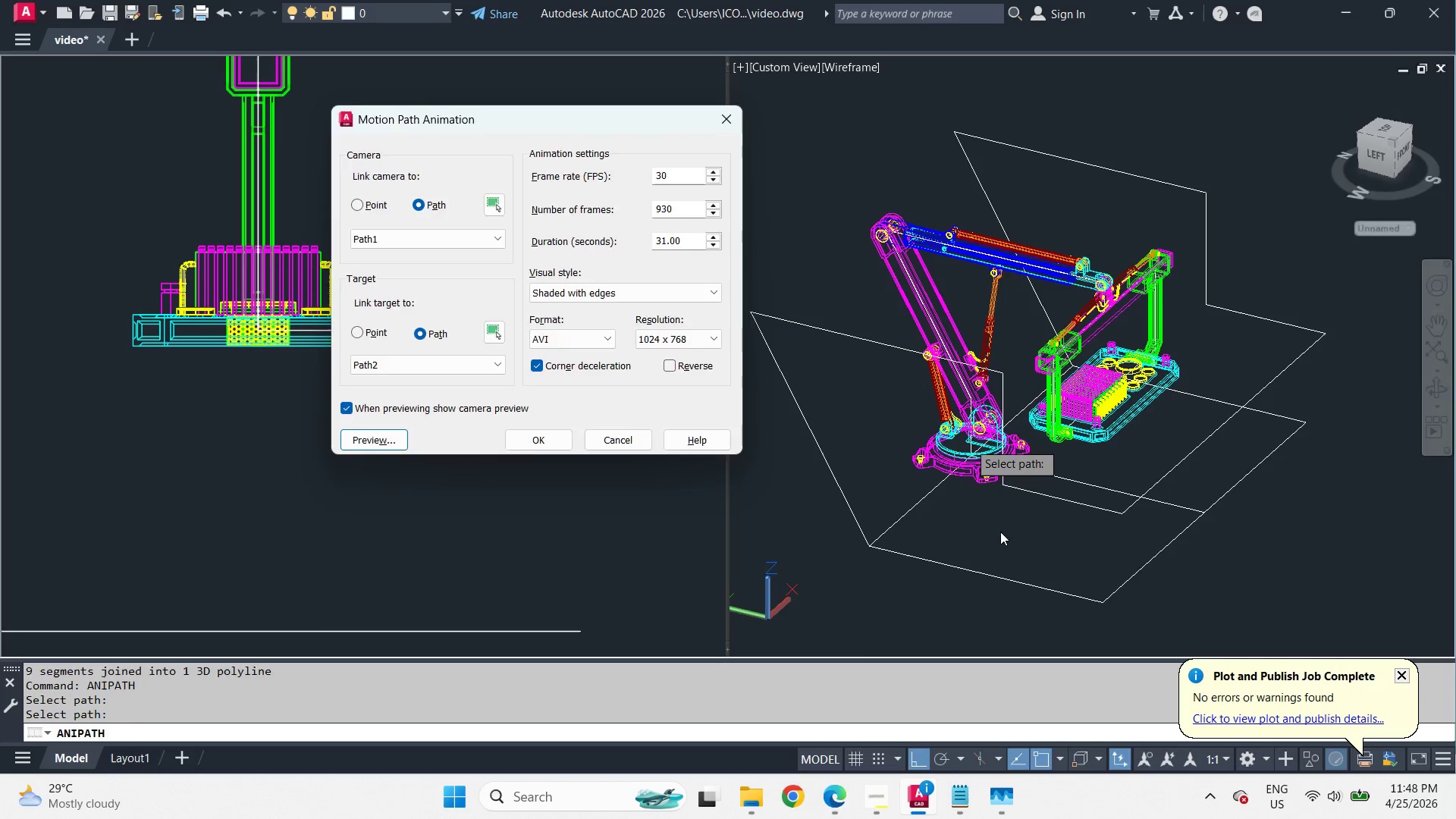 
key(Escape)
 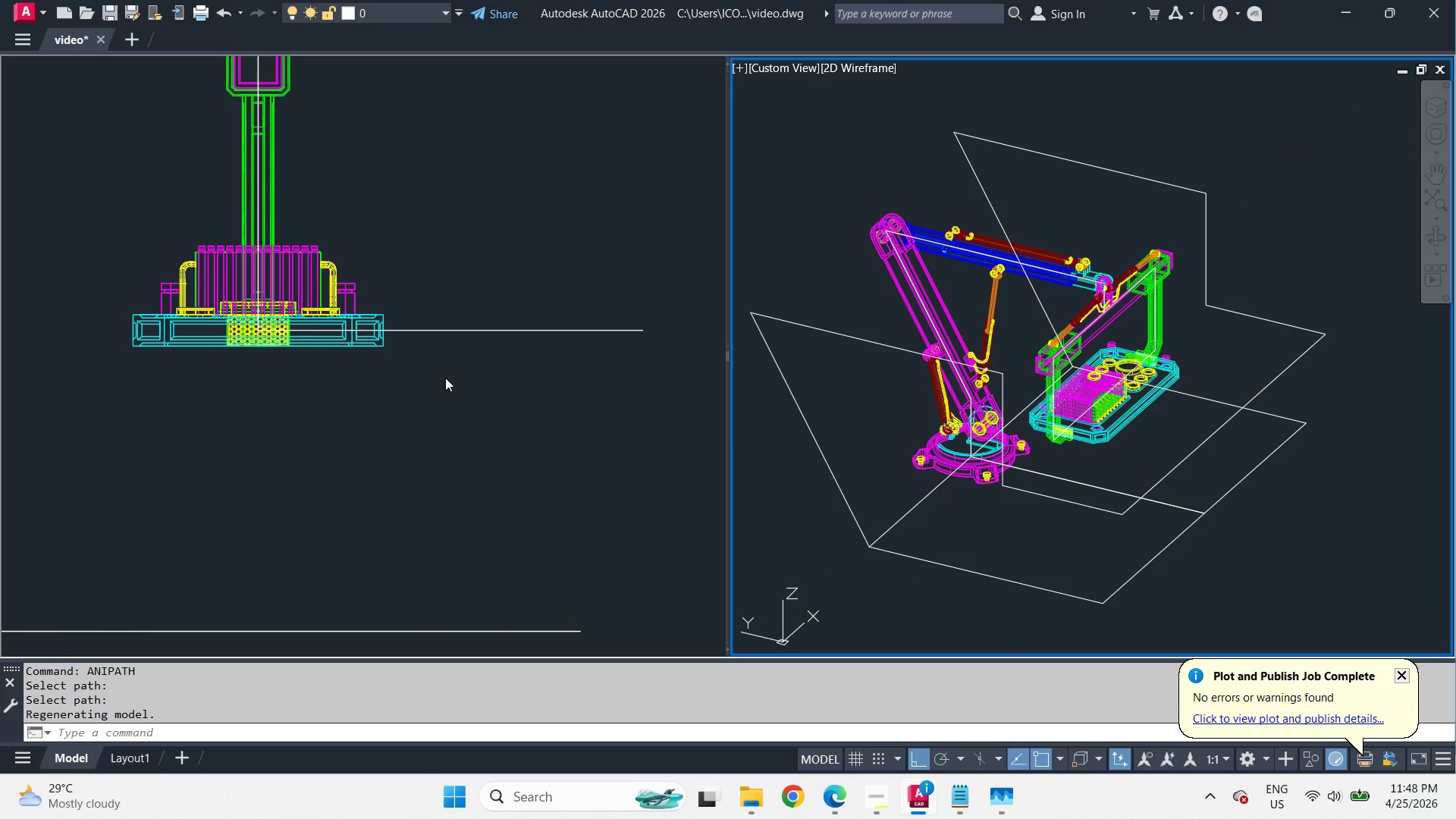 
left_click([452, 407])
 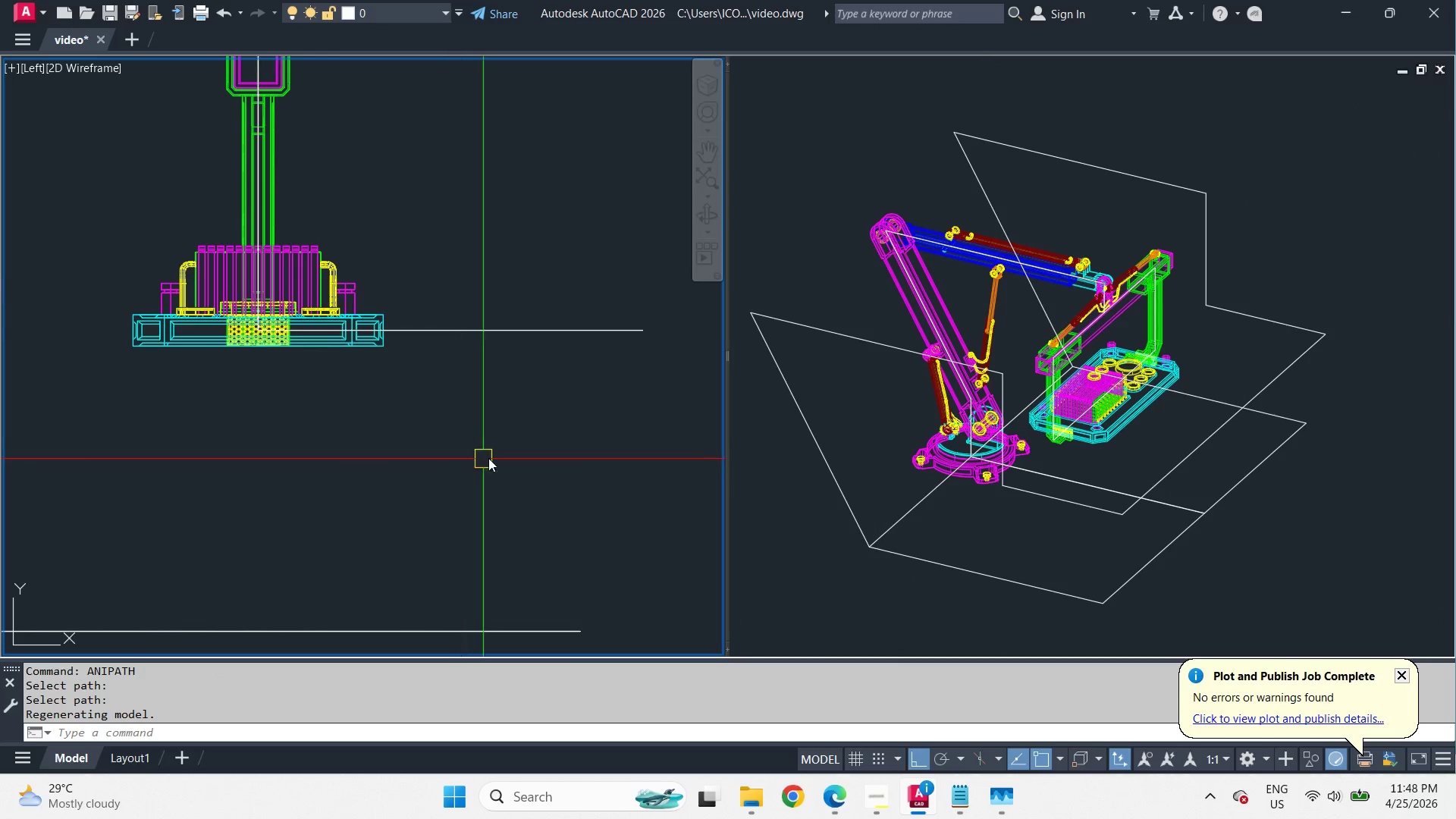 
scroll: coordinate [513, 456], scroll_direction: down, amount: 2.0
 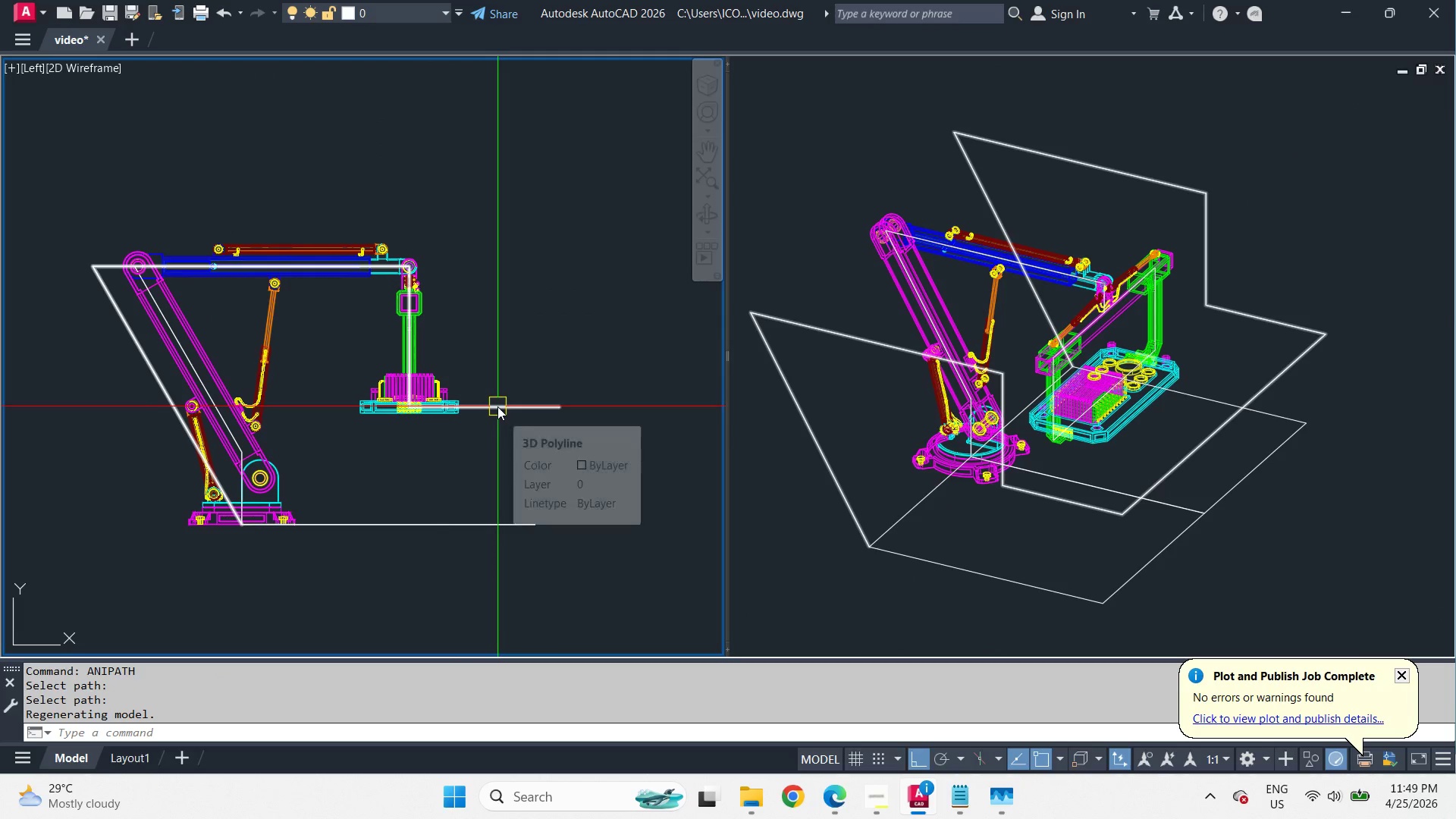 
left_click([1084, 538])
 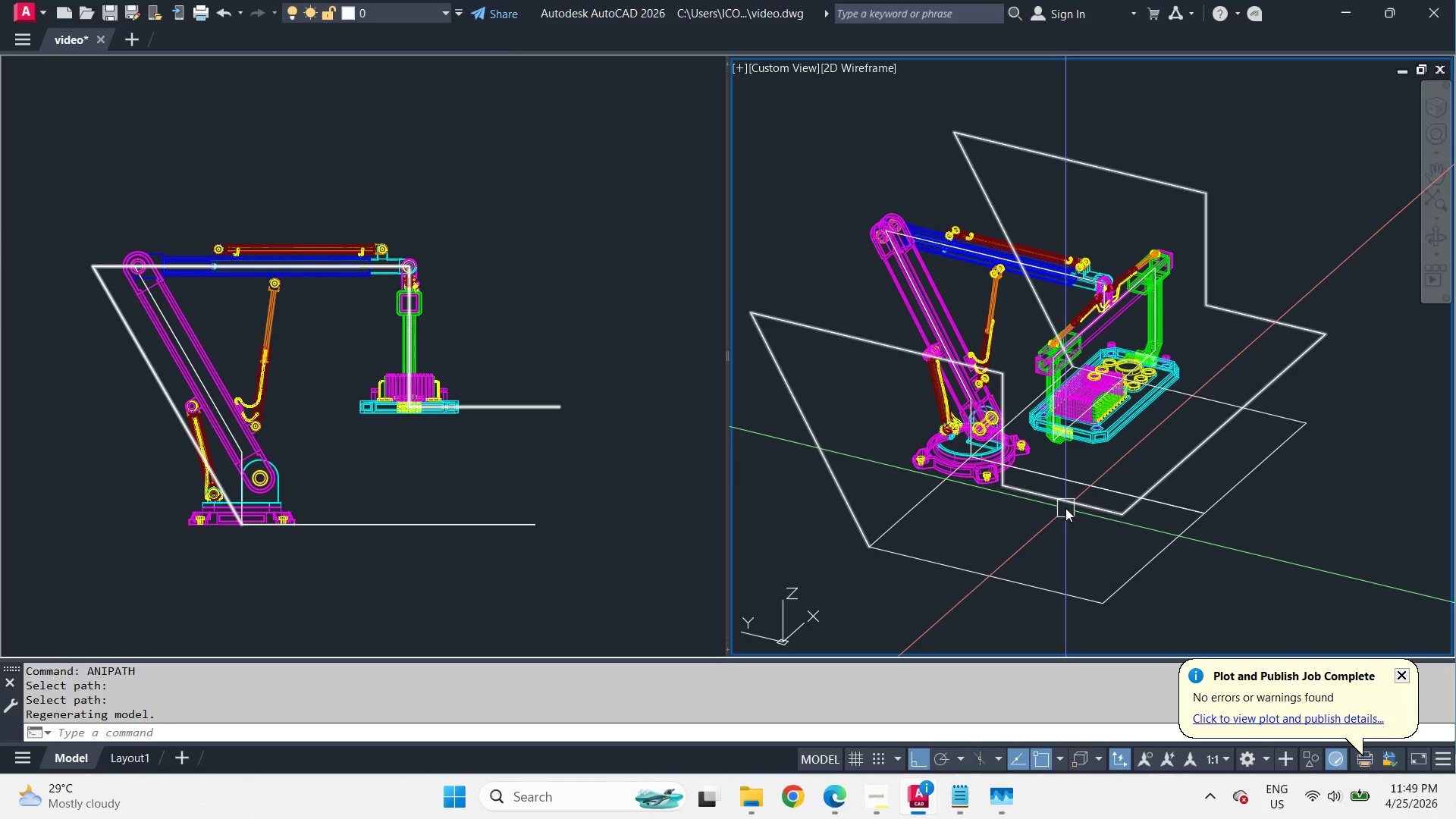 
left_click([1065, 508])
 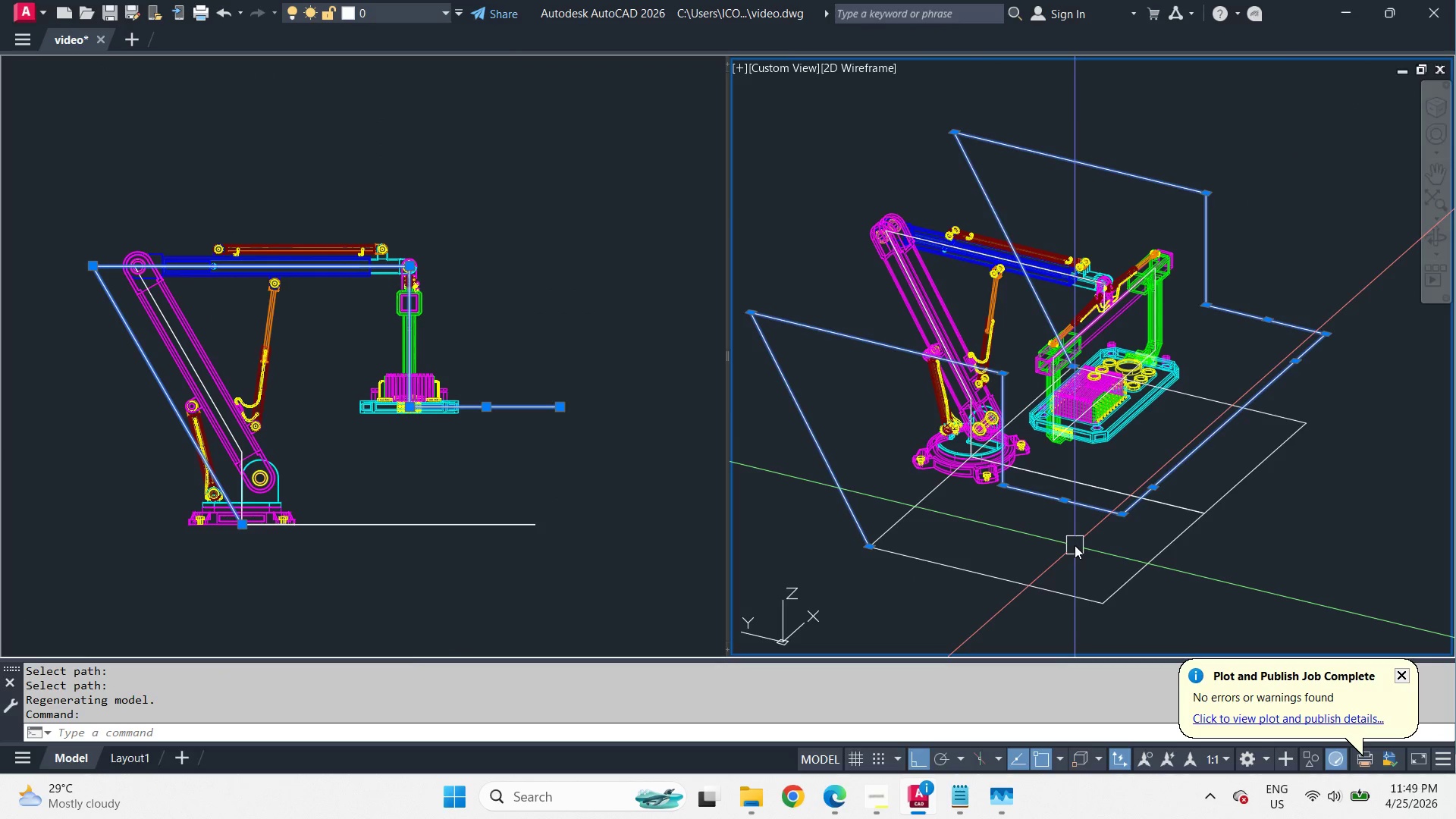 
scroll: coordinate [1075, 541], scroll_direction: up, amount: 2.0
 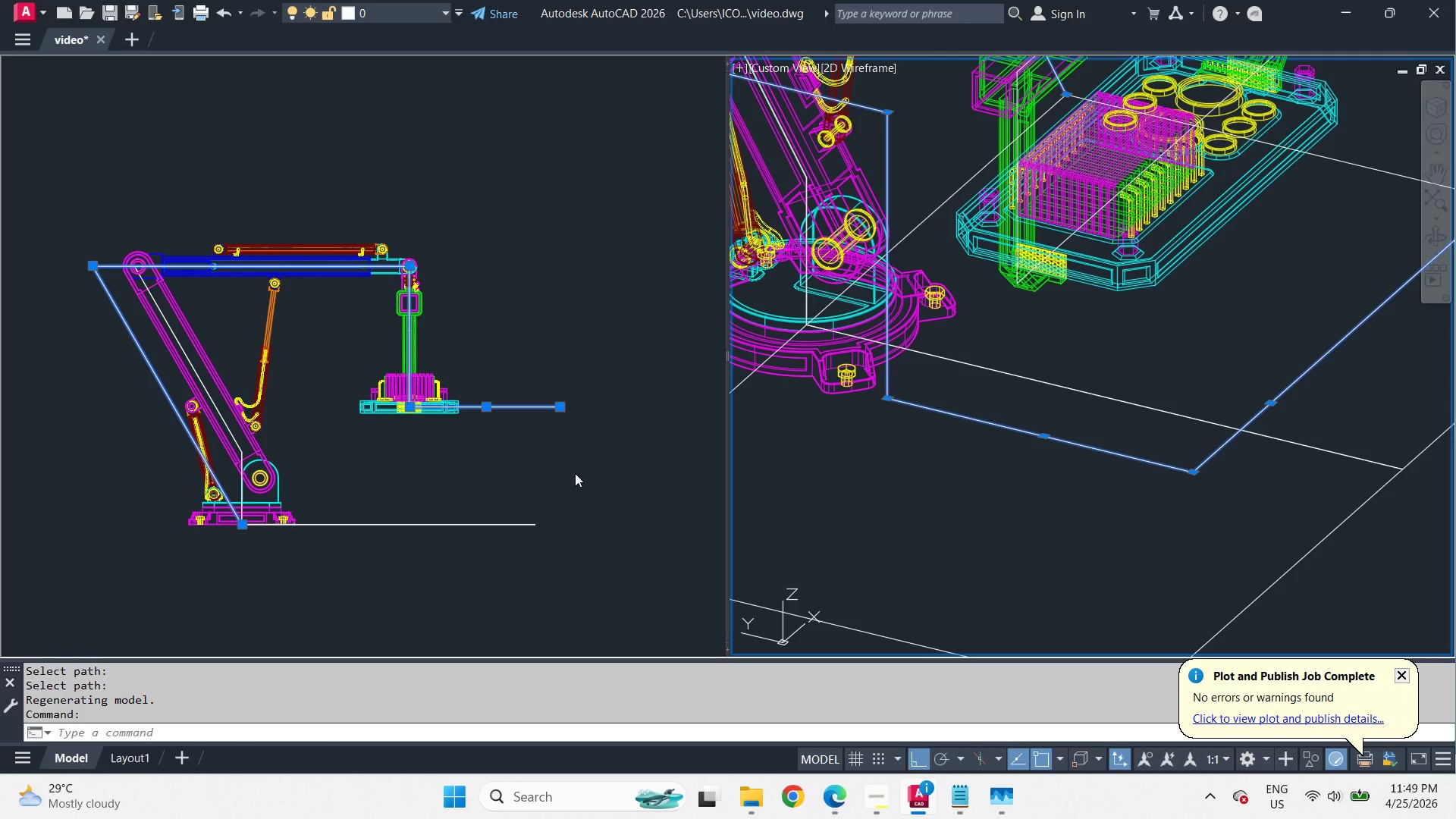 
left_click([548, 466])
 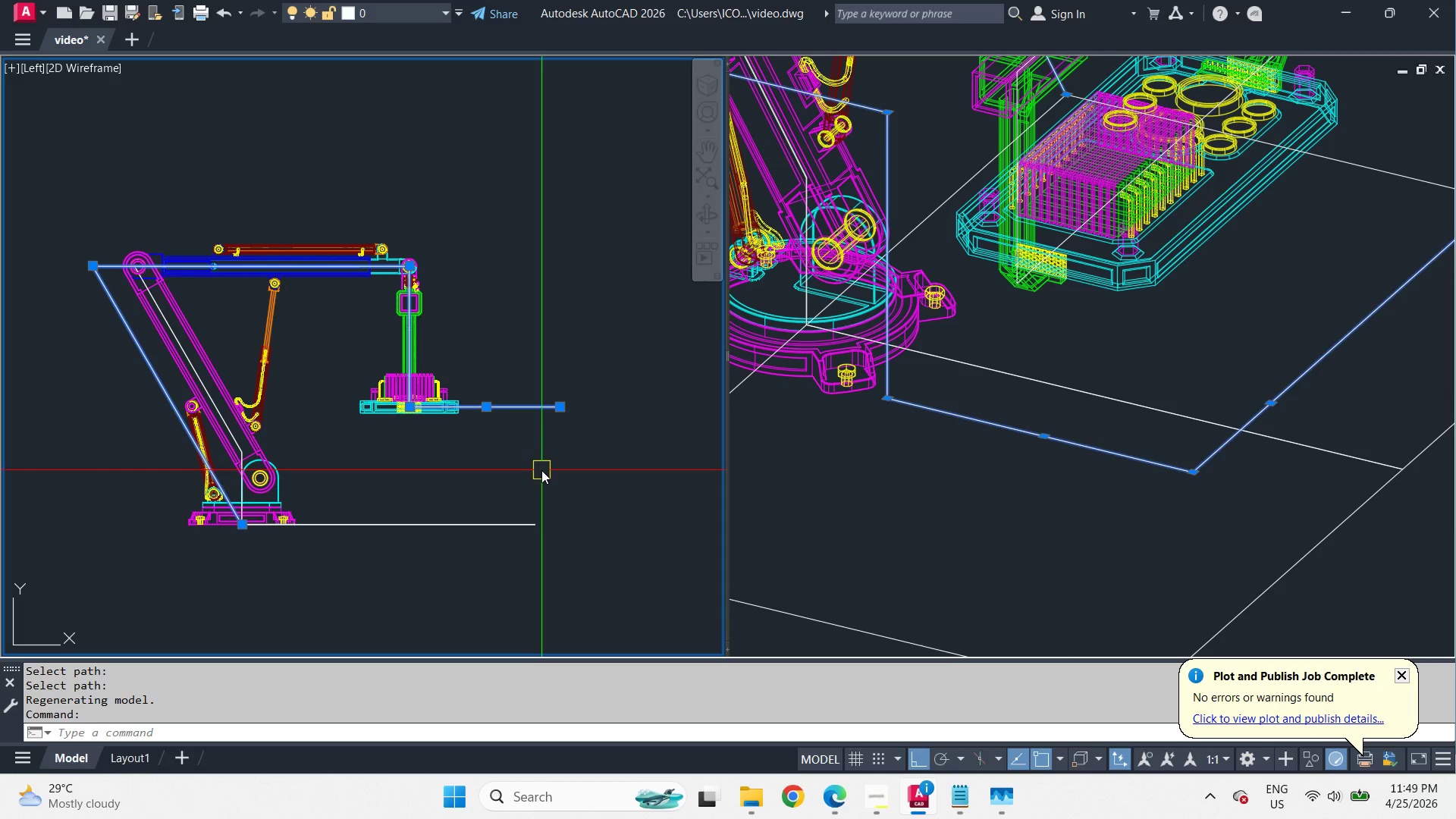 
key(Escape)
 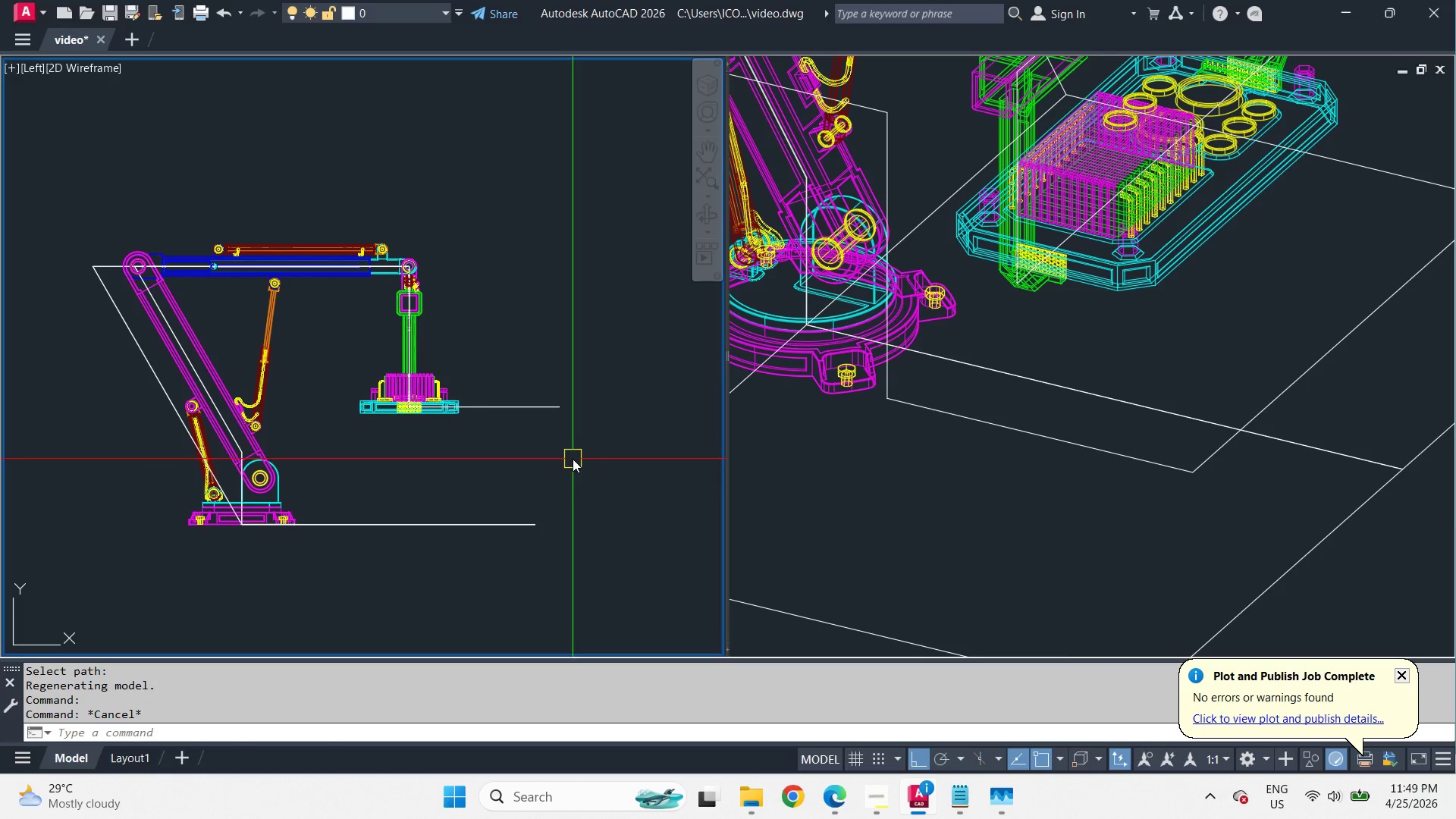 
key(S)
 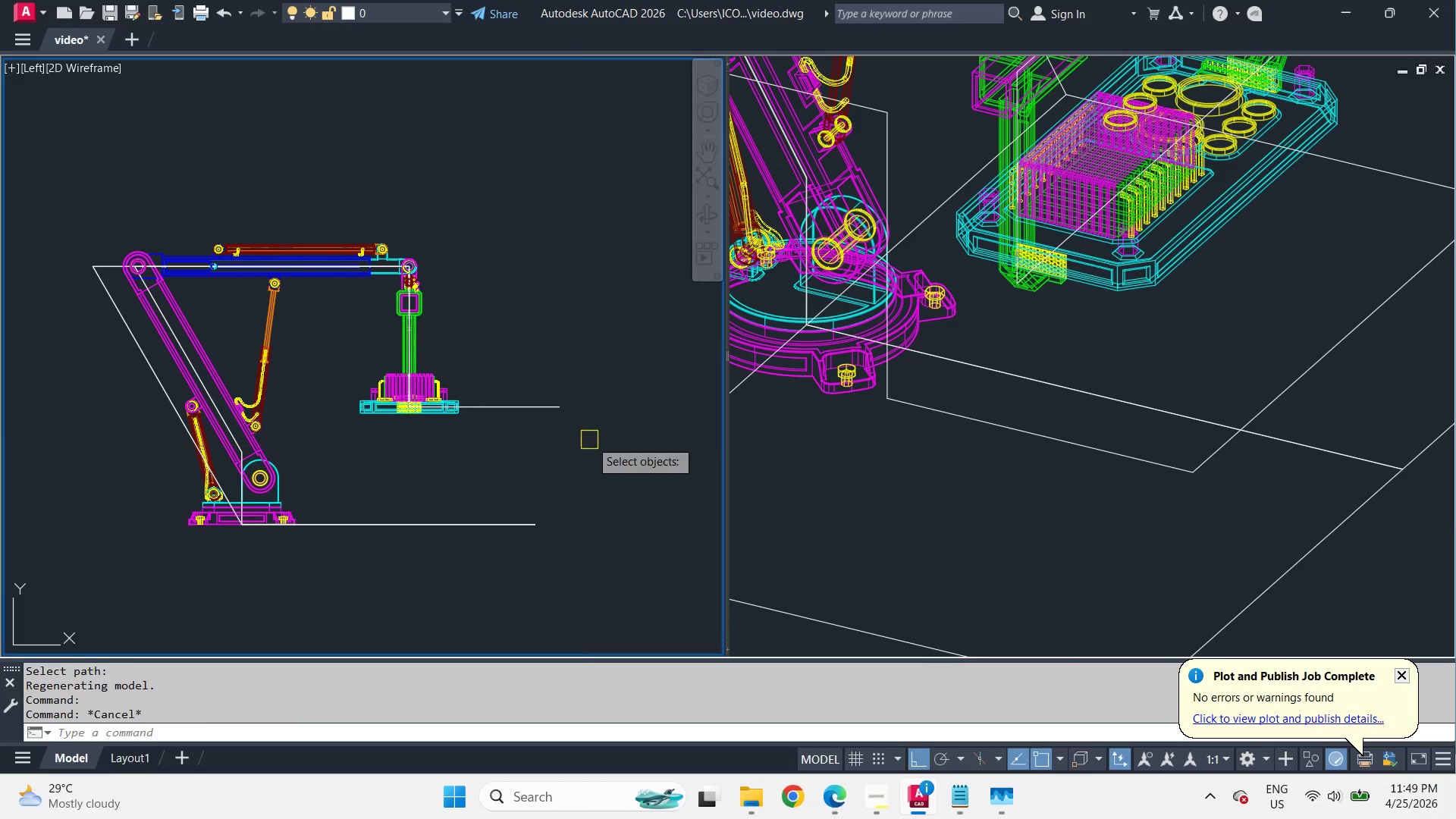 
key(Space)
 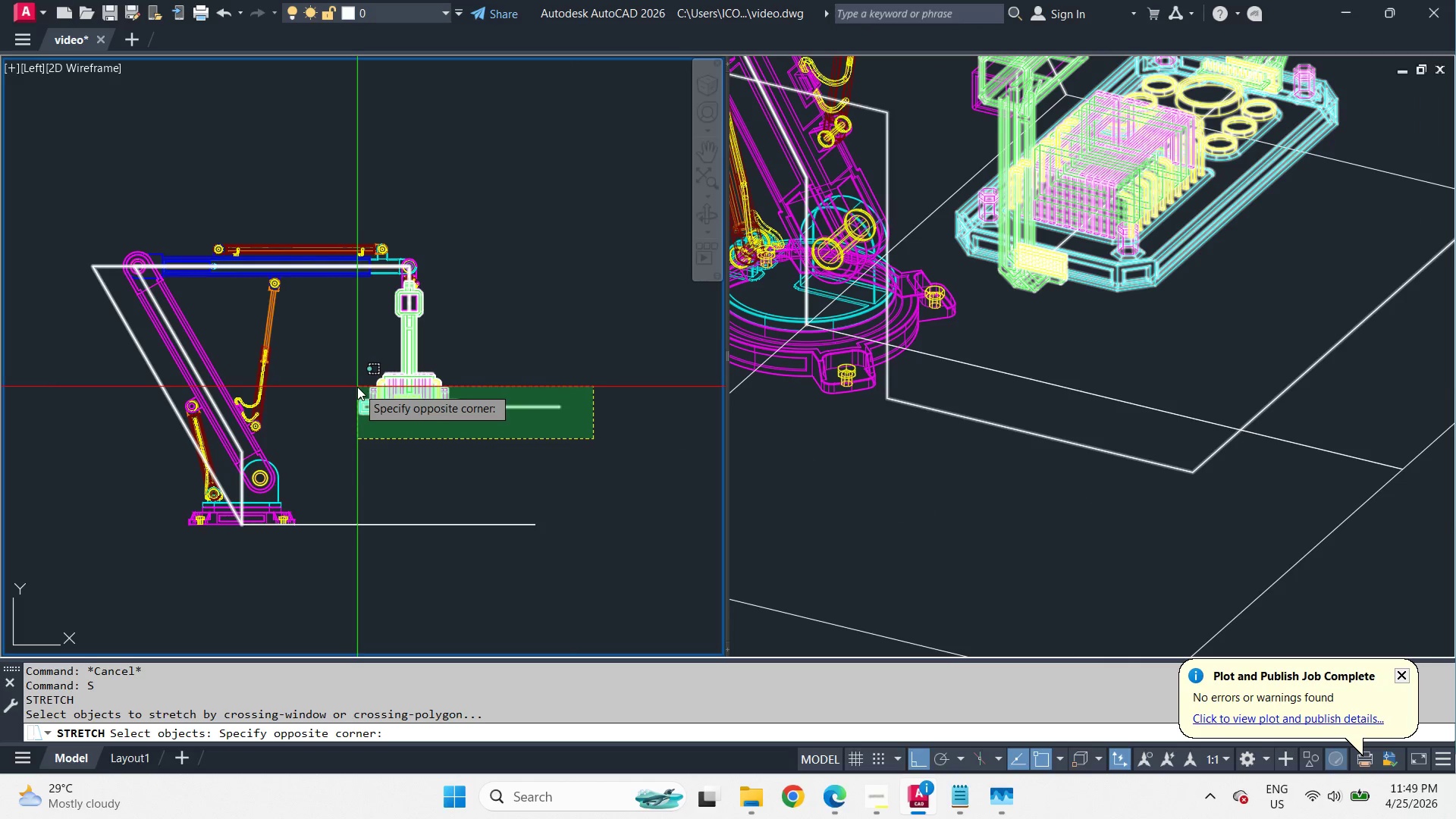 
left_click([357, 387])
 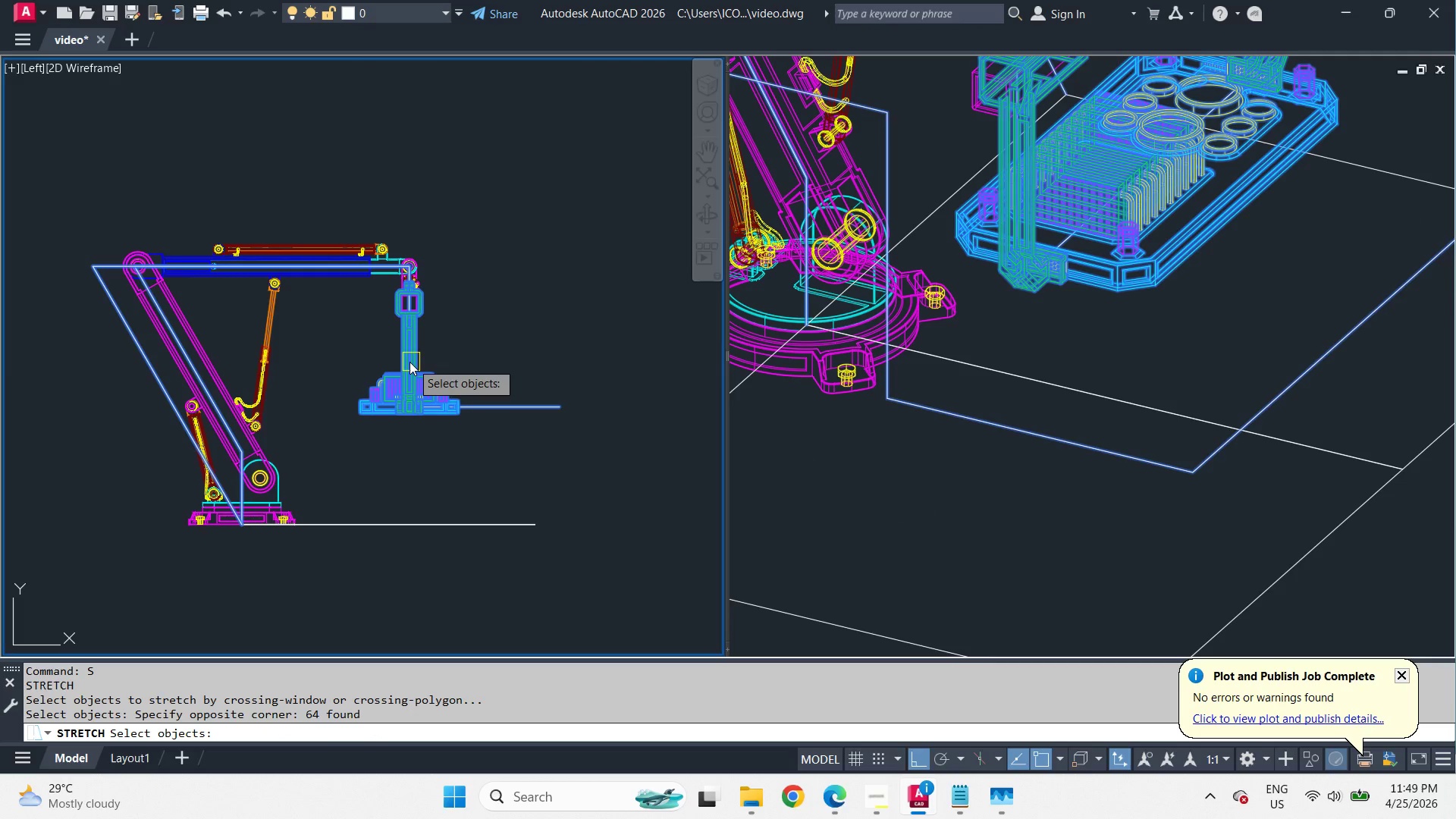 
hold_key(key=ShiftLeft, duration=2.08)
left_click([223, 334])
 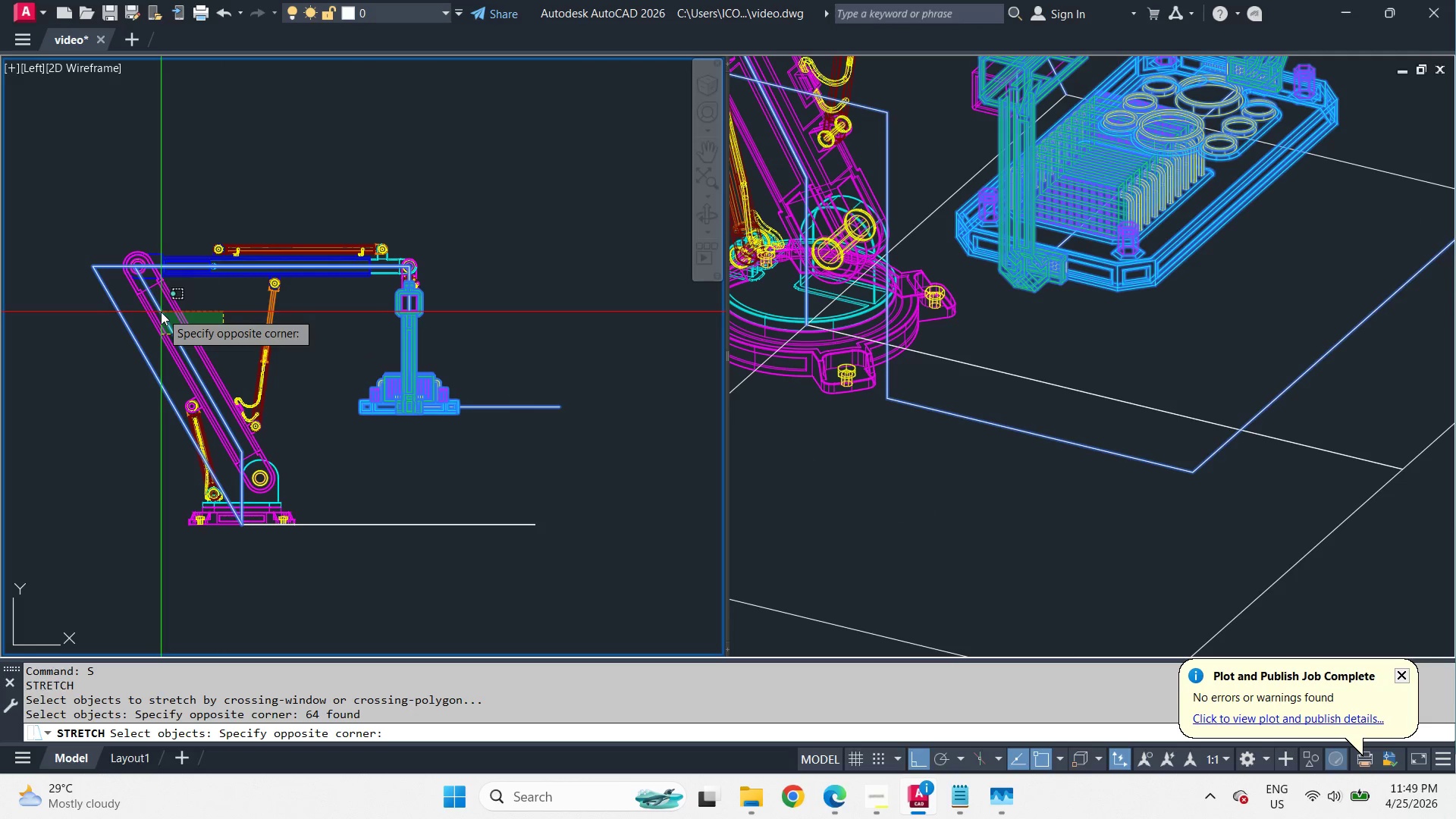 
left_click([161, 312])
 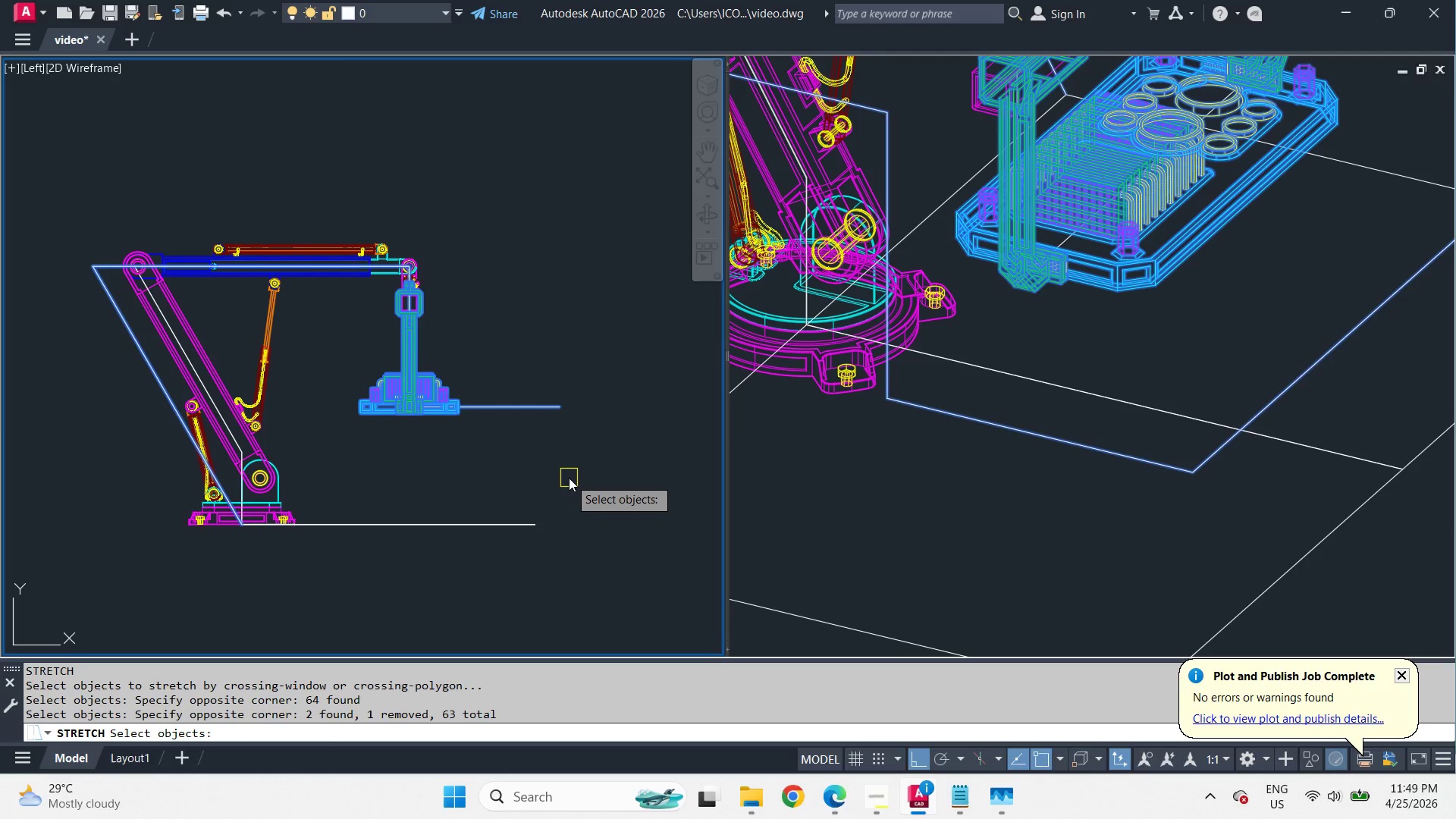 
key(Space)
 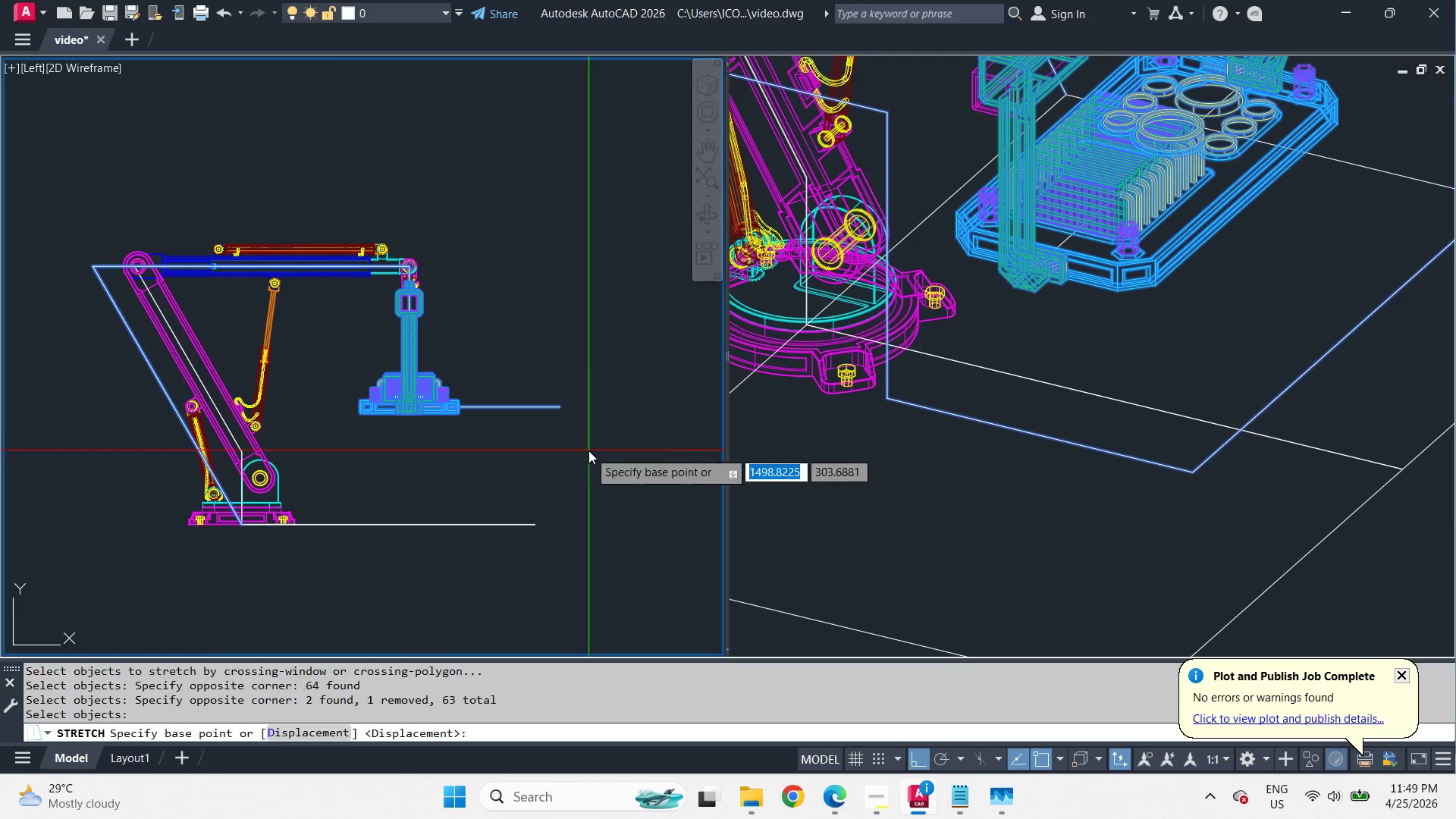 
key(Space)
 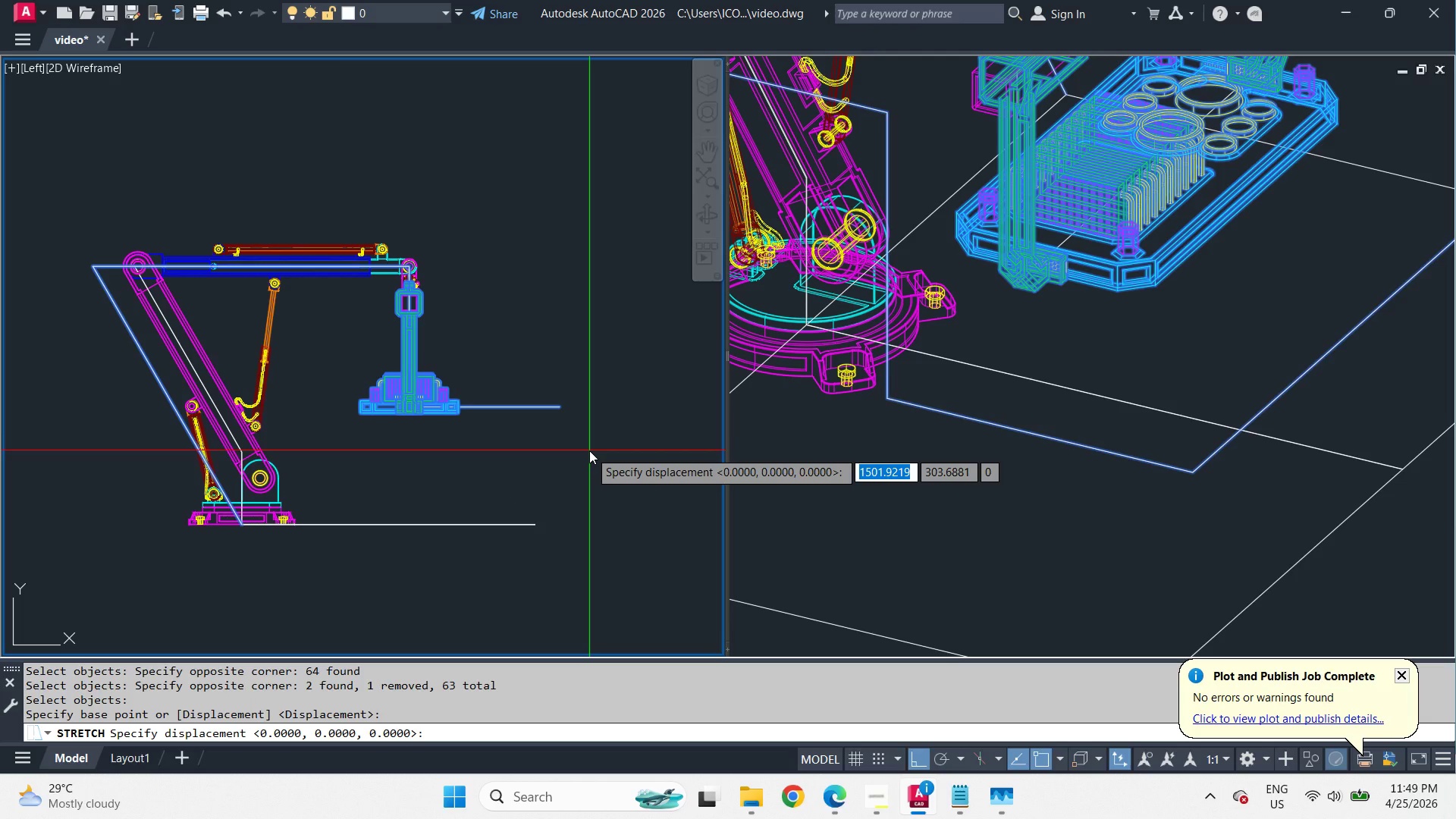 
left_click([589, 450])
 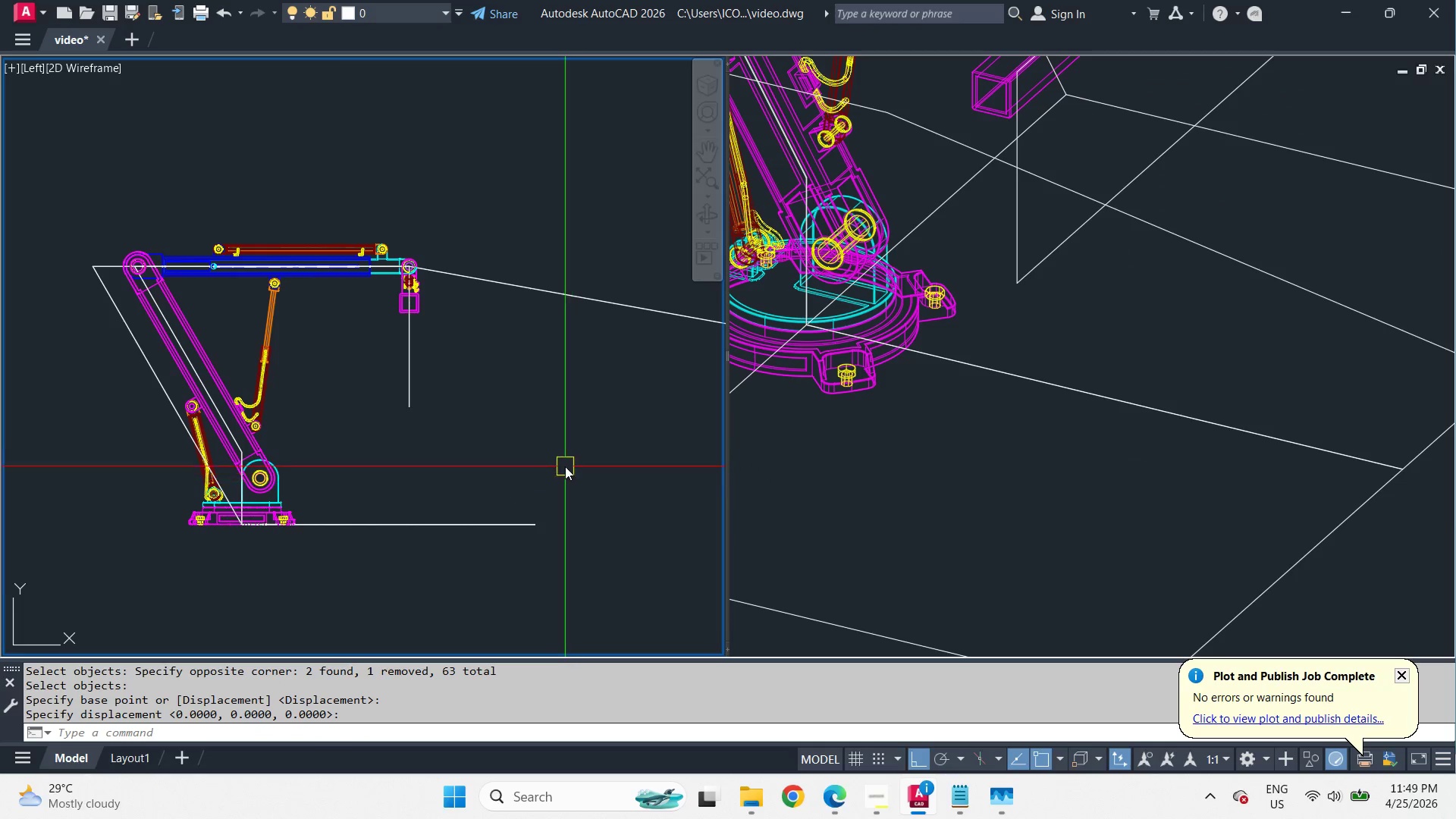 
key(Control+Z)
 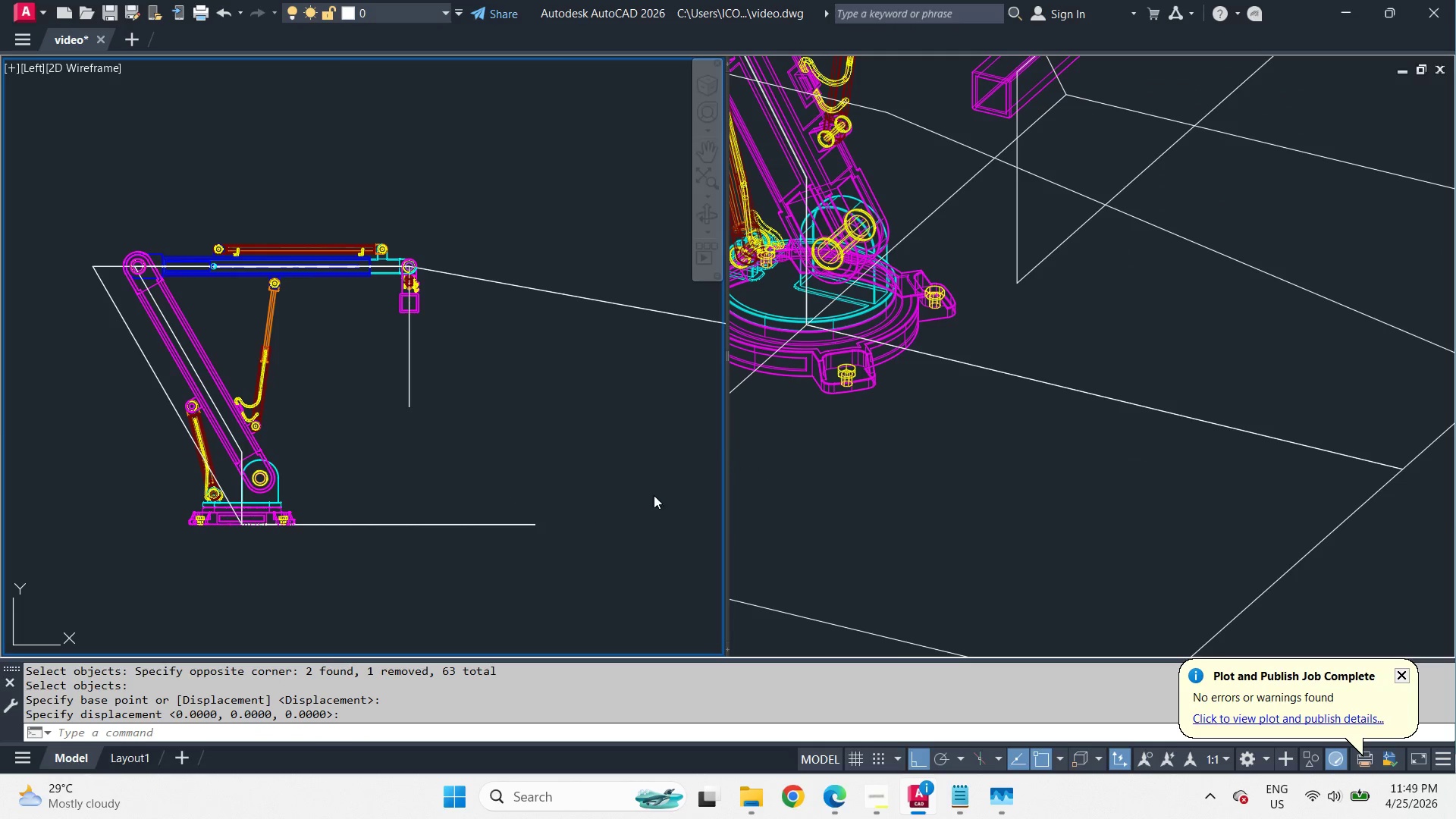 
key(Escape)
 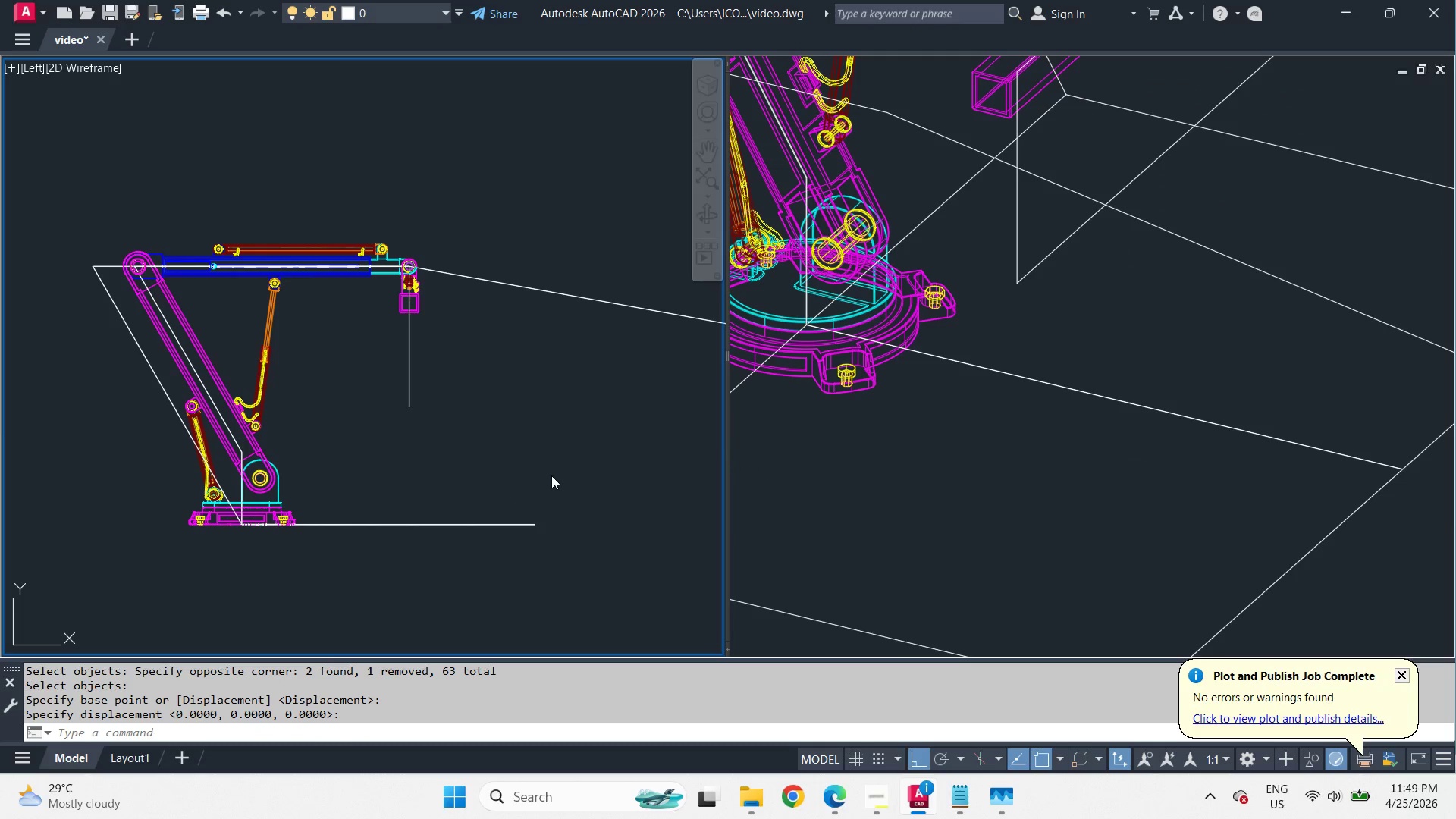 
key(Escape)
 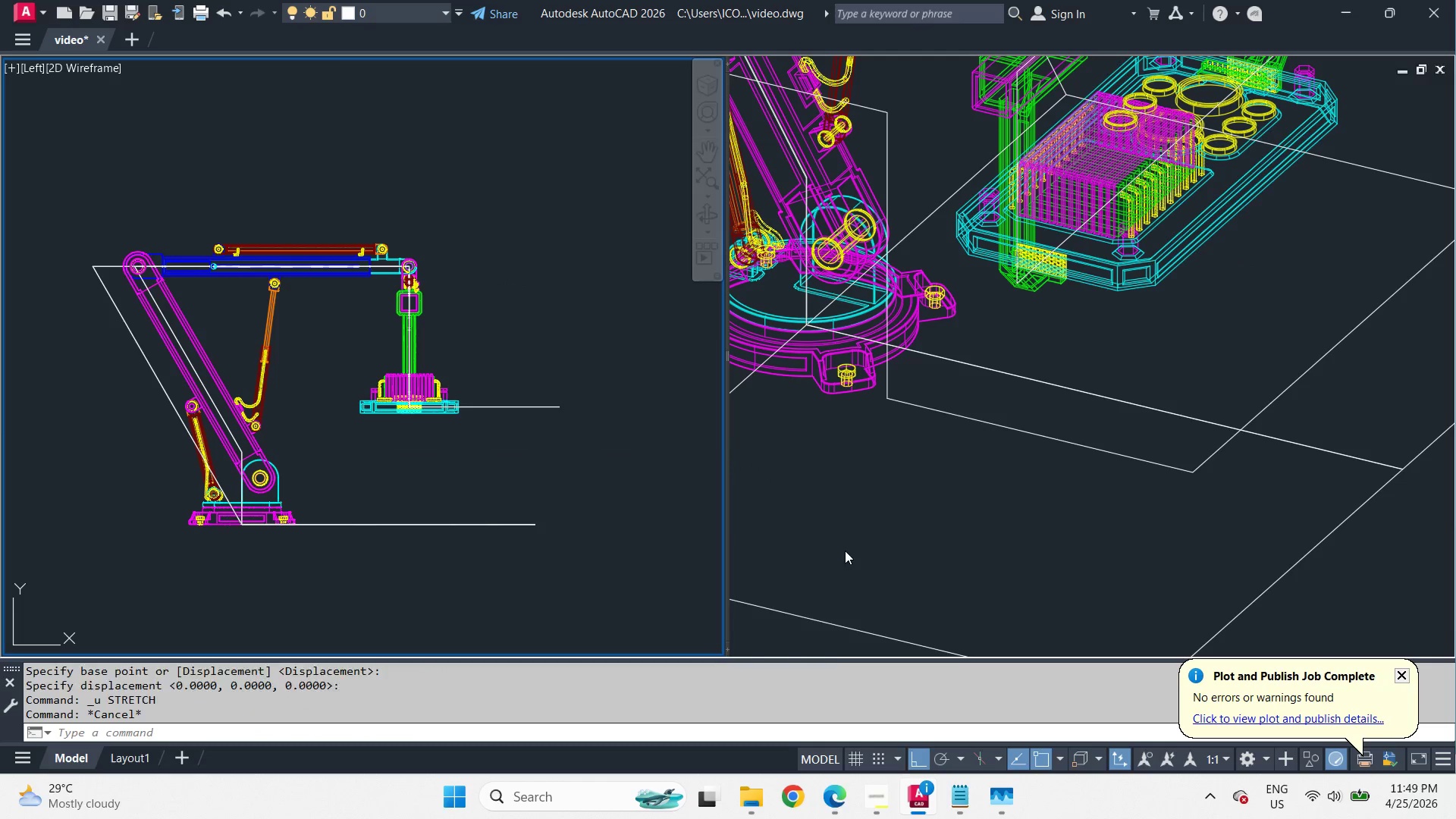 
key(Escape)
 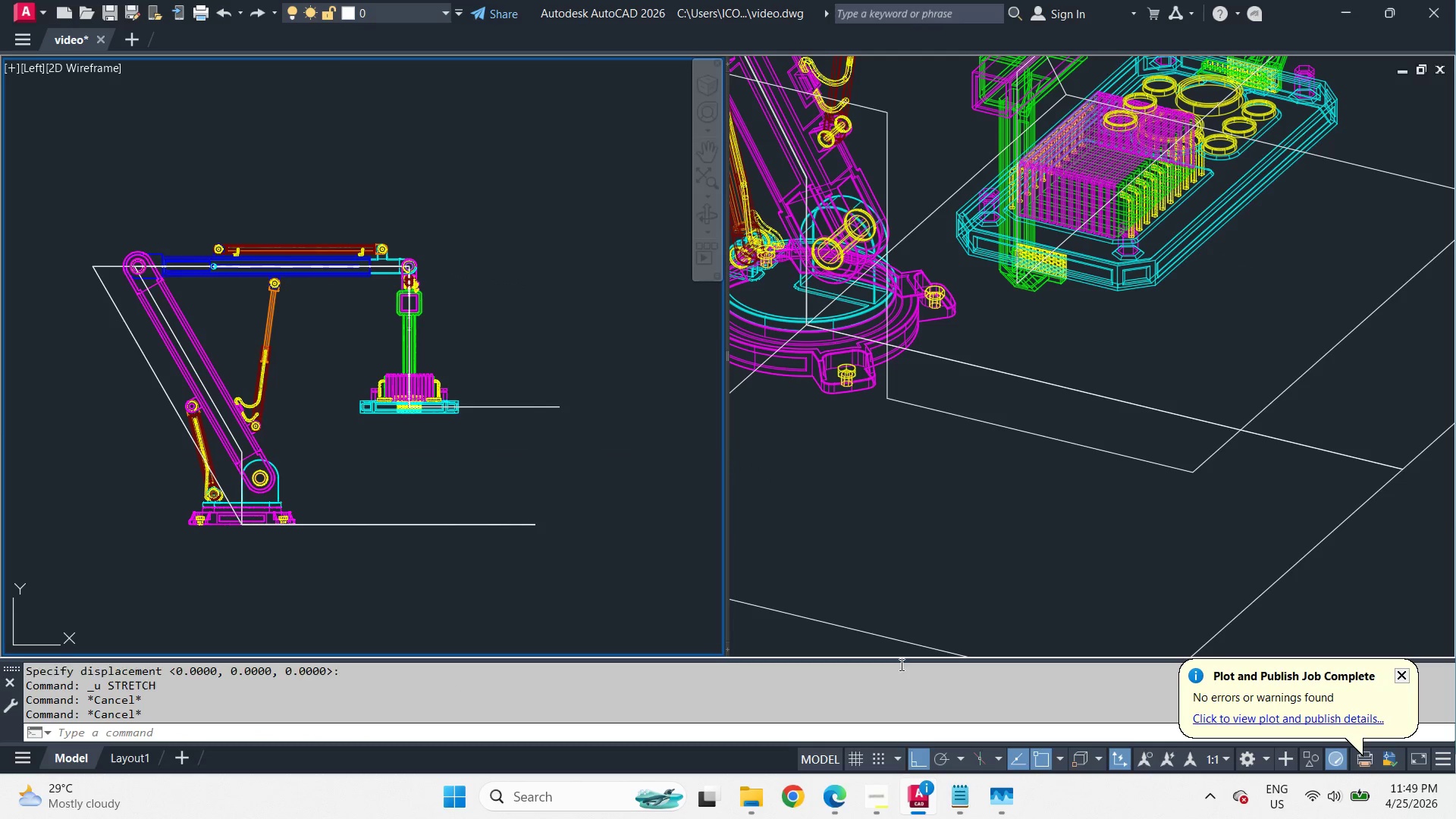 
key(Escape)
 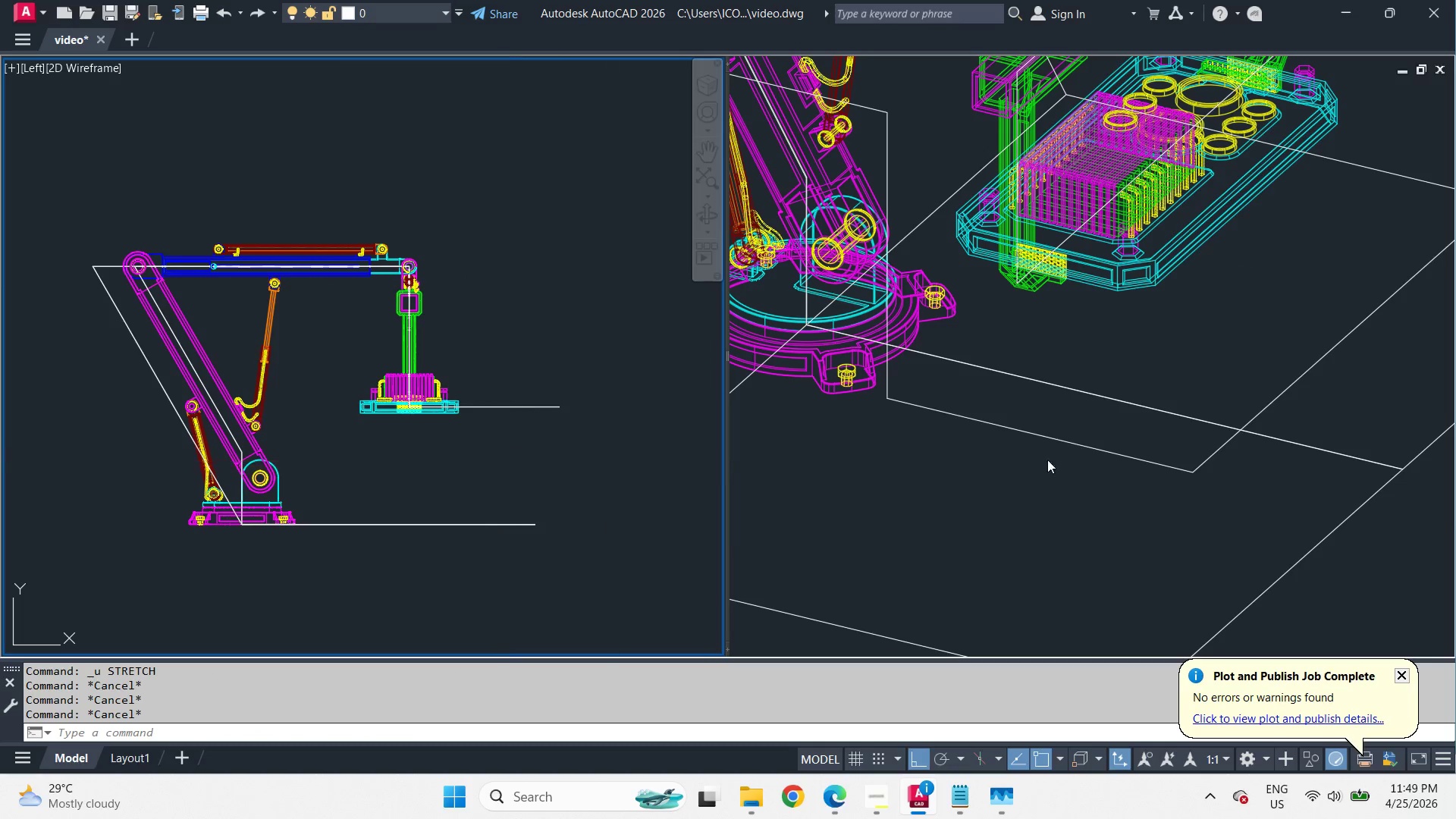 
left_click([1033, 518])
 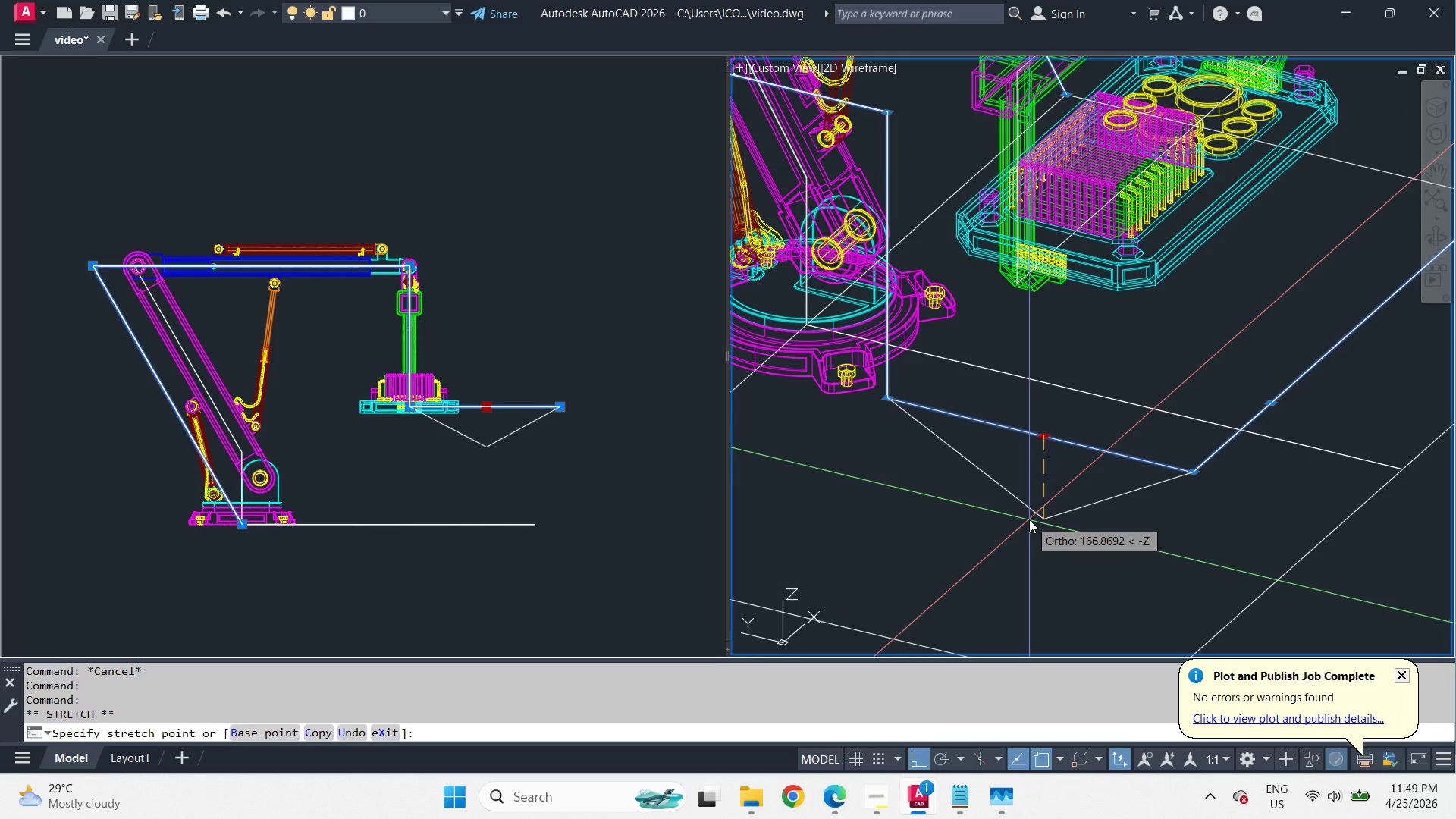 
key(Escape)
 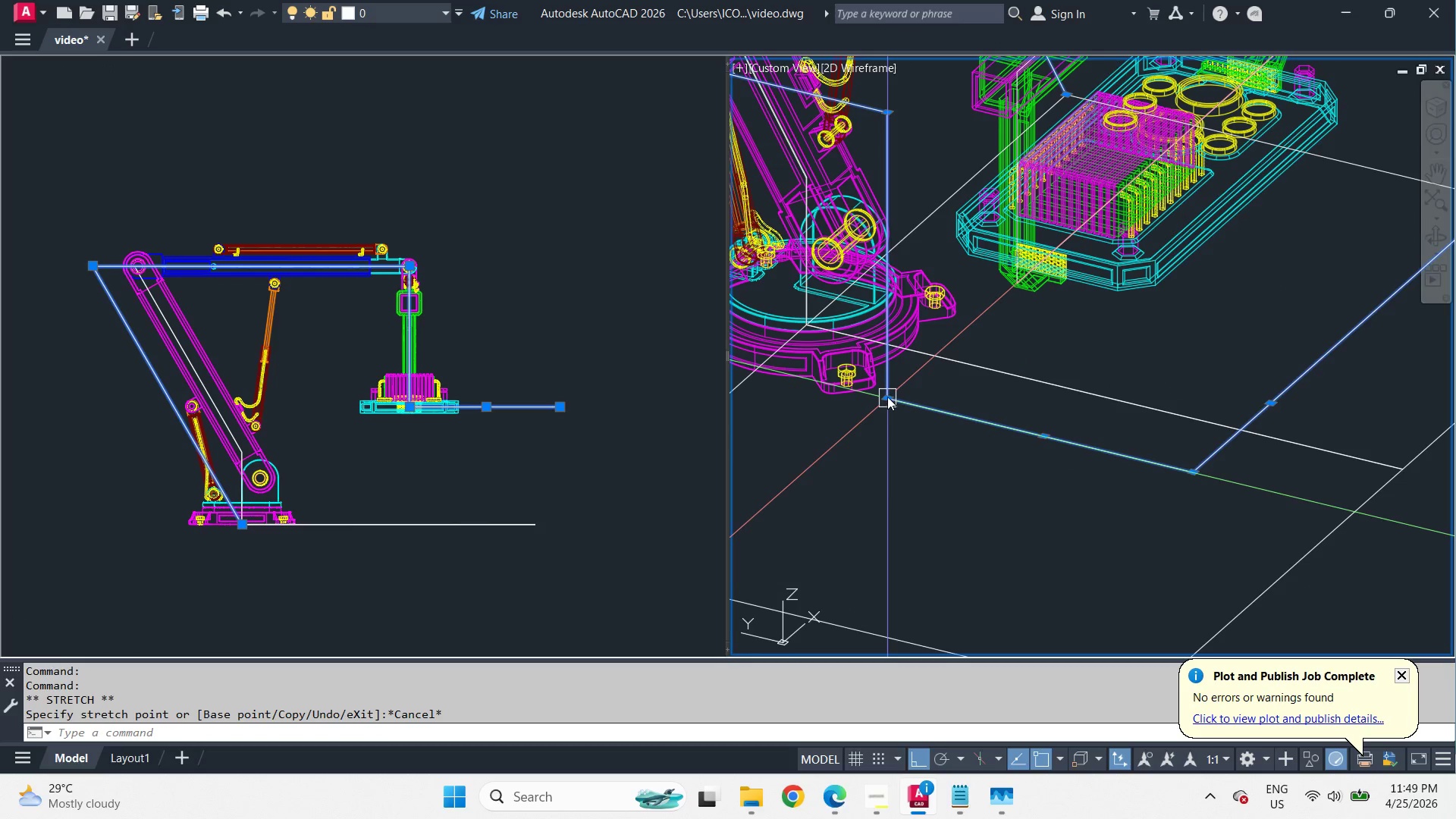 
left_click_drag(start_coordinate=[887, 397], to_coordinate=[888, 408])
 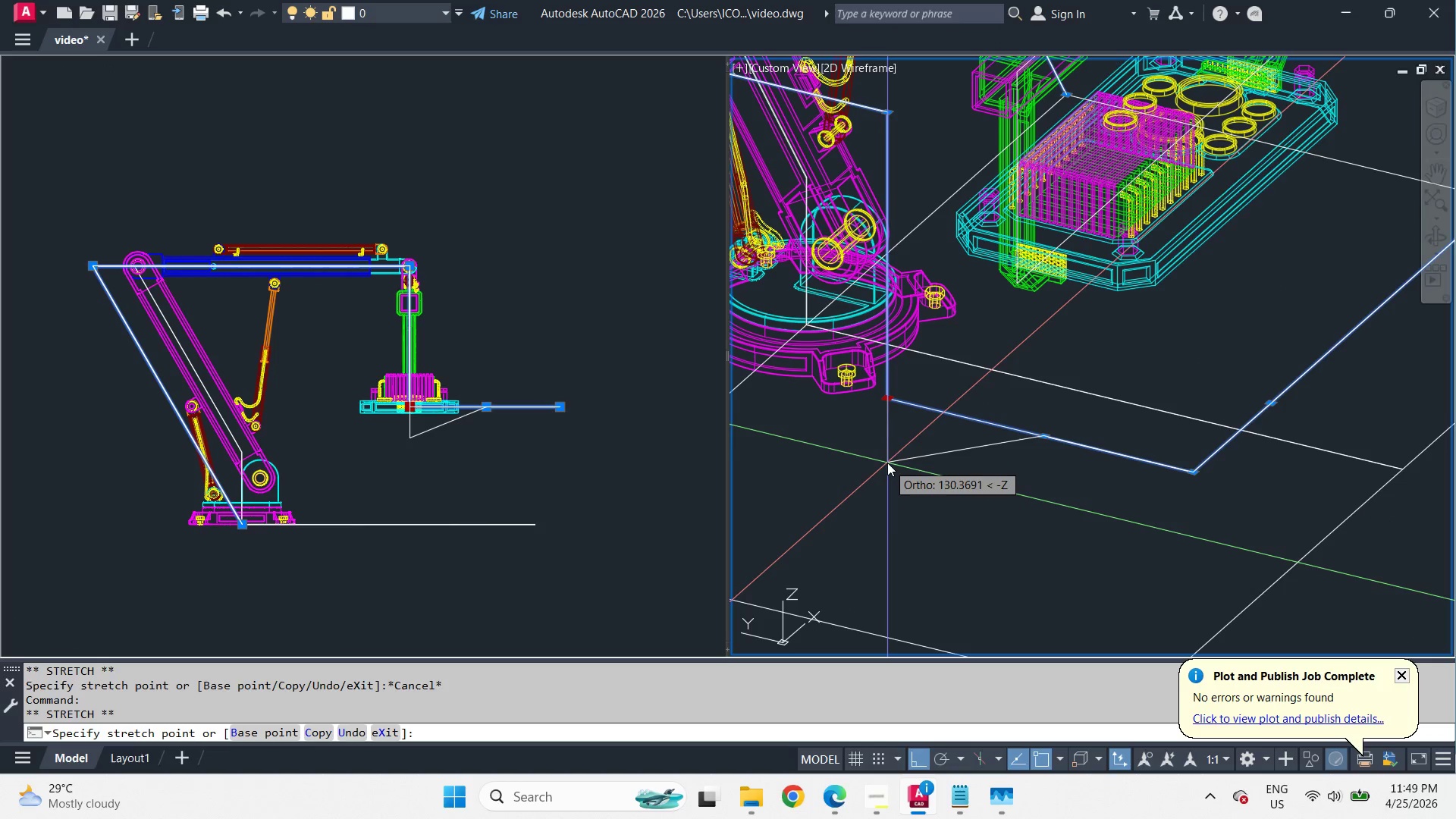 
key(Numpad1)
 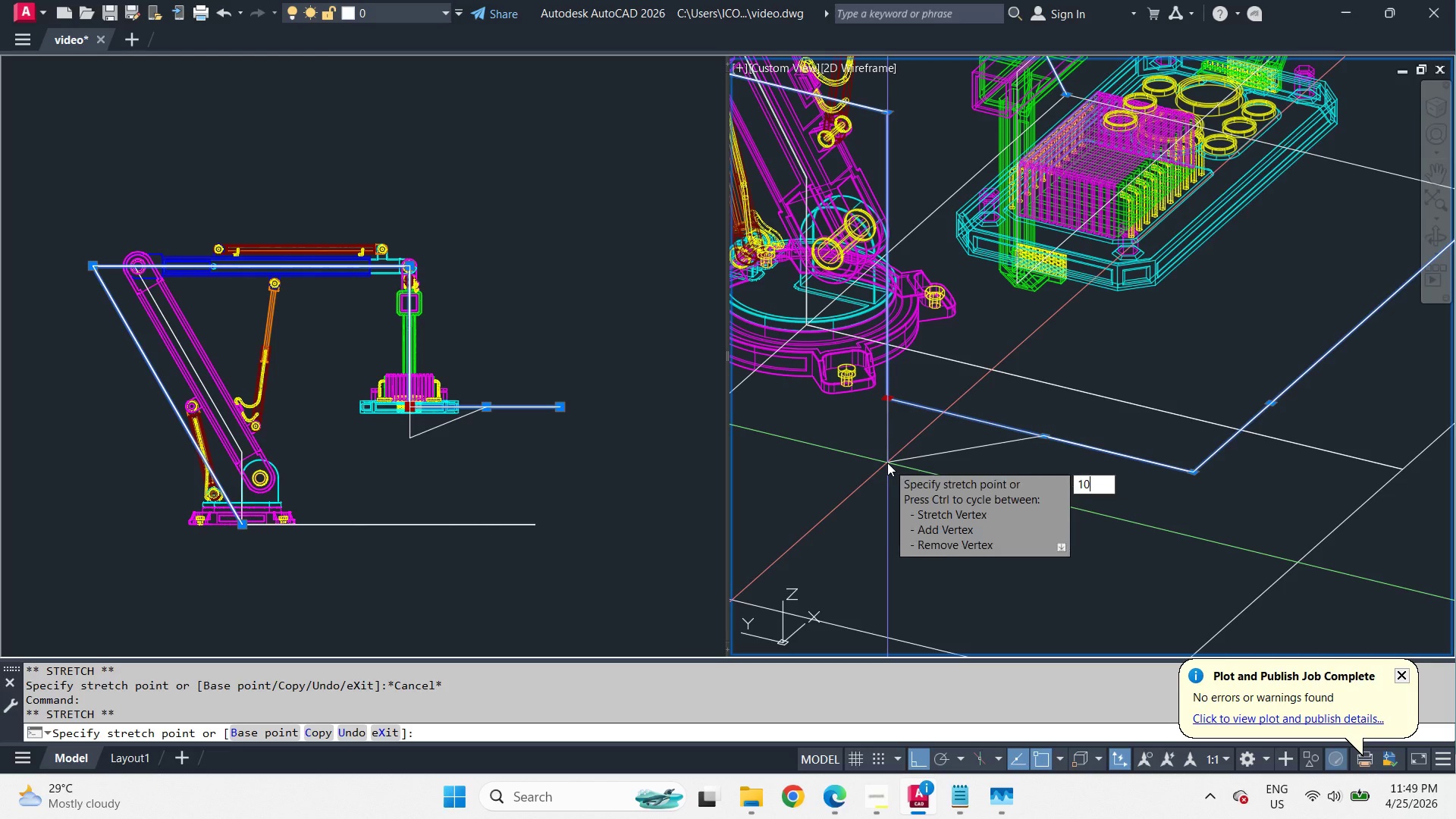 
key(Numpad0)
 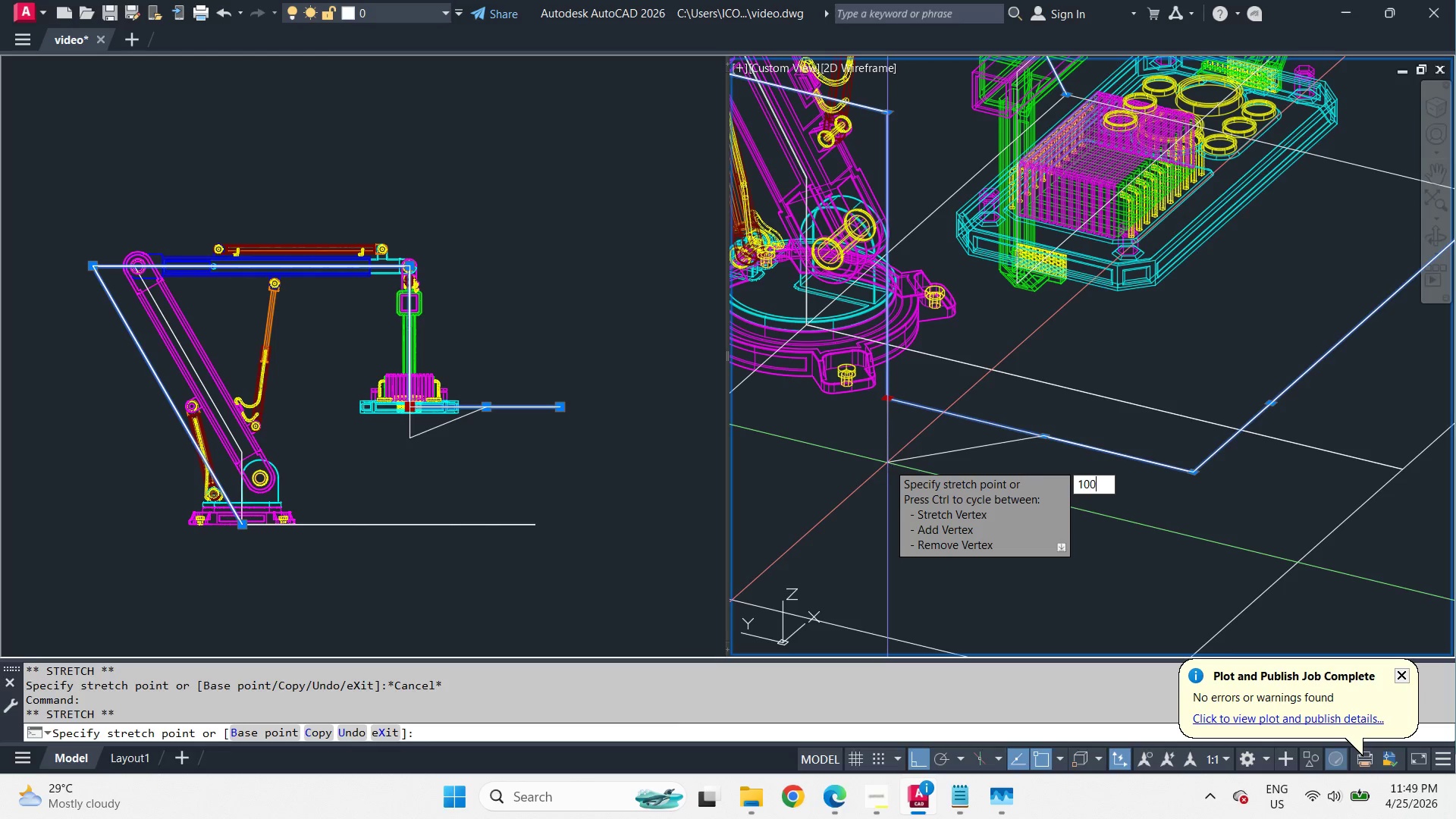 
key(Numpad0)
 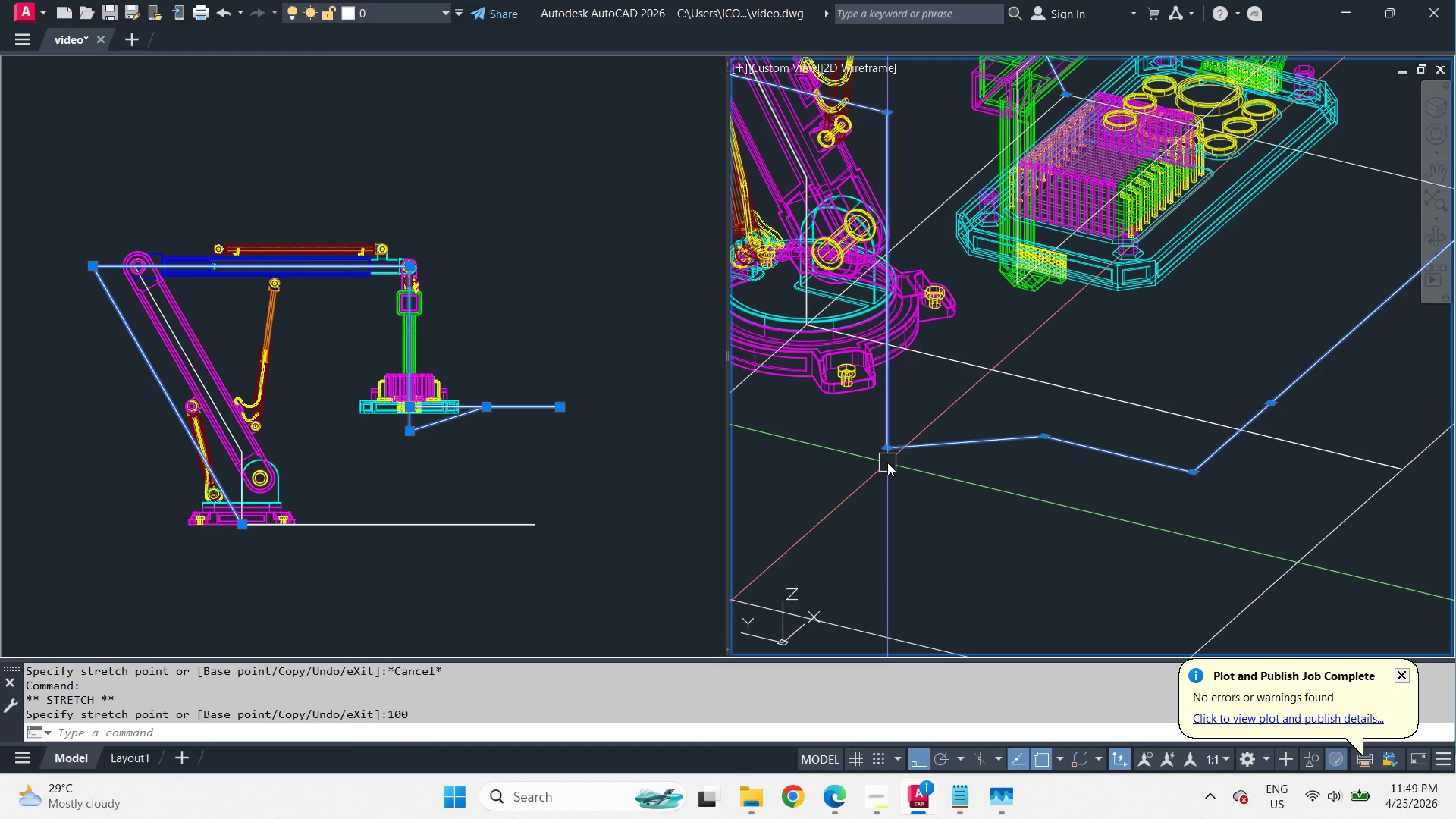 
key(NumpadEnter)
 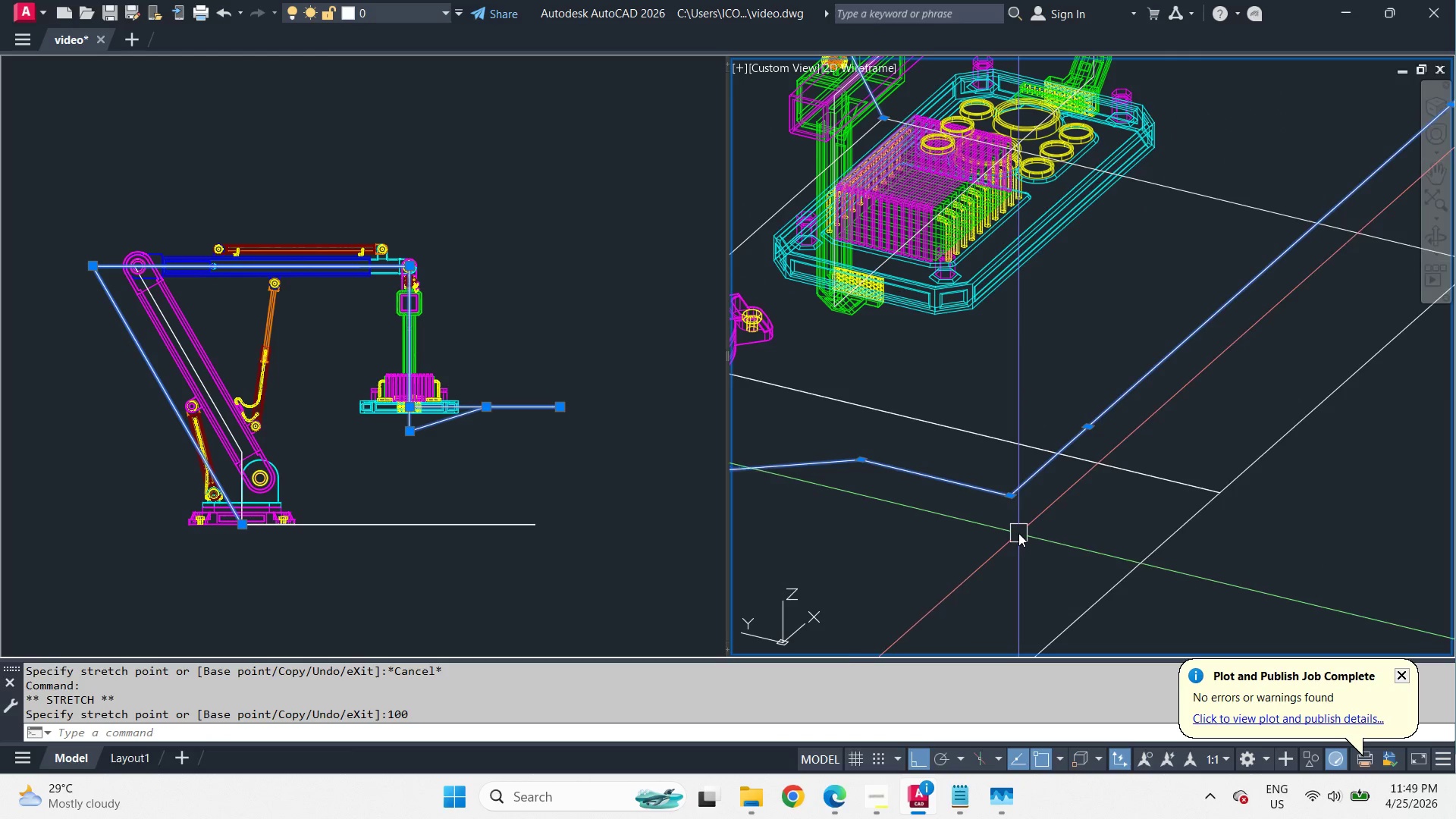 
left_click_drag(start_coordinate=[1012, 498], to_coordinate=[1012, 513])
 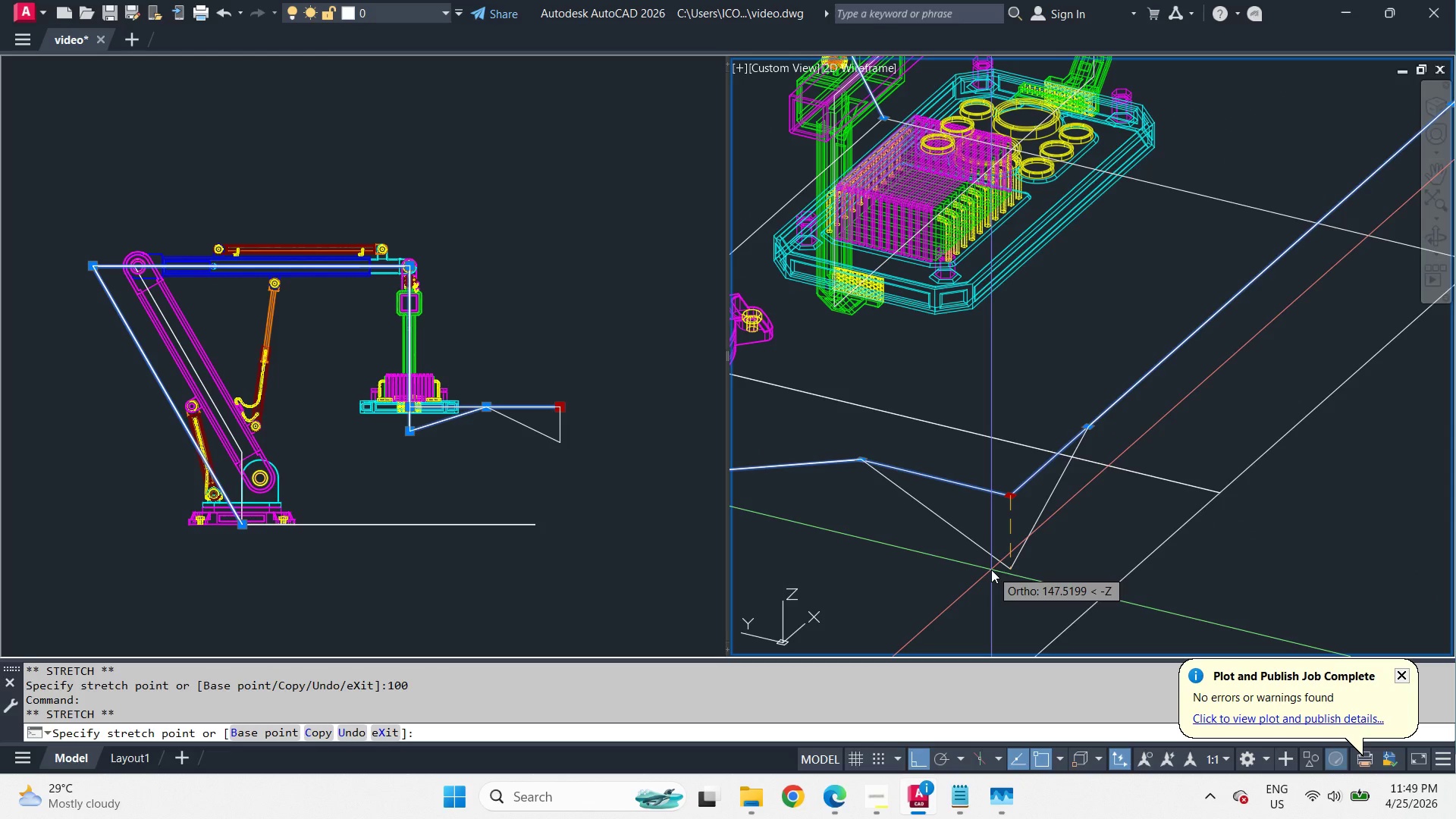 
key(Numpad1)
 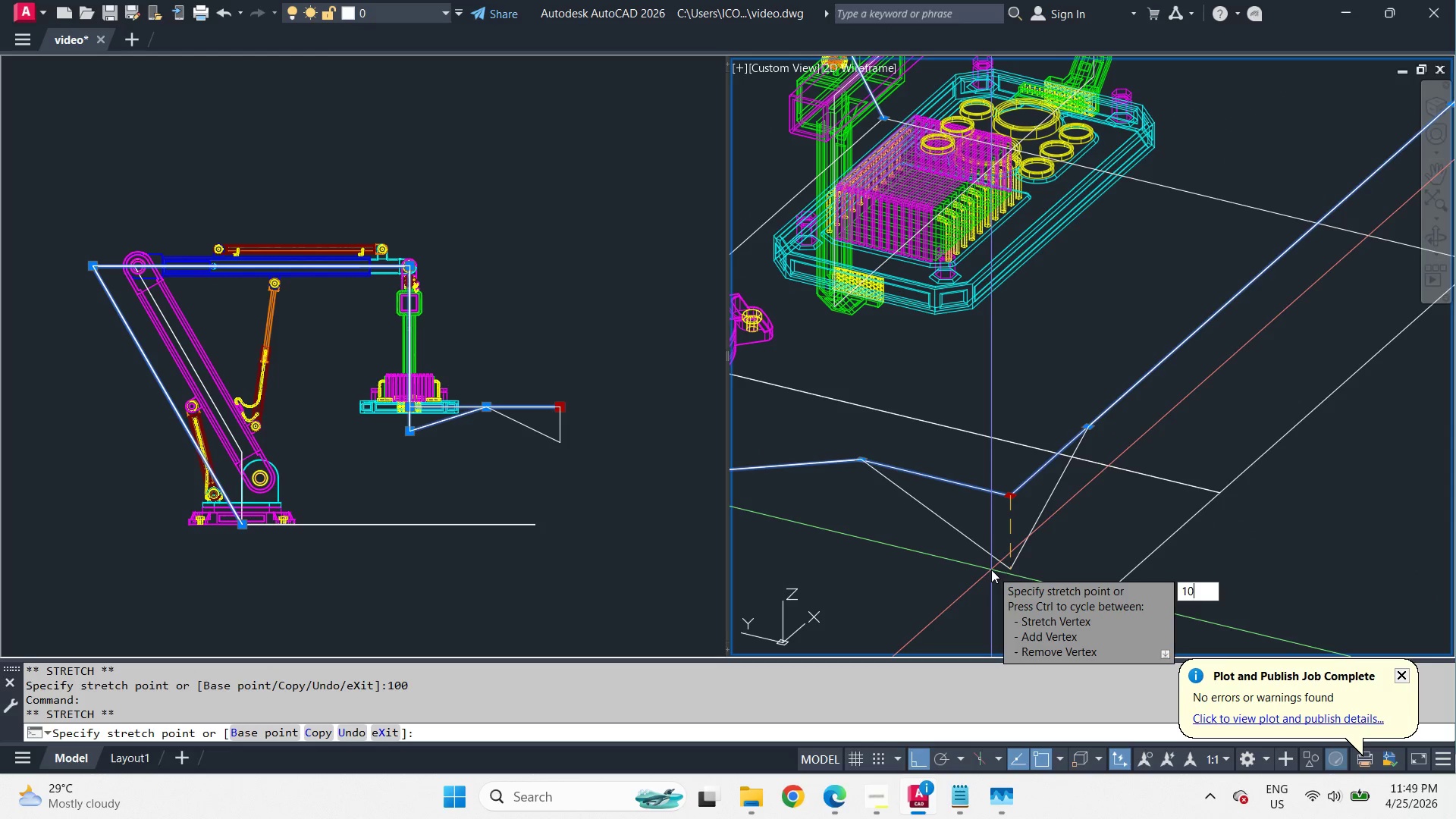 
key(Numpad0)
 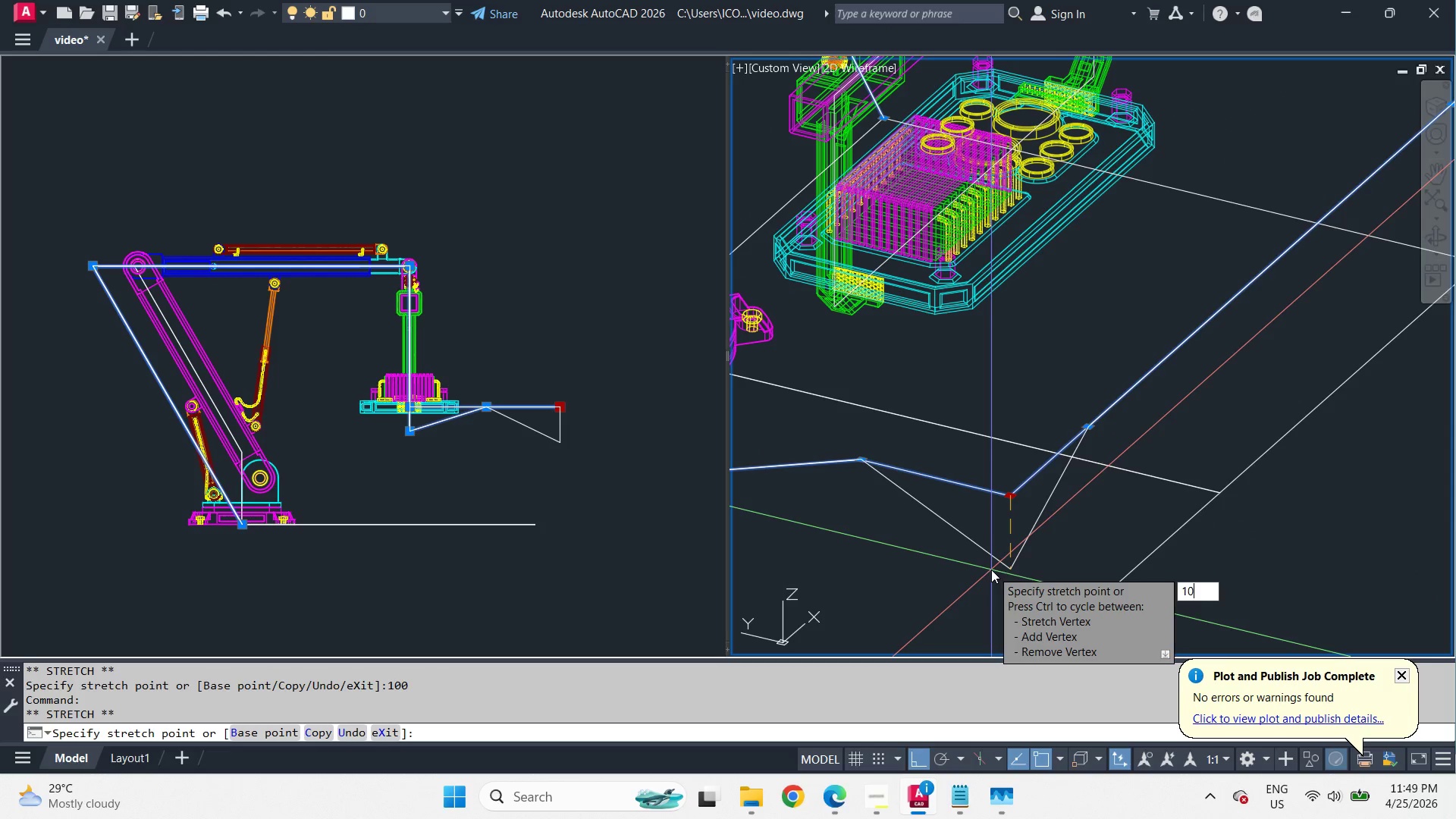 
key(Numpad0)
 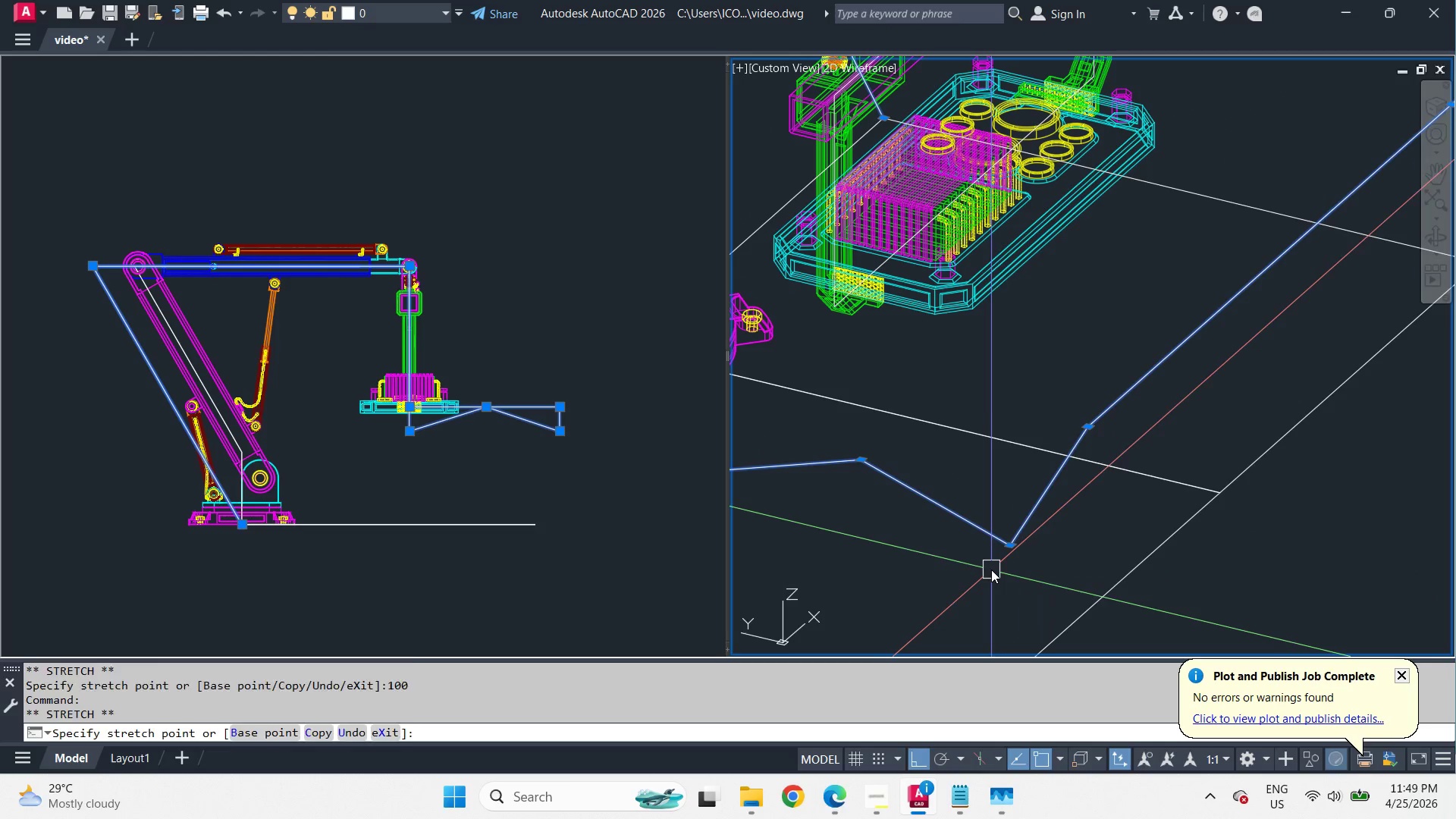 
key(NumpadEnter)
 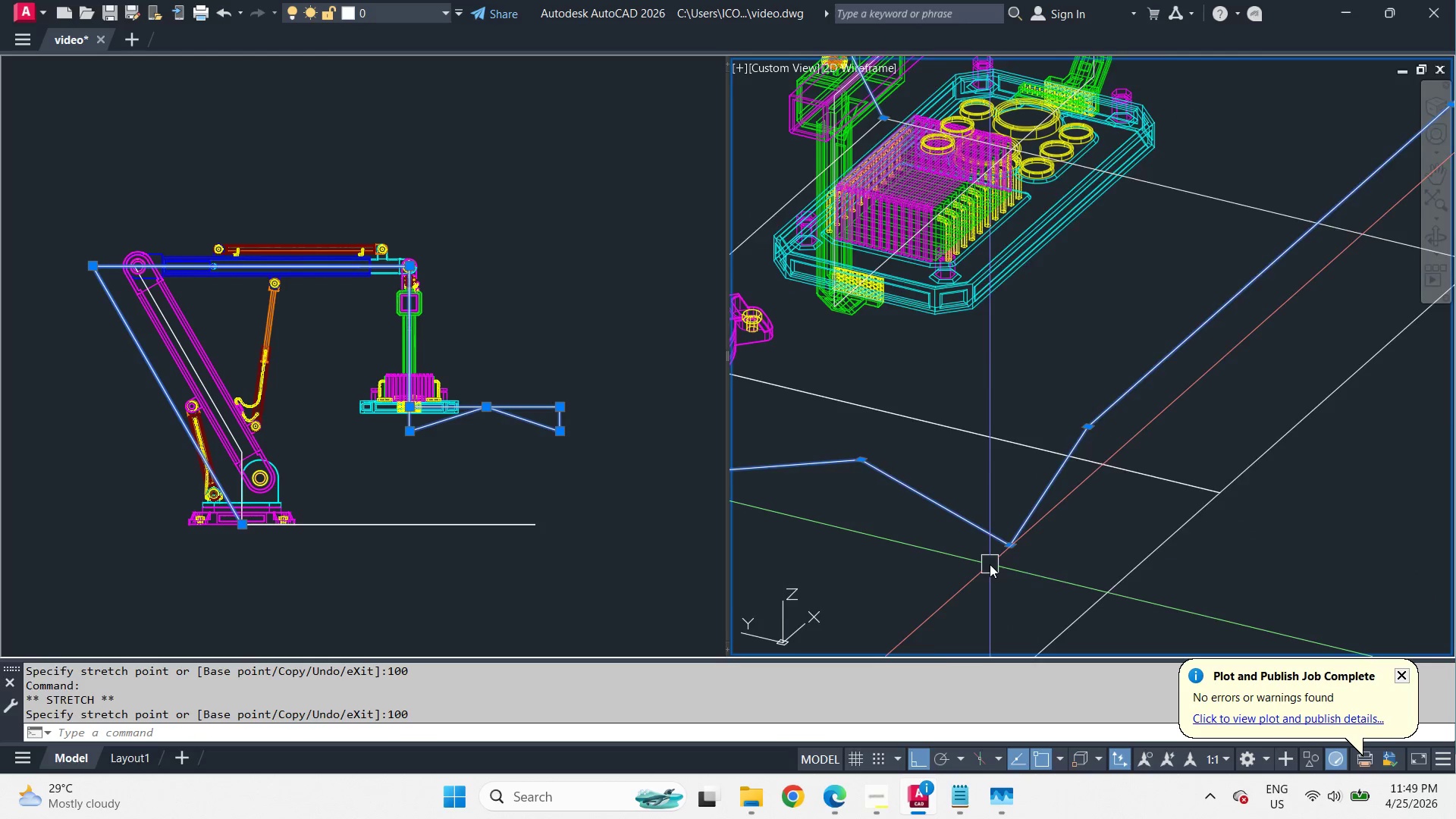 
left_click_drag(start_coordinate=[1138, 184], to_coordinate=[1138, 187])
 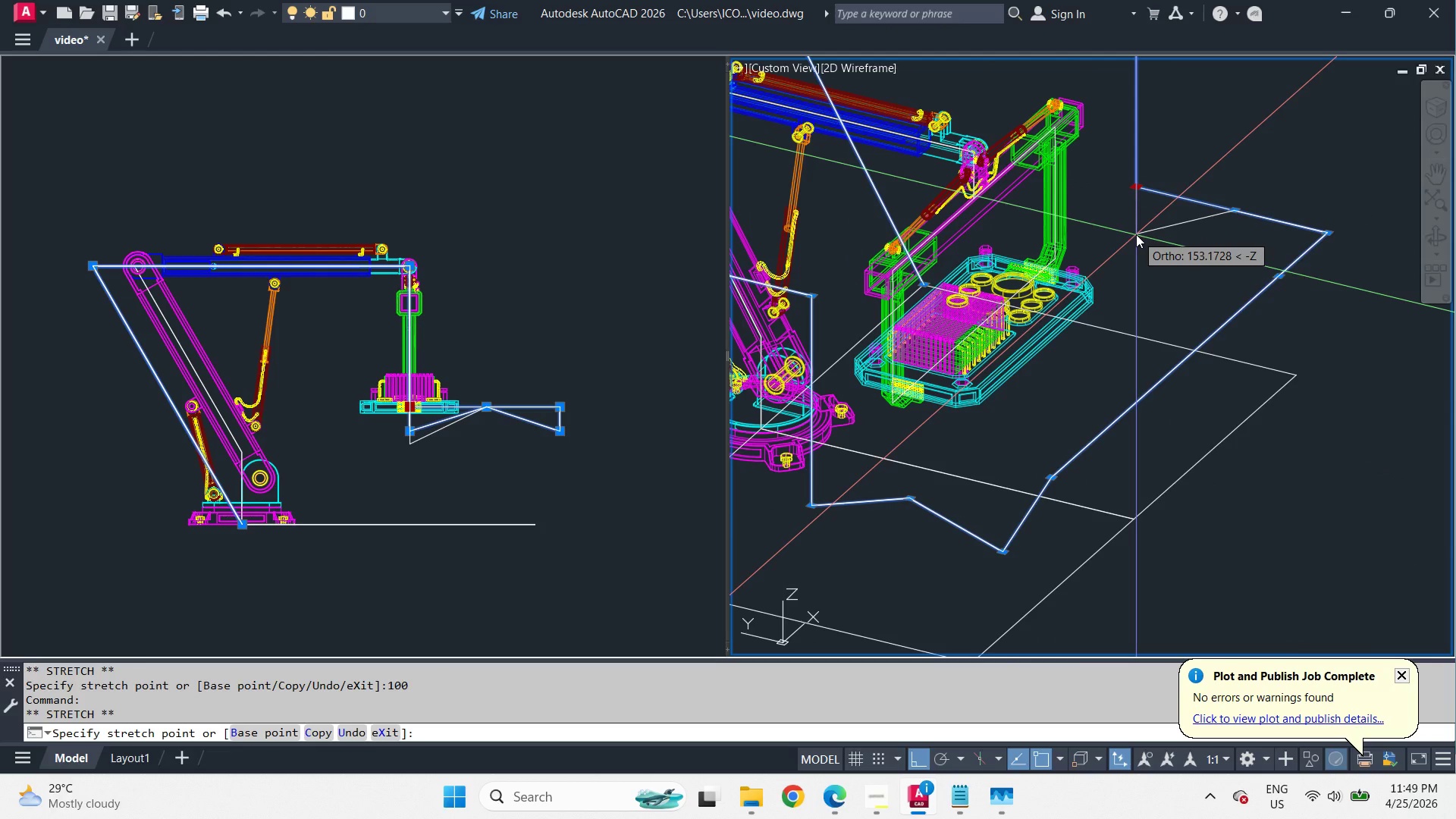 
scroll: coordinate [990, 564], scroll_direction: down, amount: 1.0
 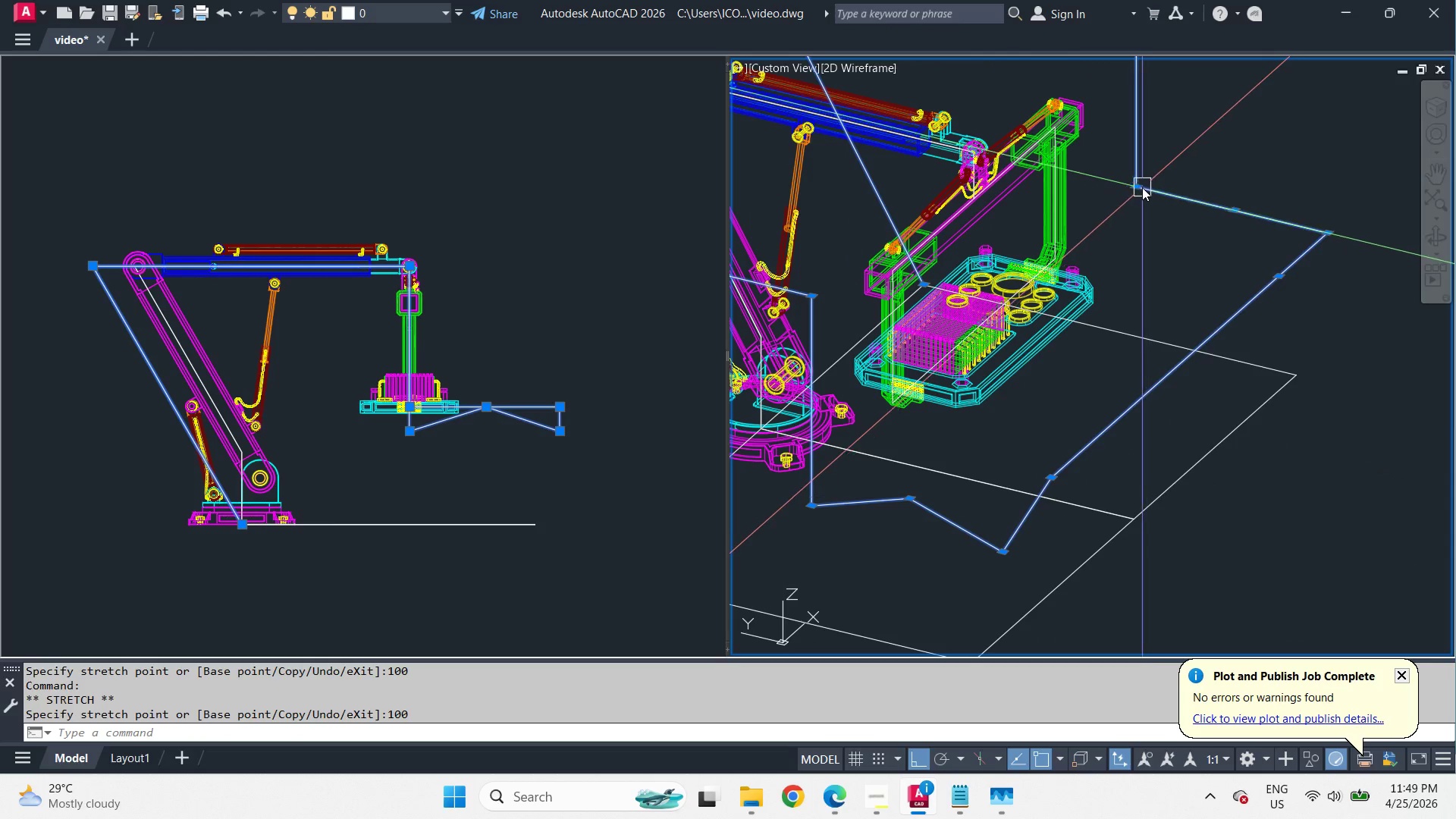 
key(Numpad1)
 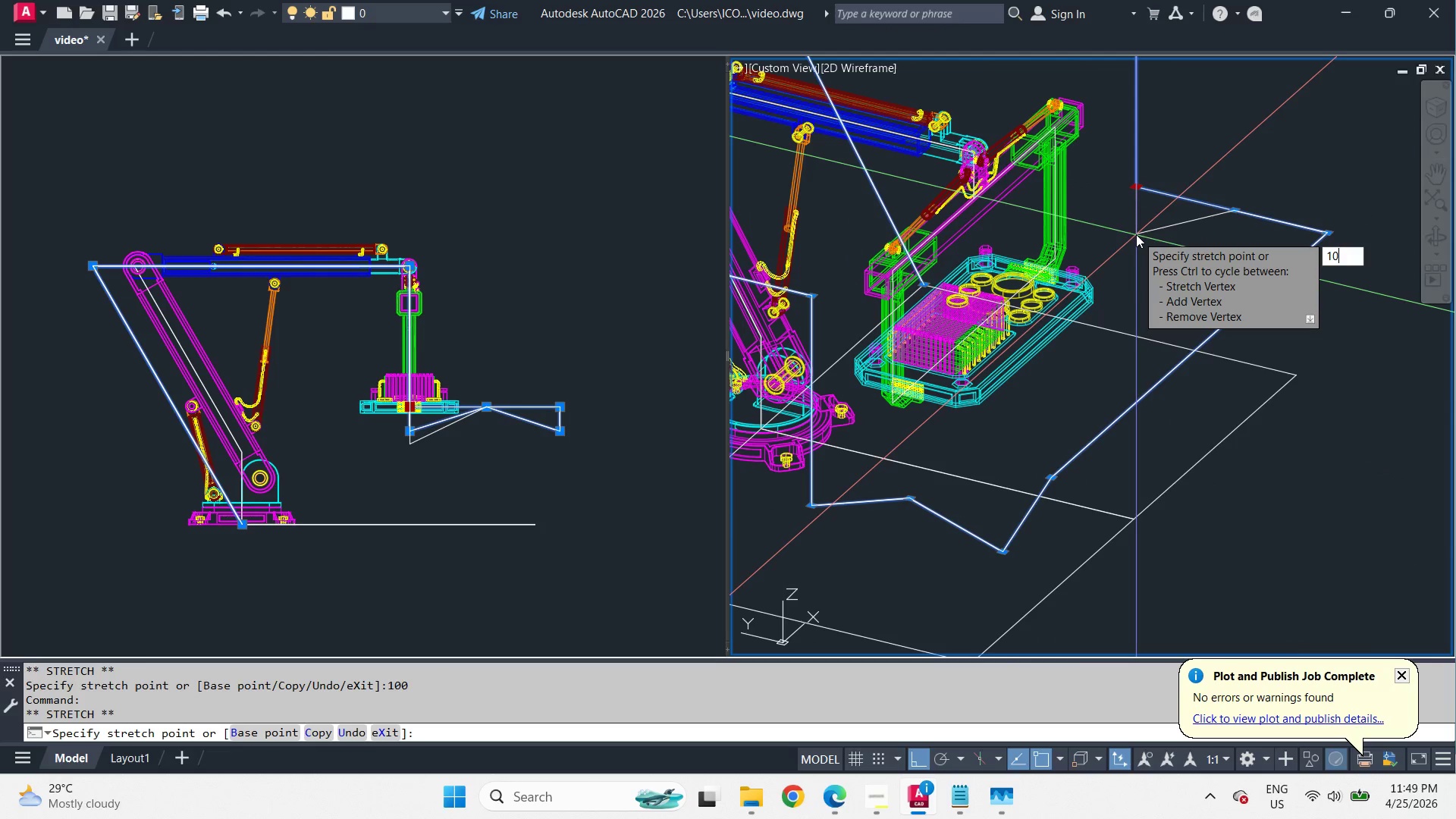 
key(Numpad0)
 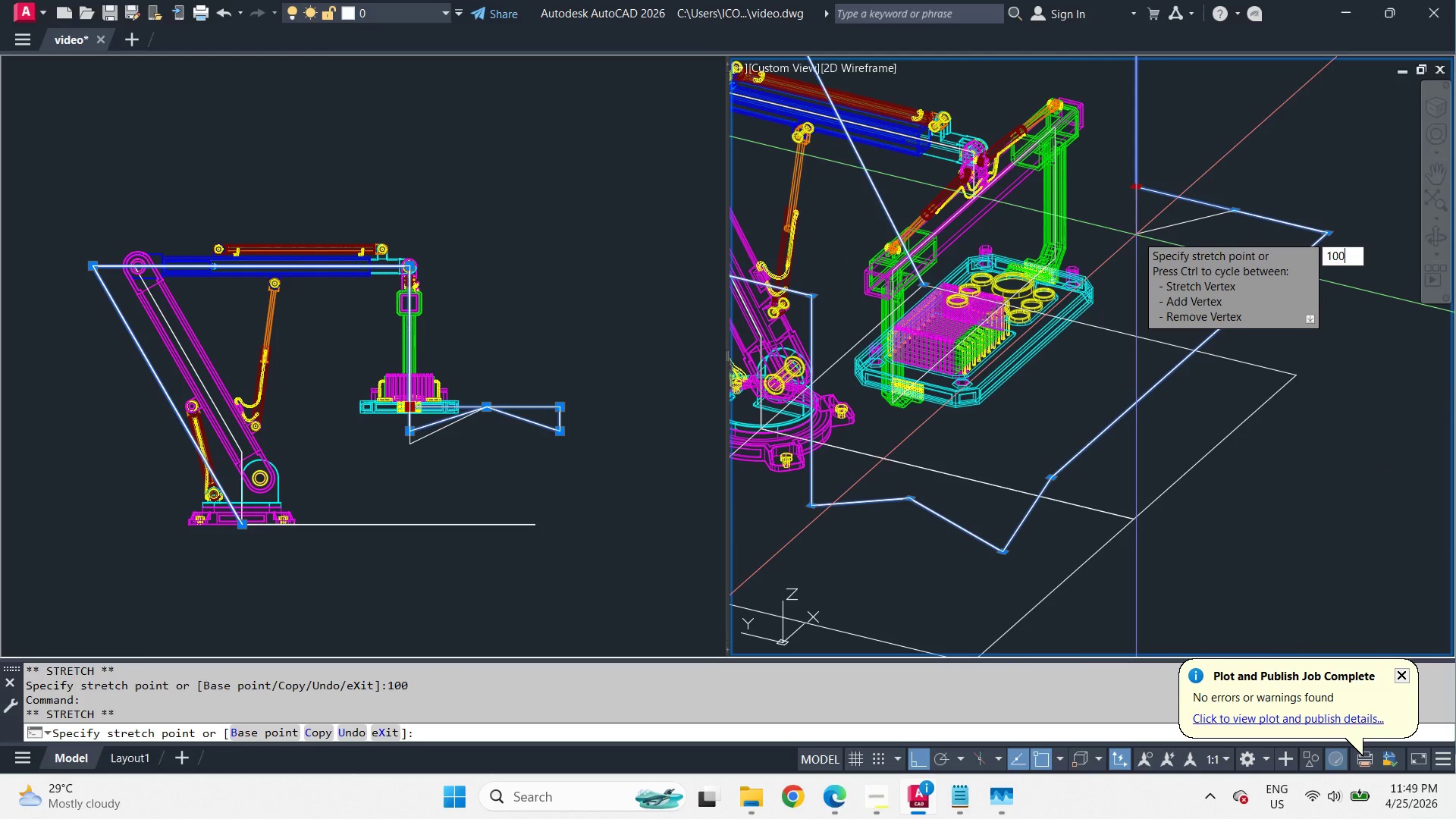 
key(Numpad0)
 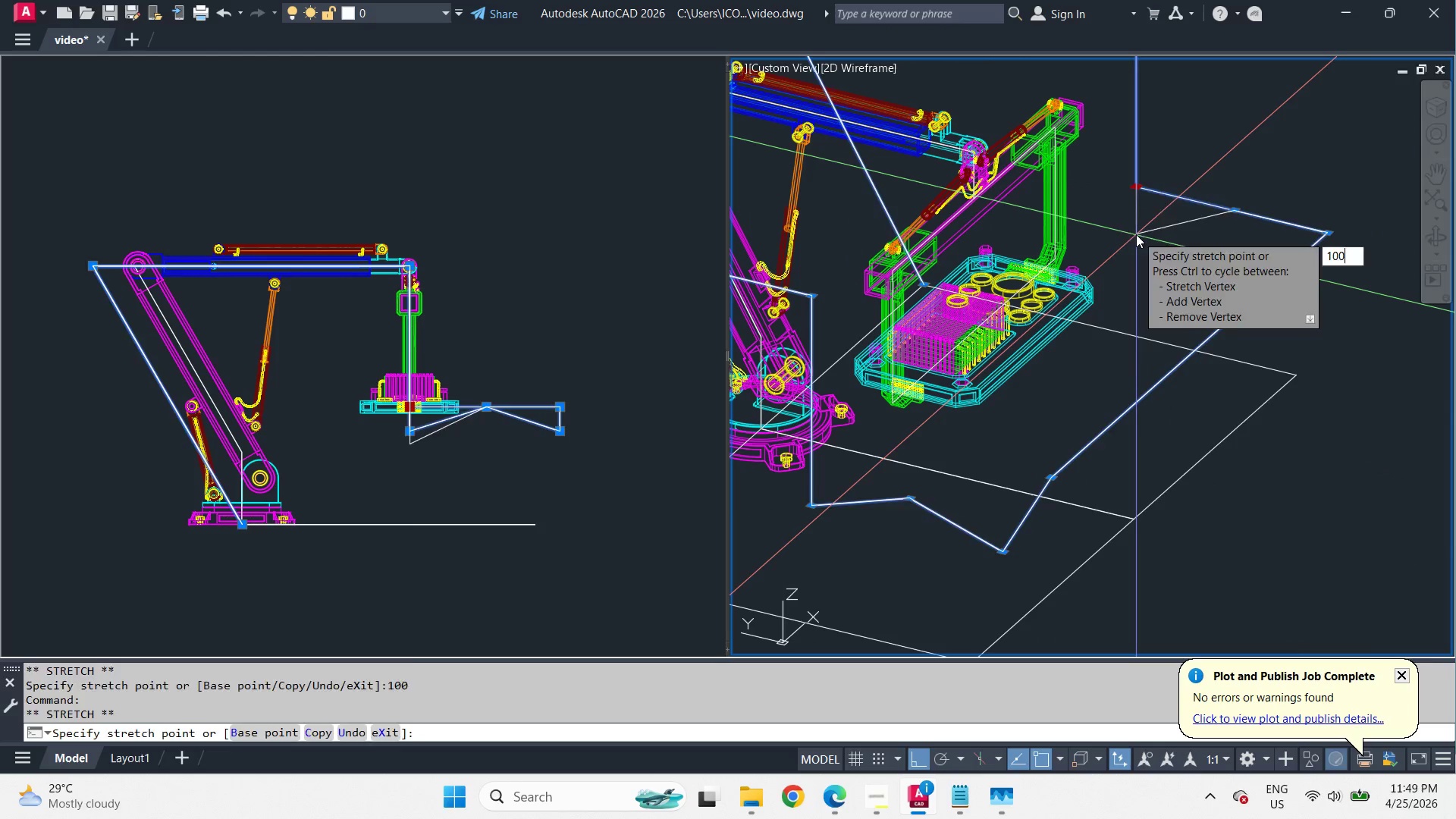 
key(NumpadEnter)
 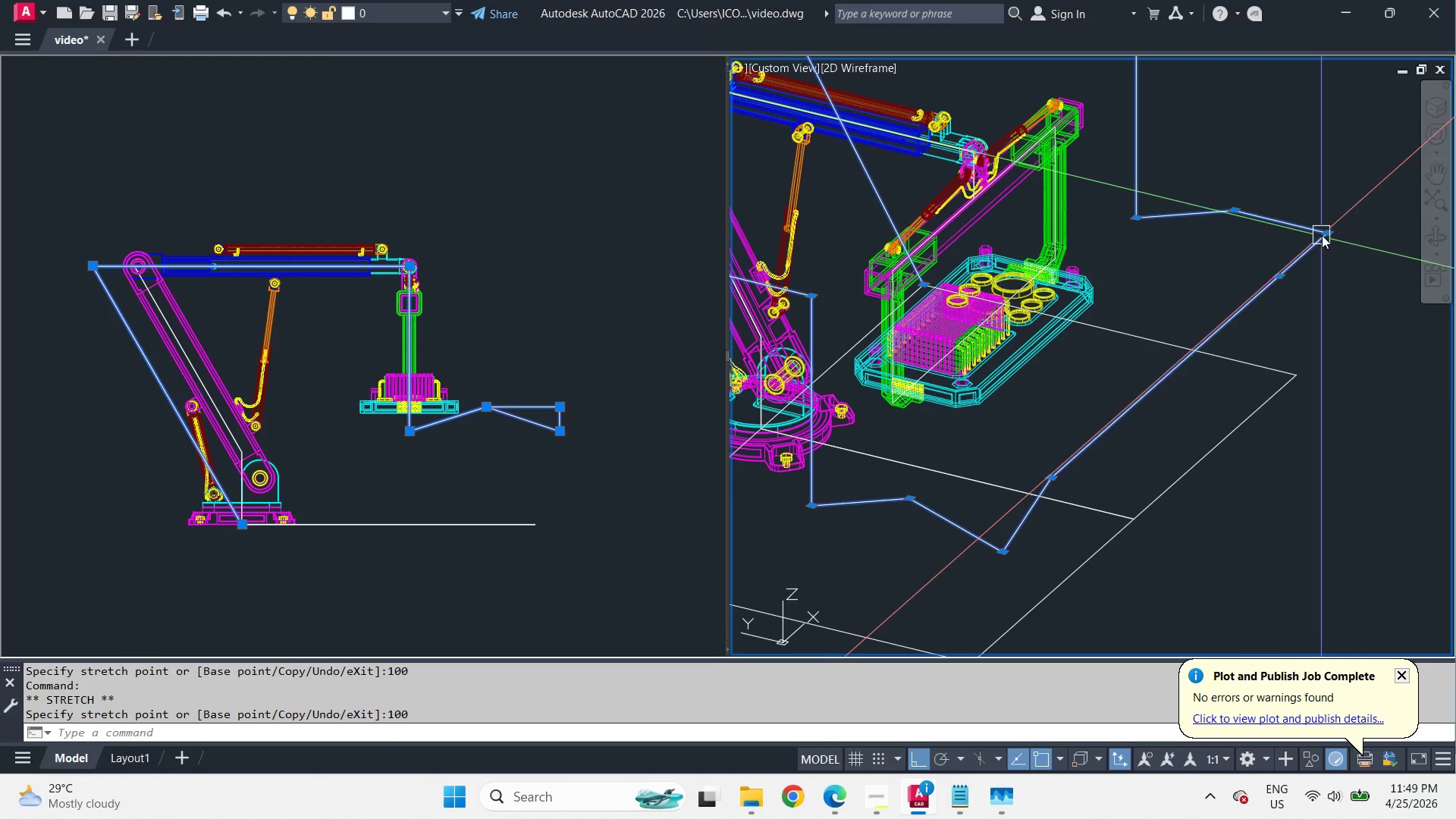 
left_click_drag(start_coordinate=[1330, 237], to_coordinate=[1335, 267])
 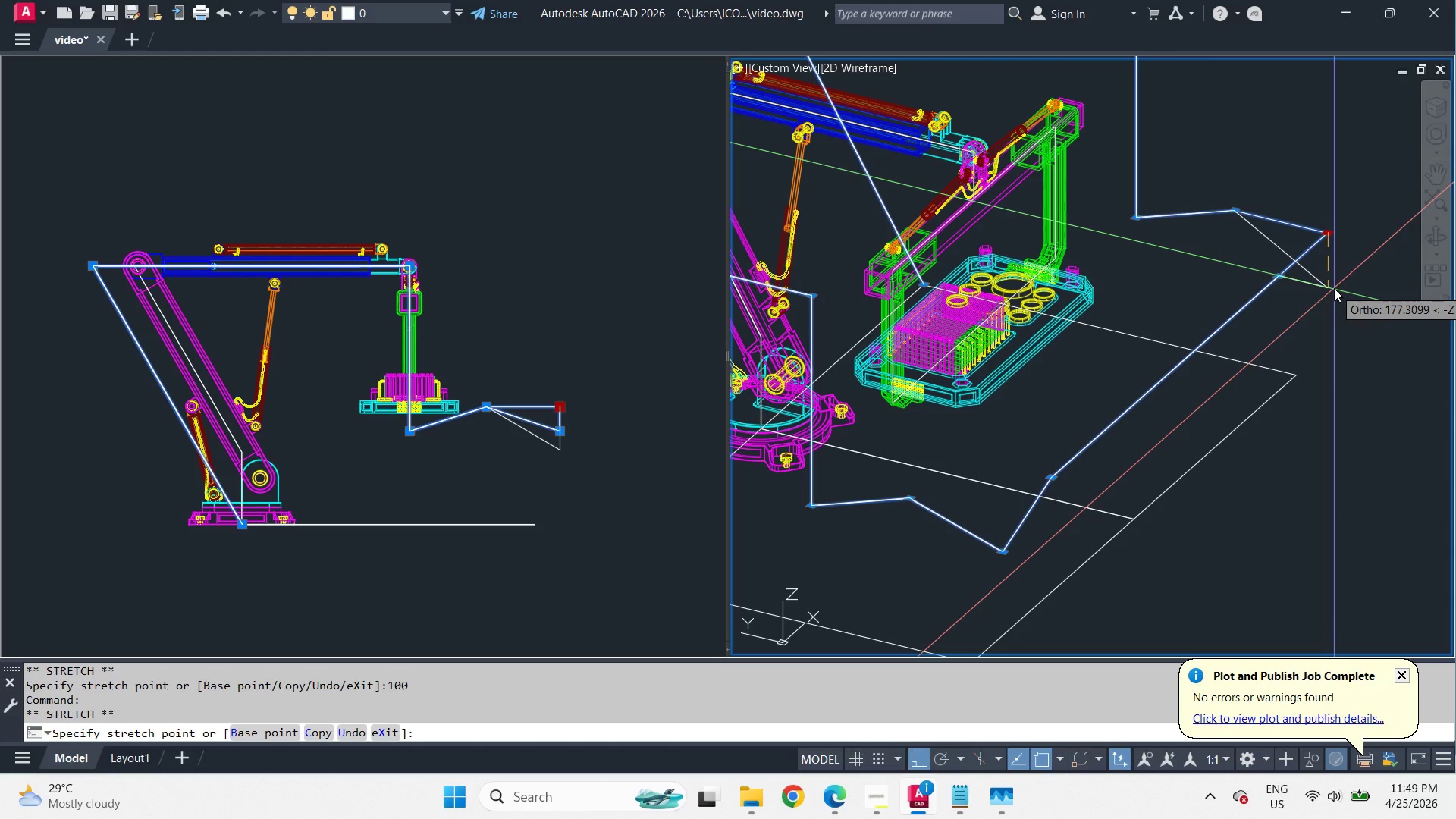 
key(Numpad1)
 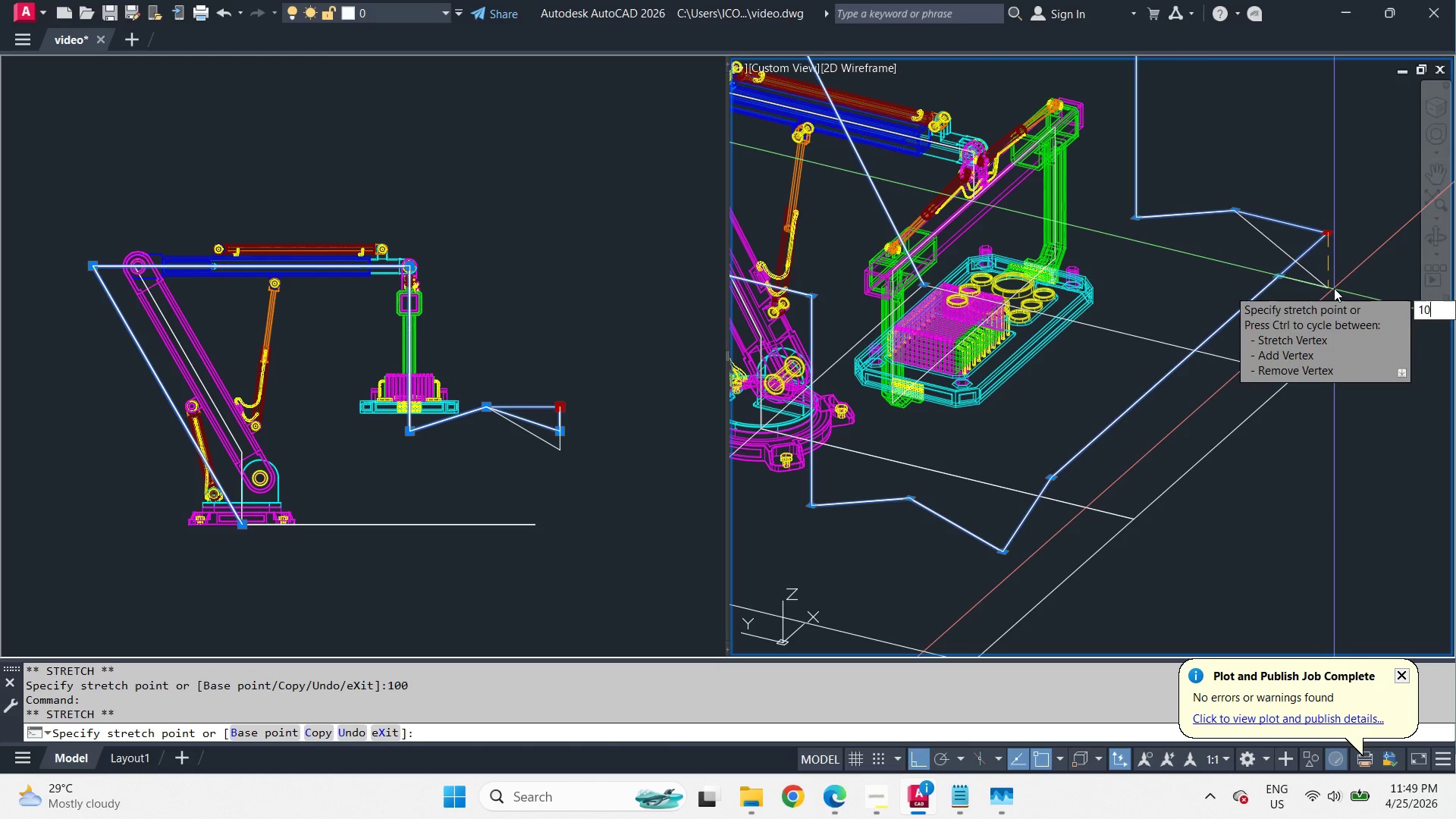 
key(Numpad0)
 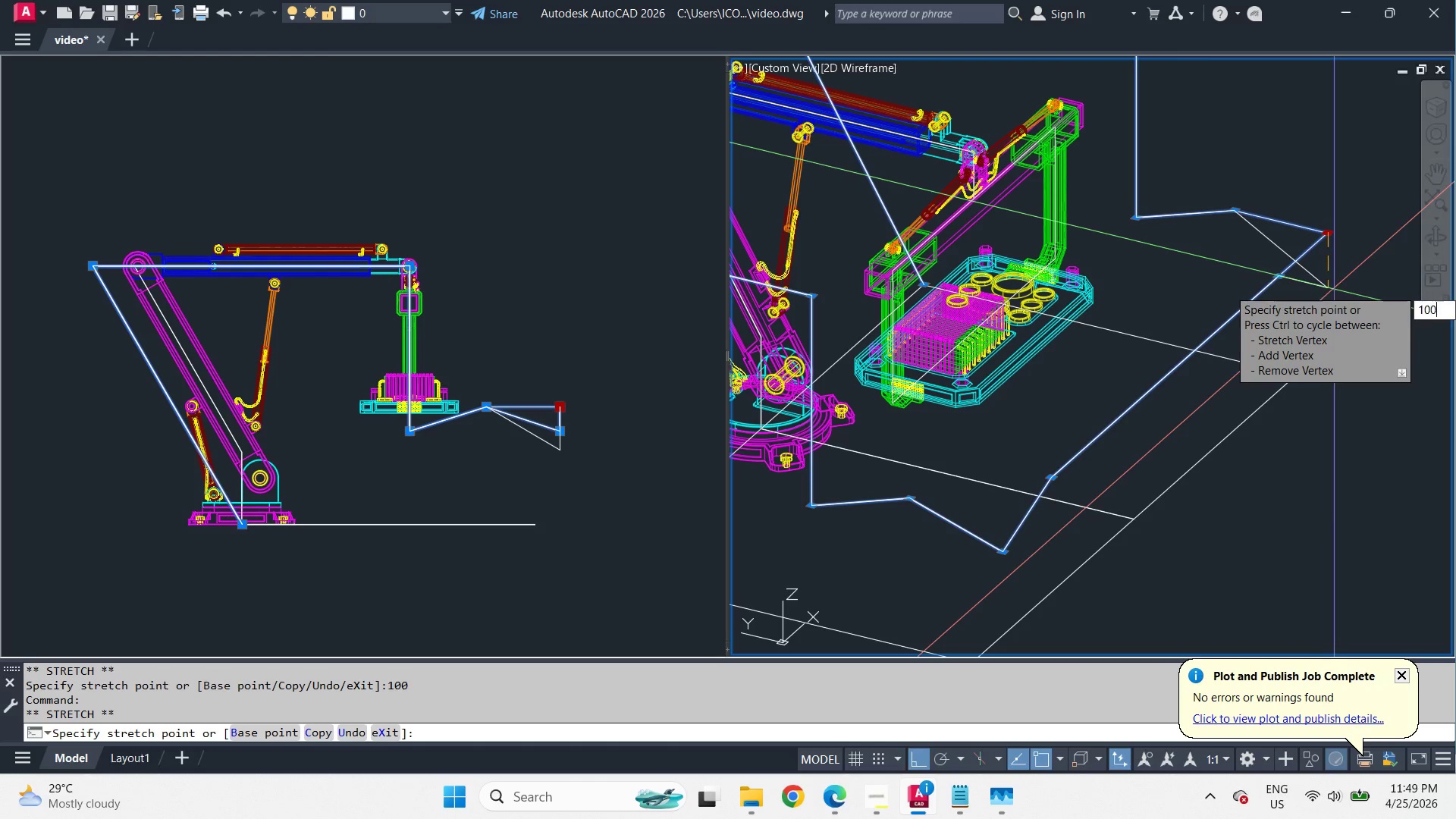 
key(Numpad0)
 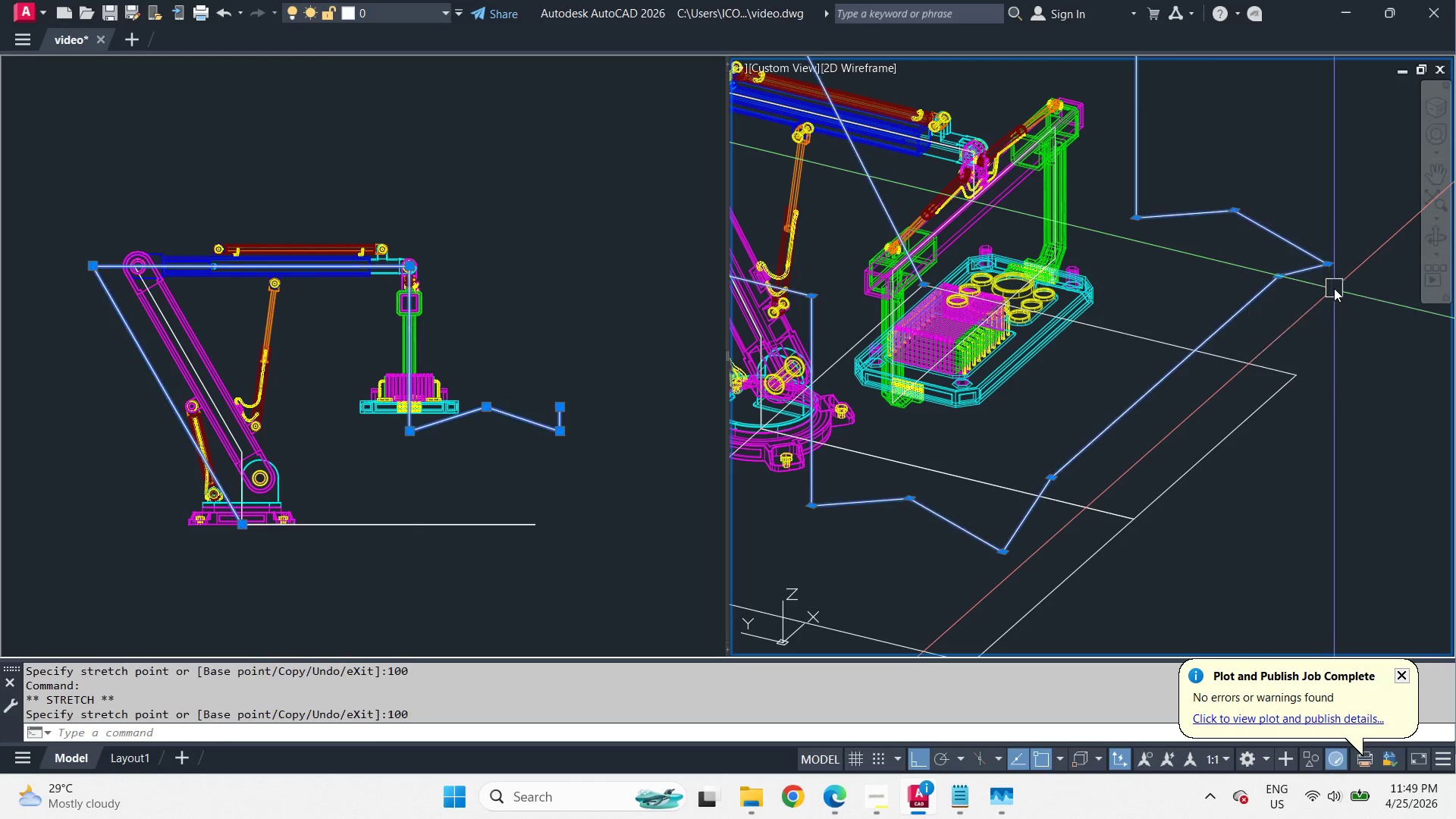 
key(NumpadEnter)
 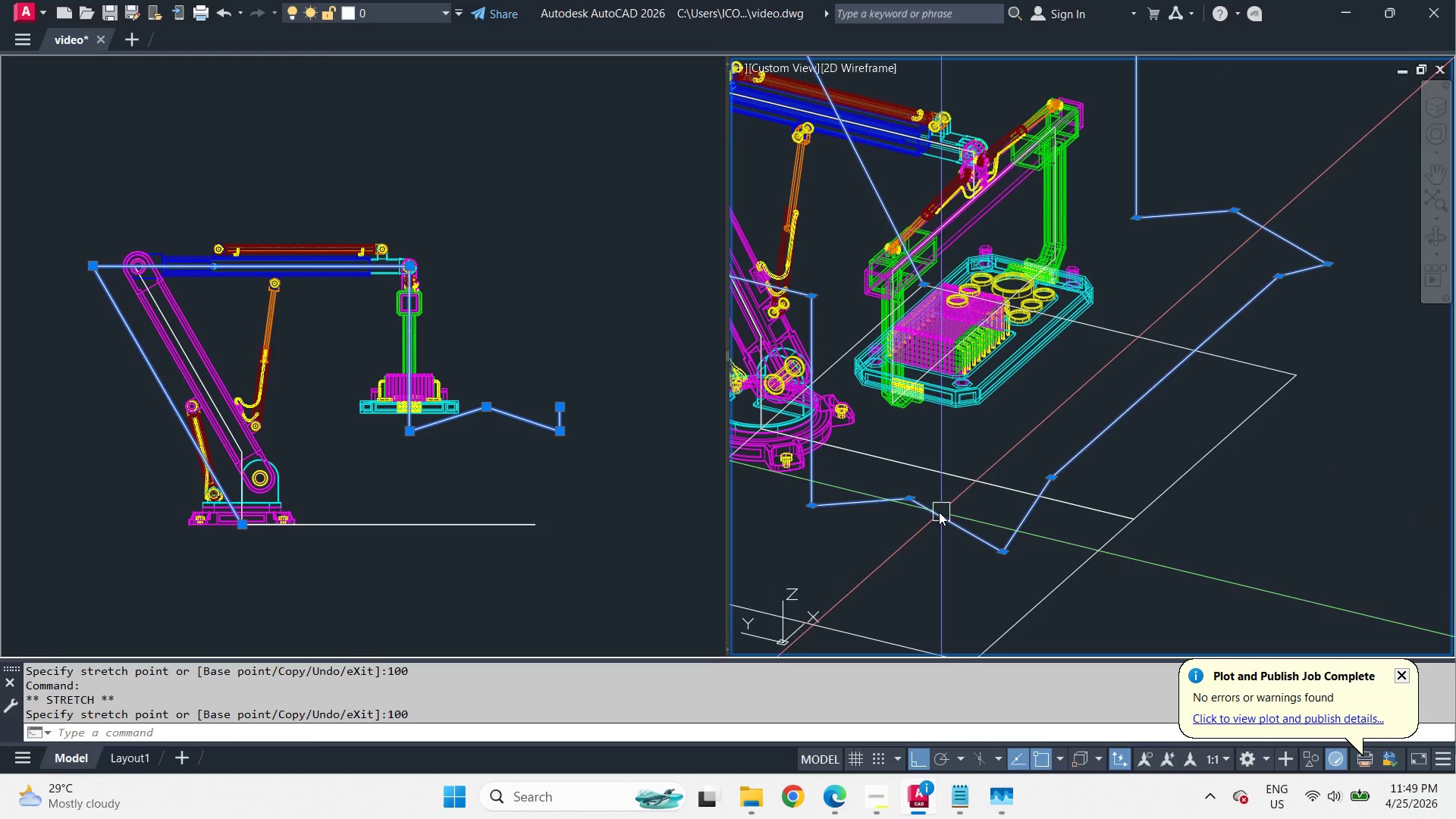 
wait(5.86)
 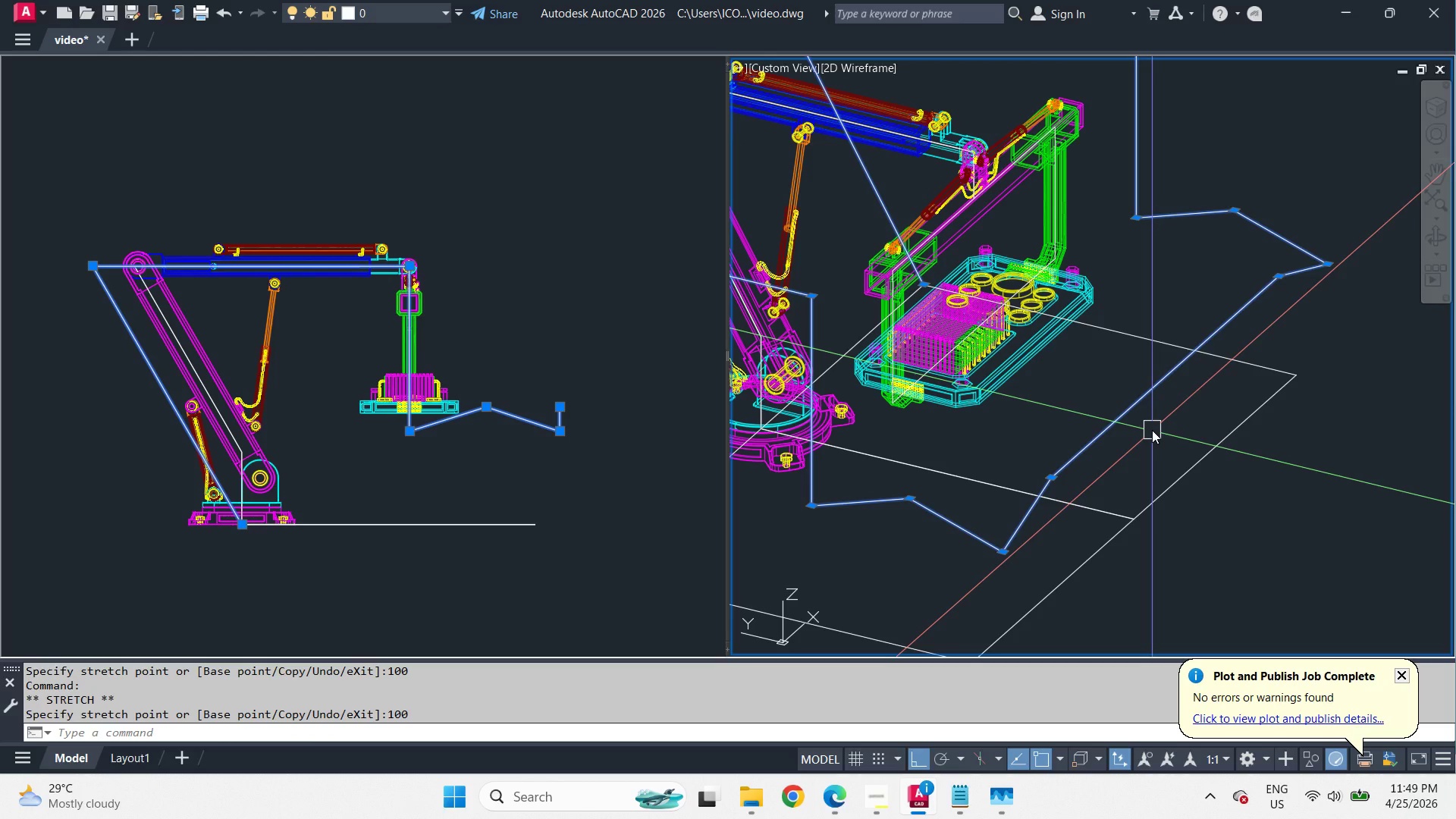 
left_click([987, 567])
 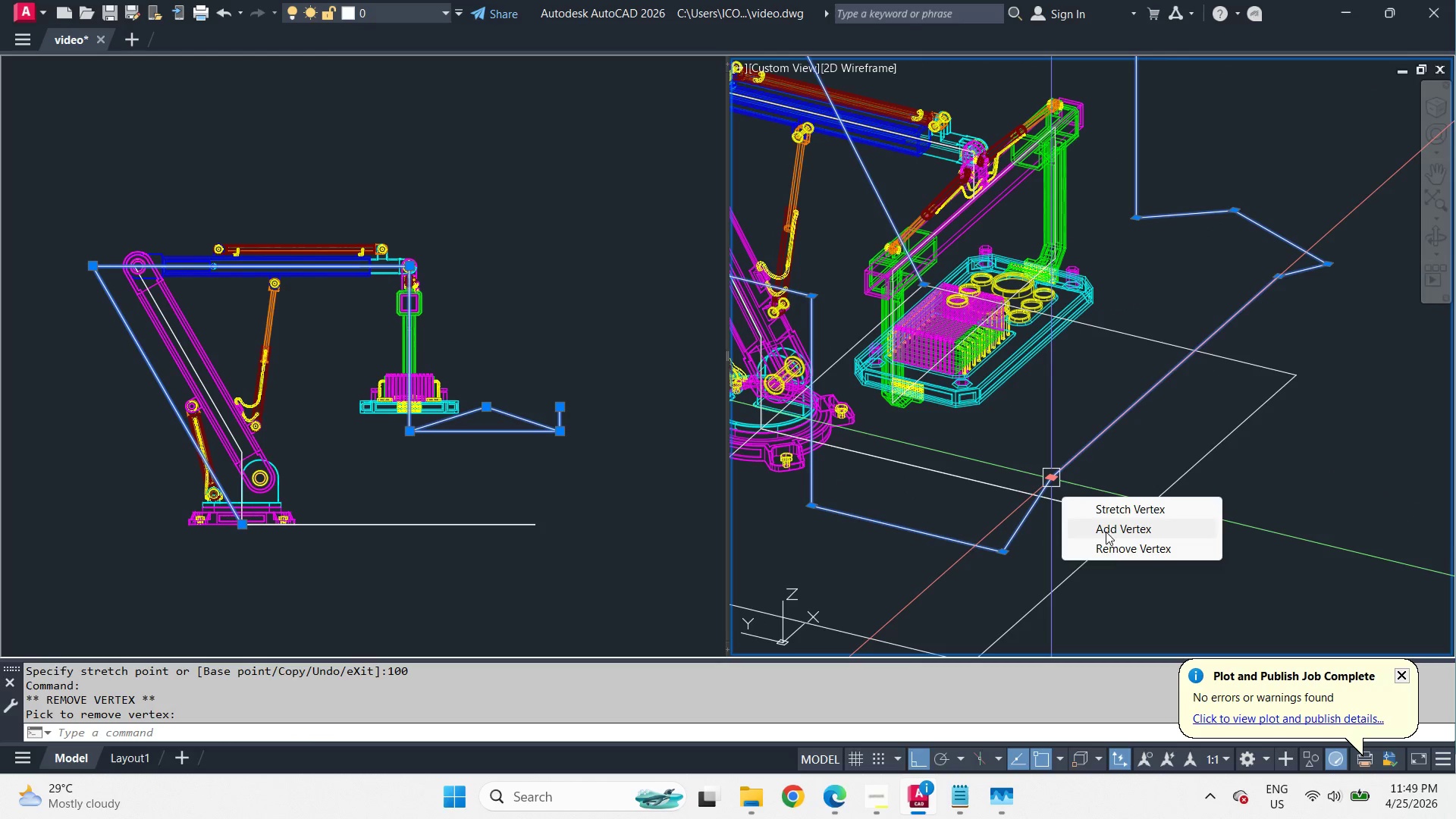 
left_click([1113, 549])
 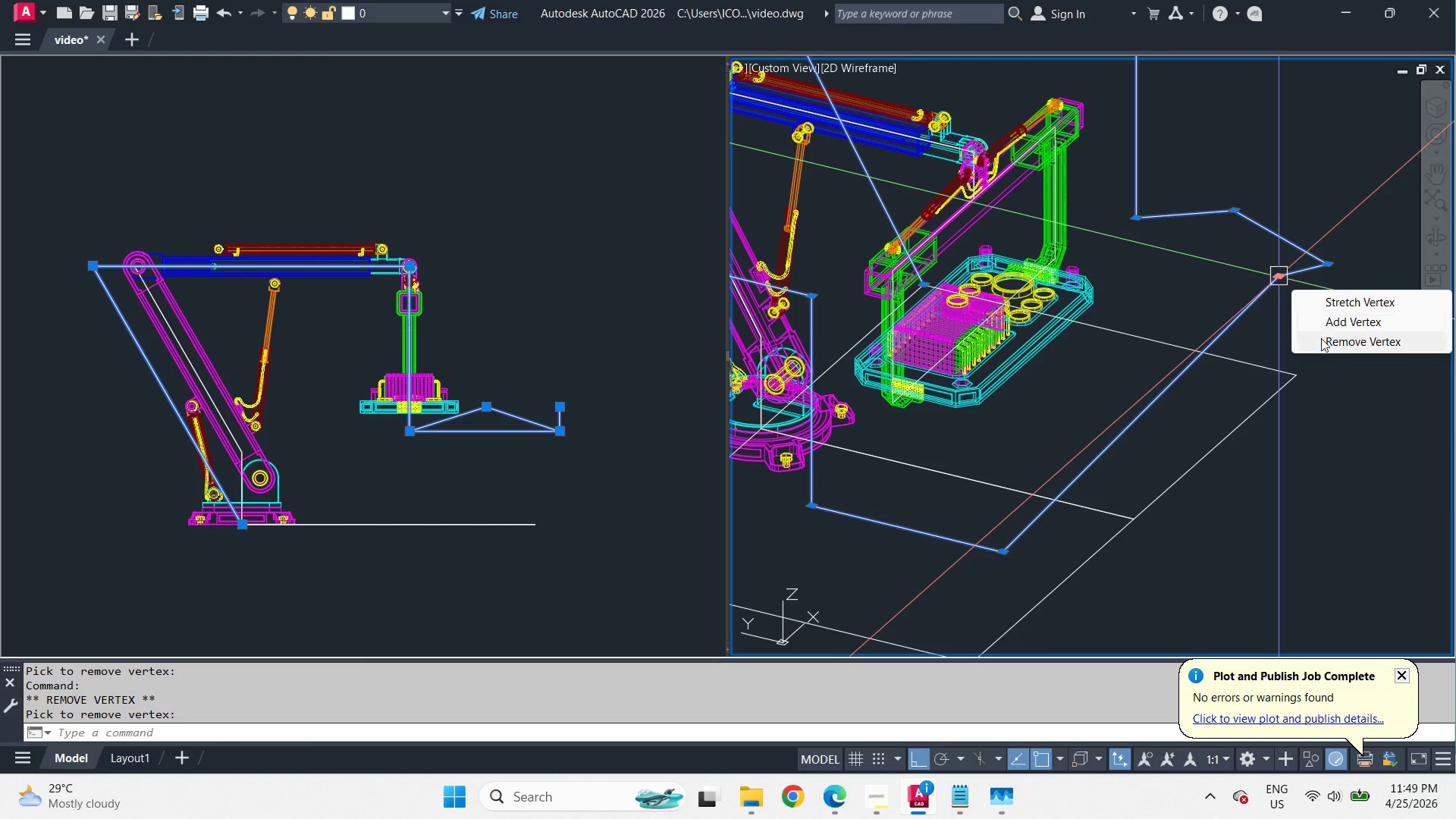 
left_click([1330, 350])
 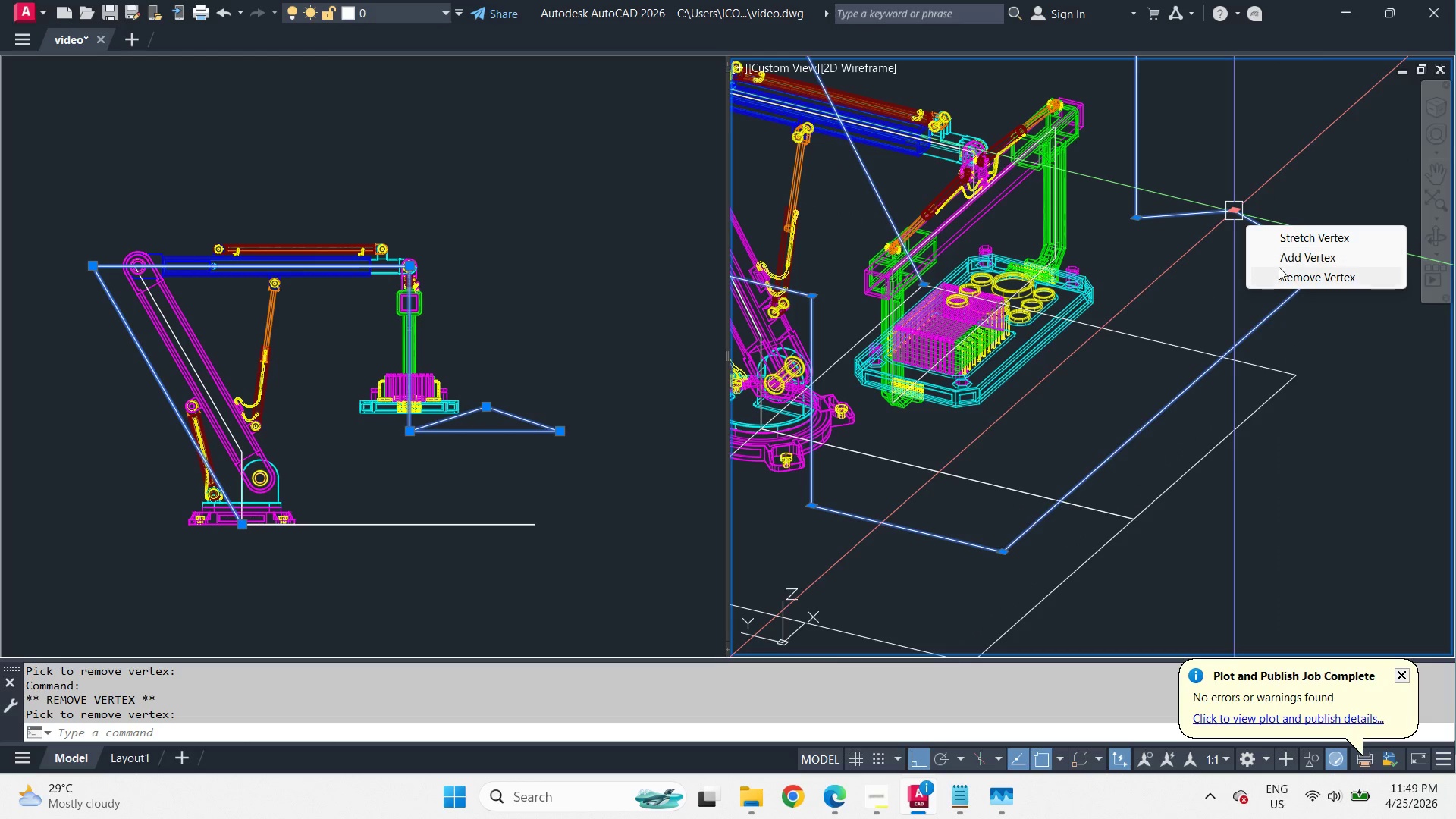 
left_click([1289, 279])
 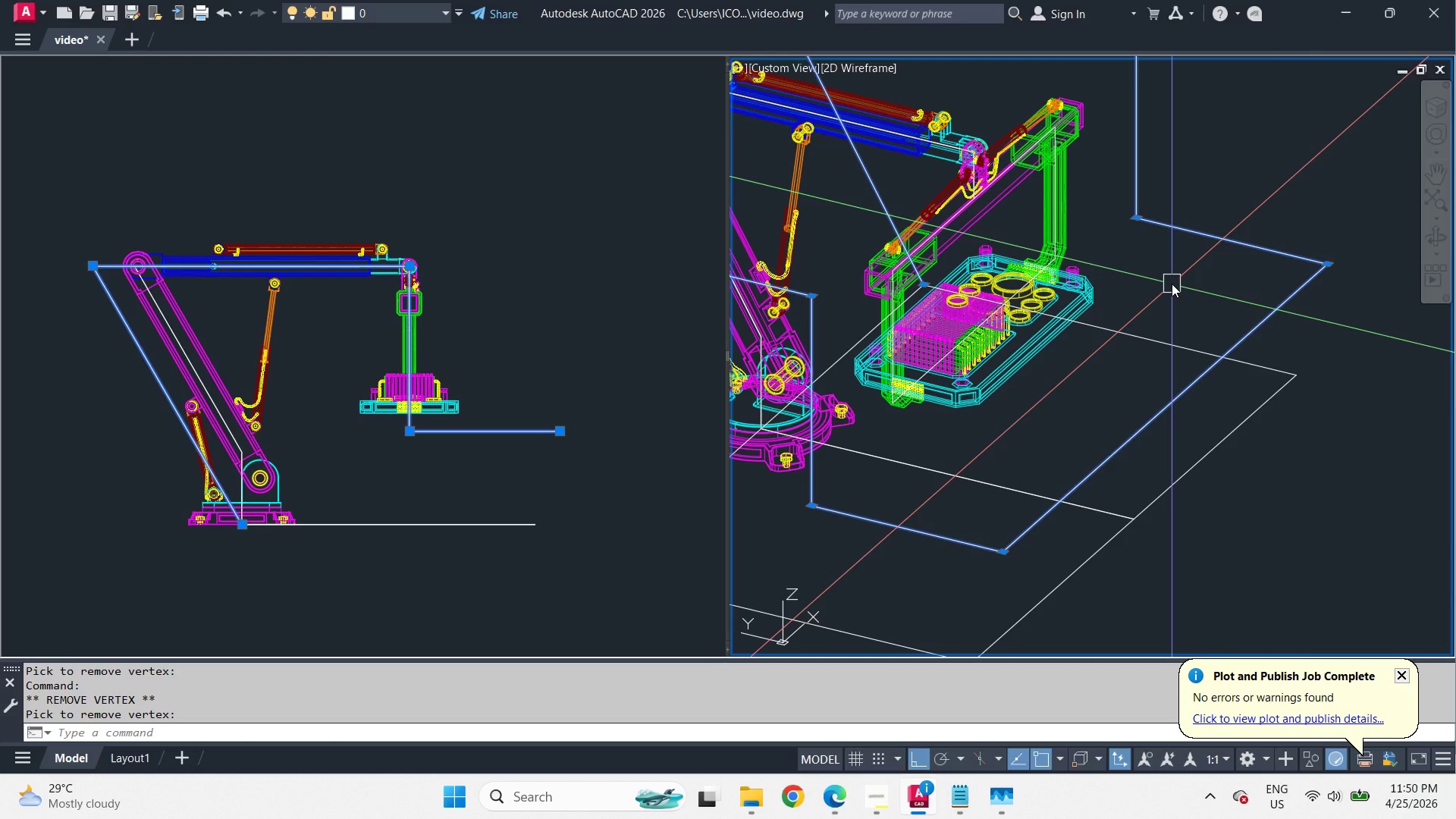 
key(Escape)
 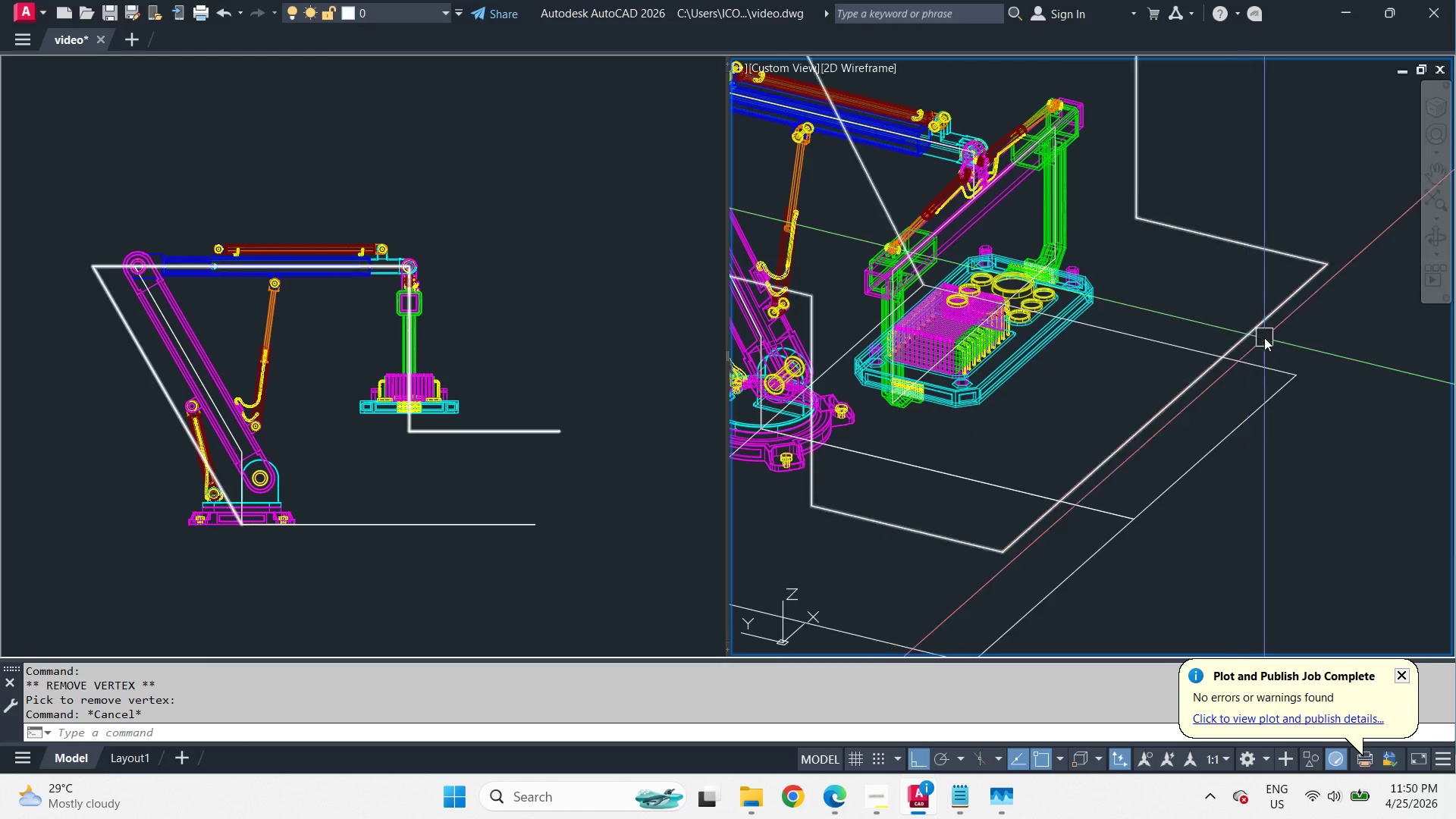 
type(ani)
 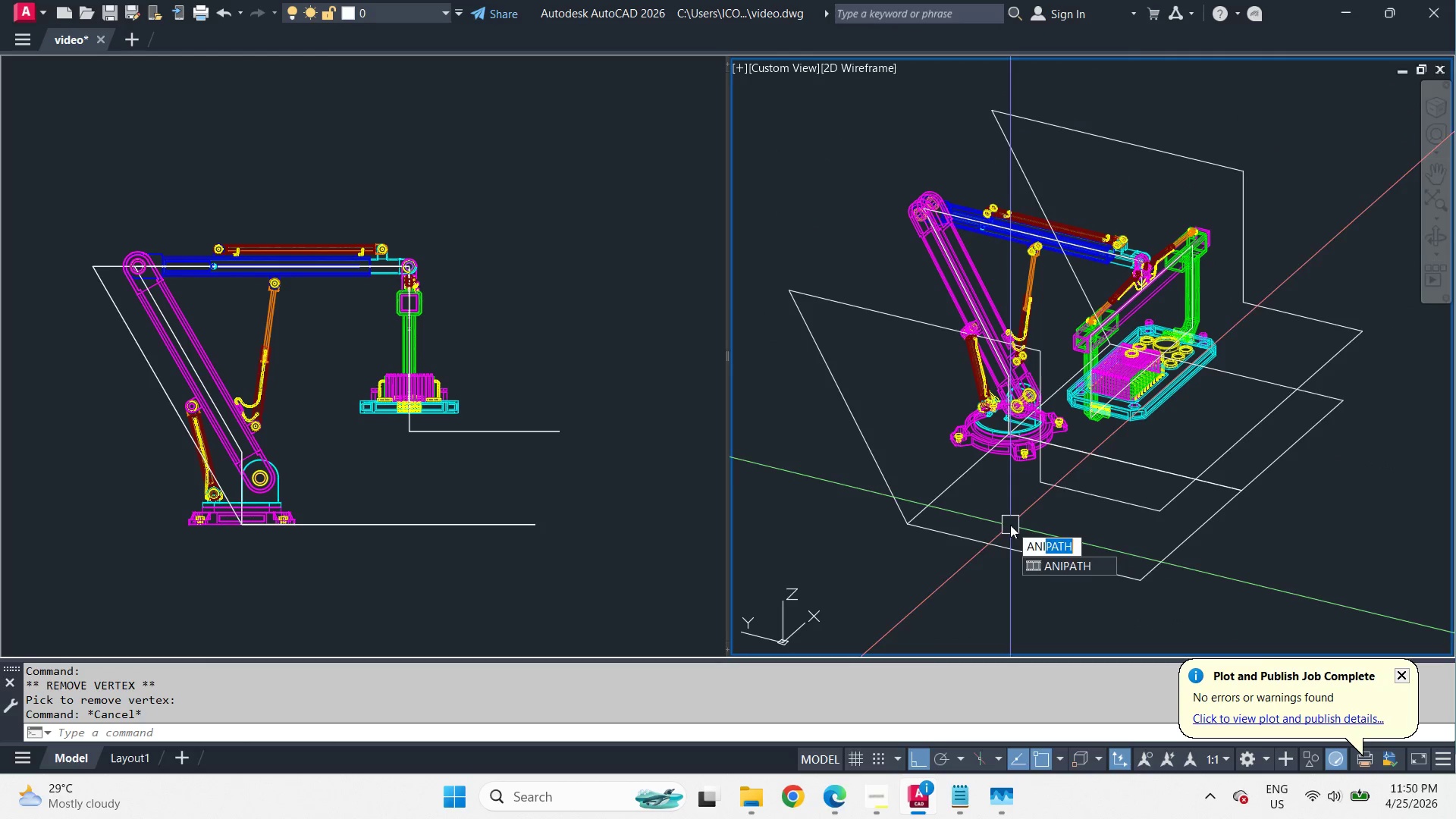 
scroll: coordinate [1039, 434], scroll_direction: down, amount: 1.0
 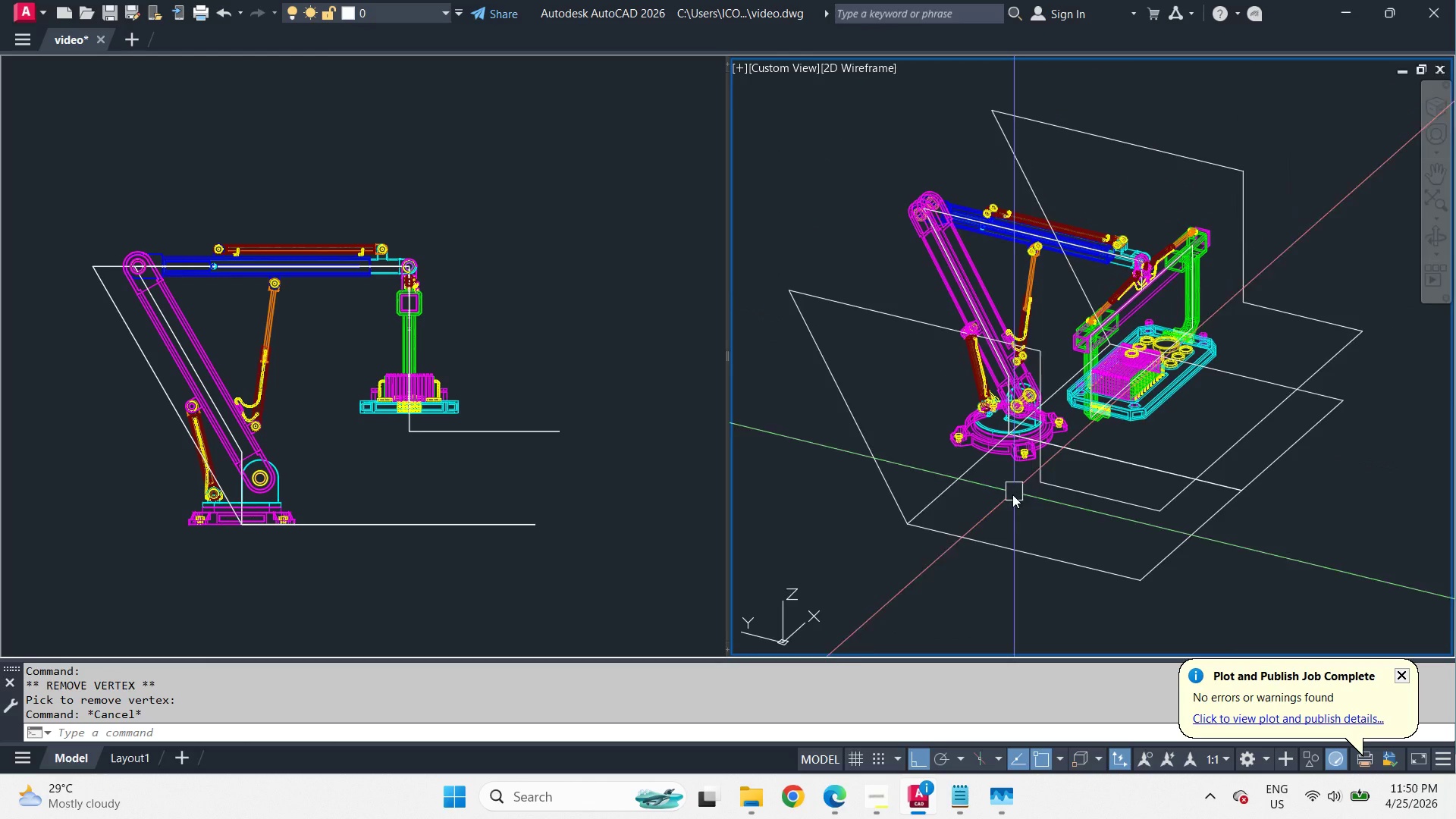 
key(Space)
 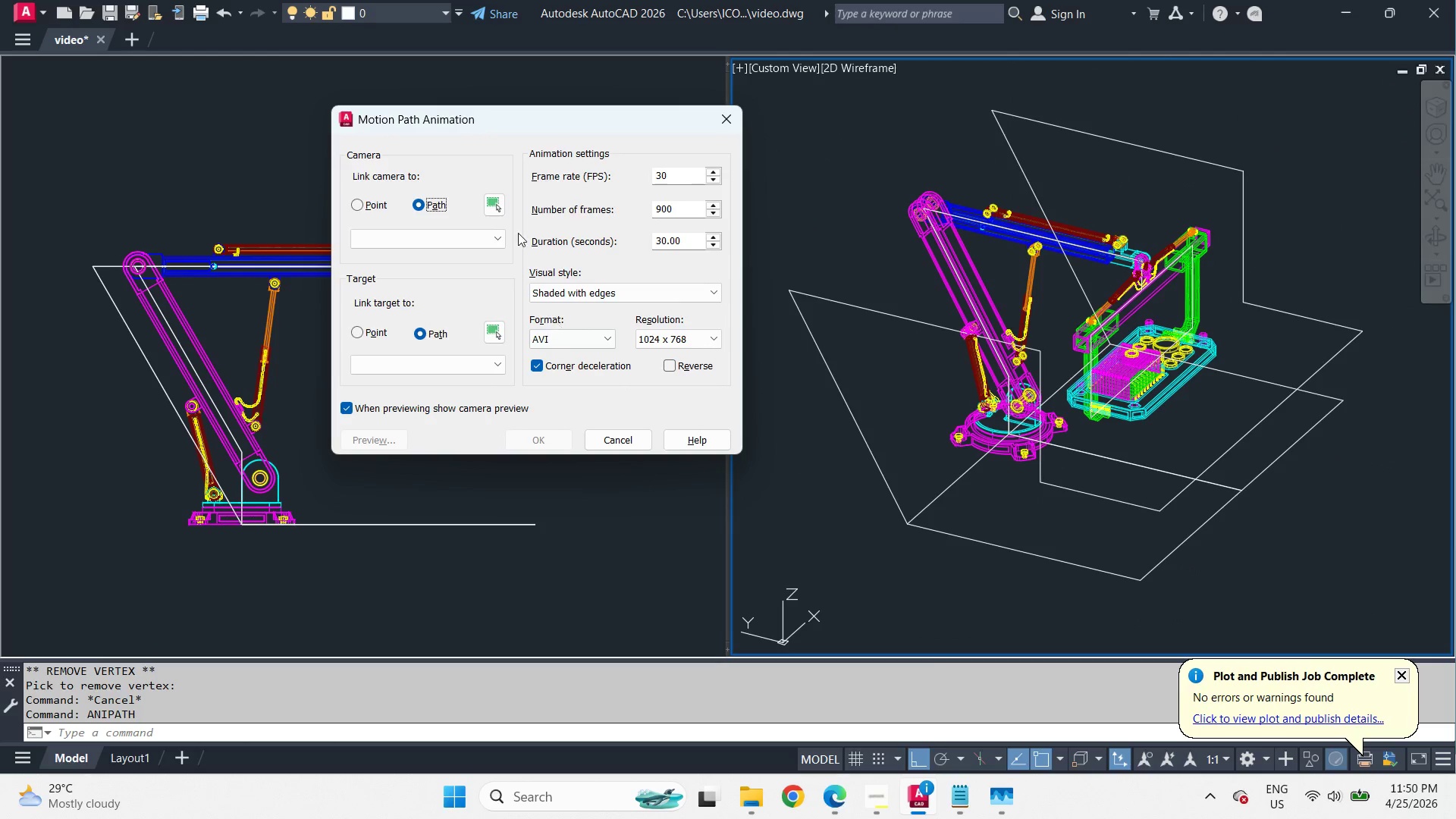 
left_click([494, 207])
 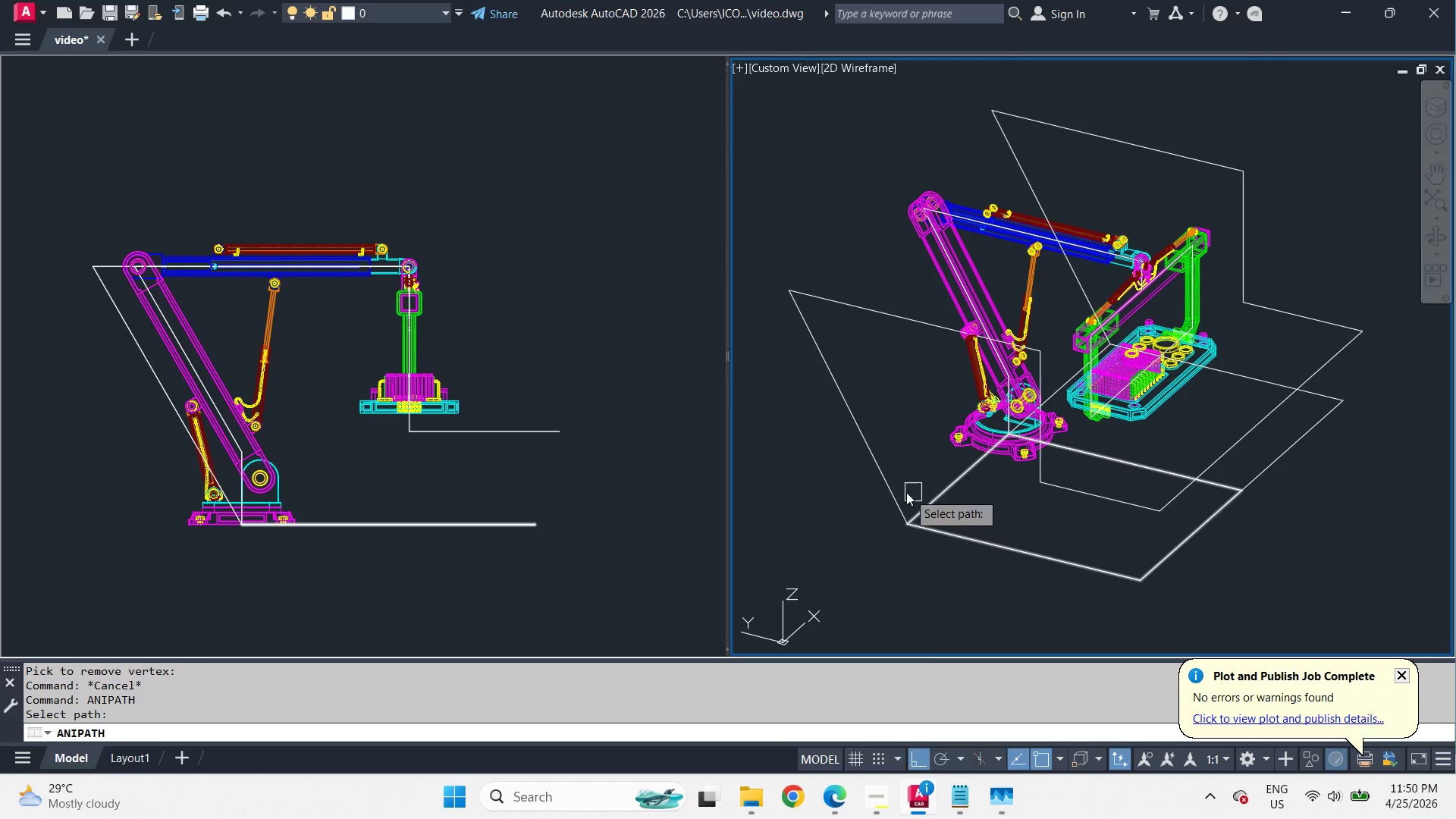 
left_click([893, 499])
 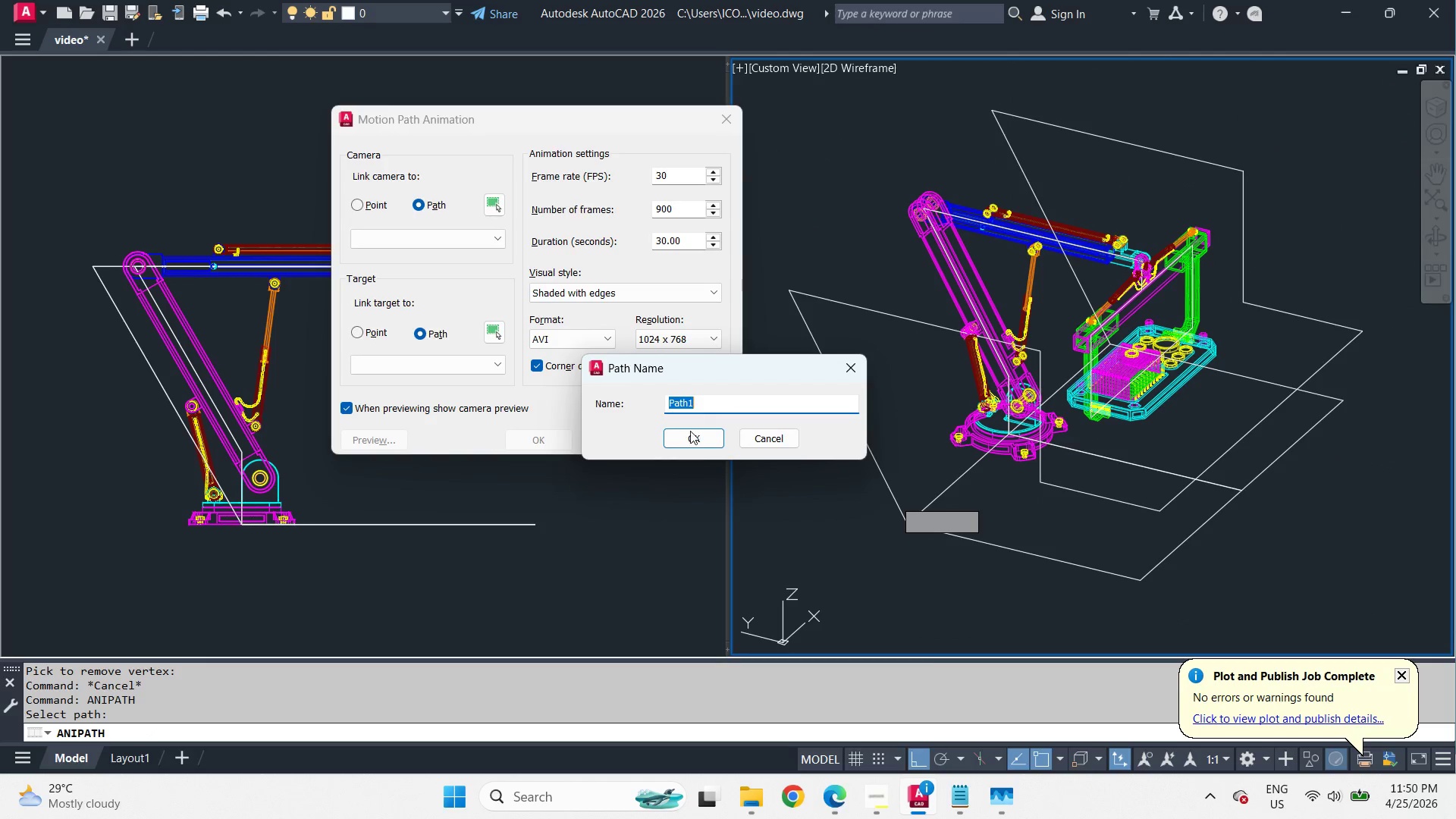 
left_click([695, 440])
 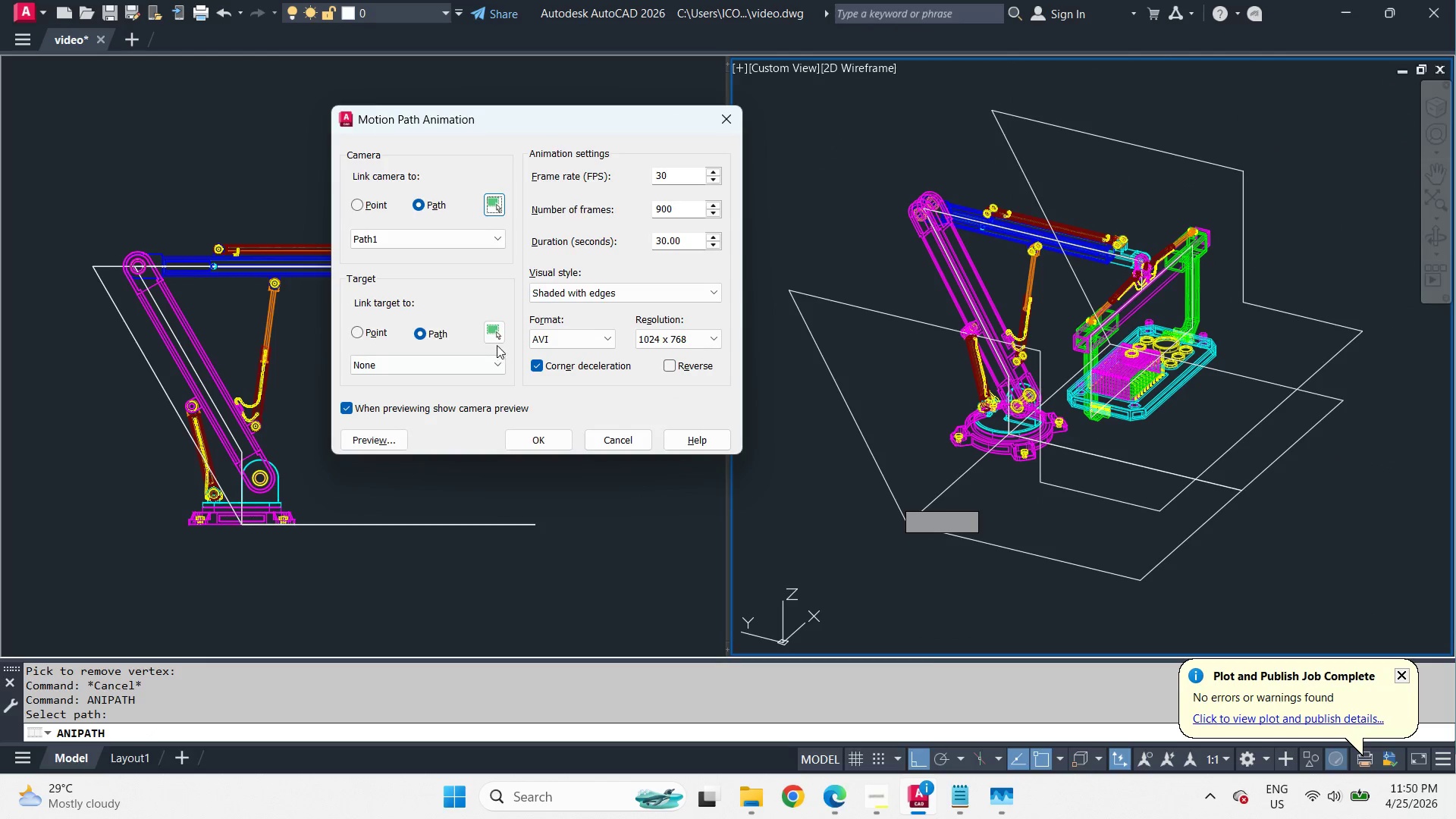 
left_click([497, 337])
 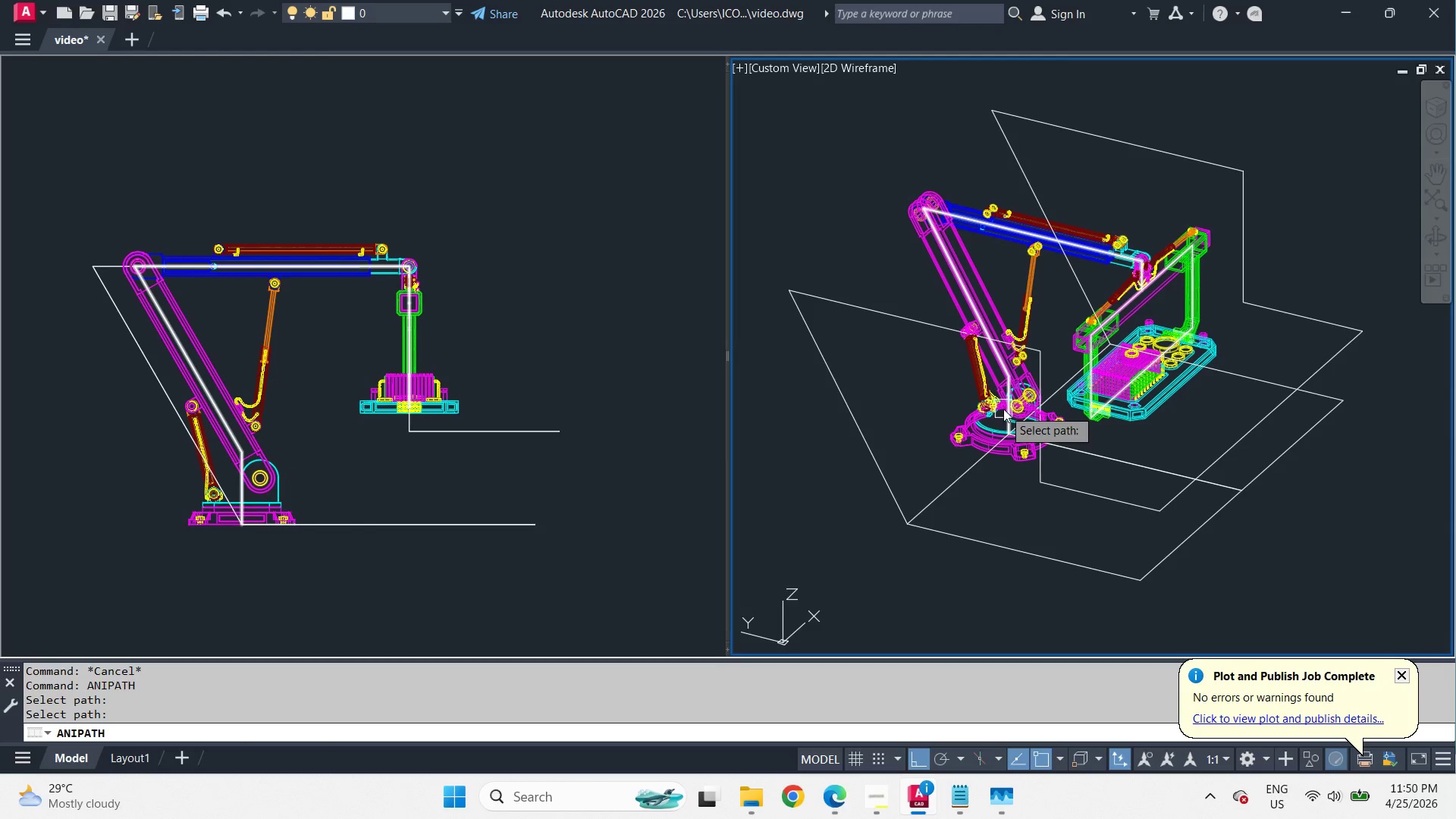 
left_click([1003, 410])
 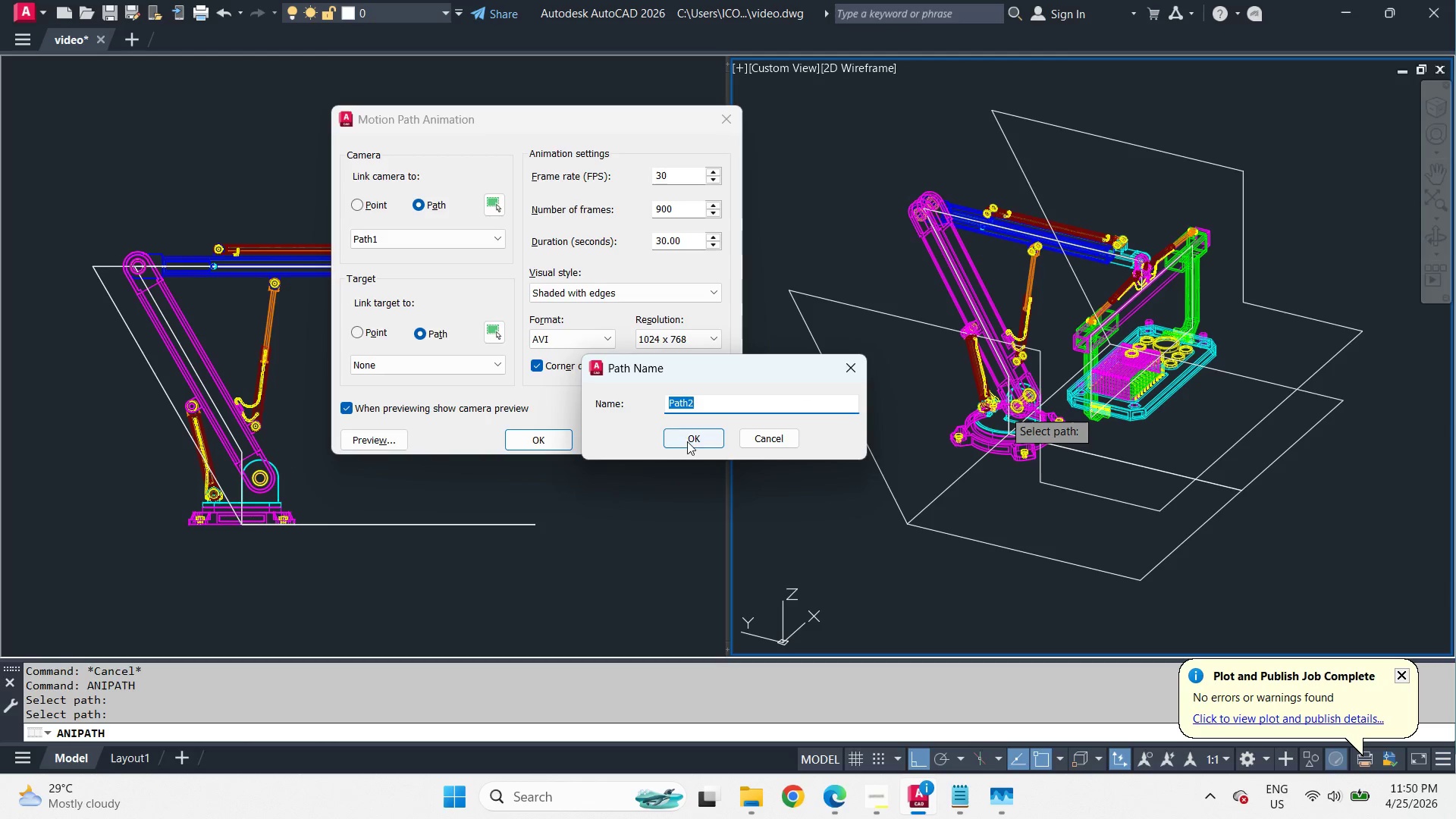 
left_click([693, 451])
 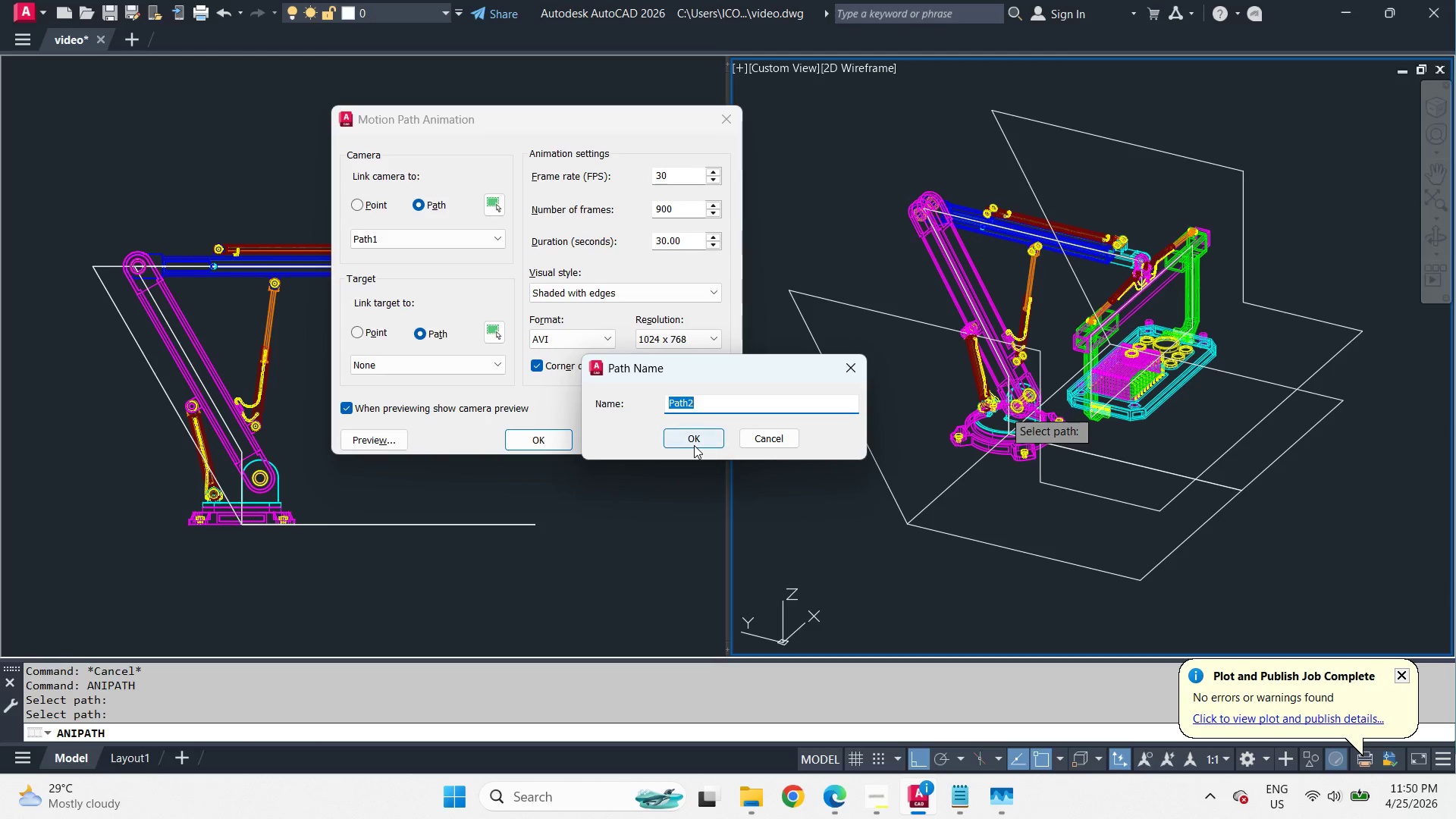 
left_click([694, 445])
 